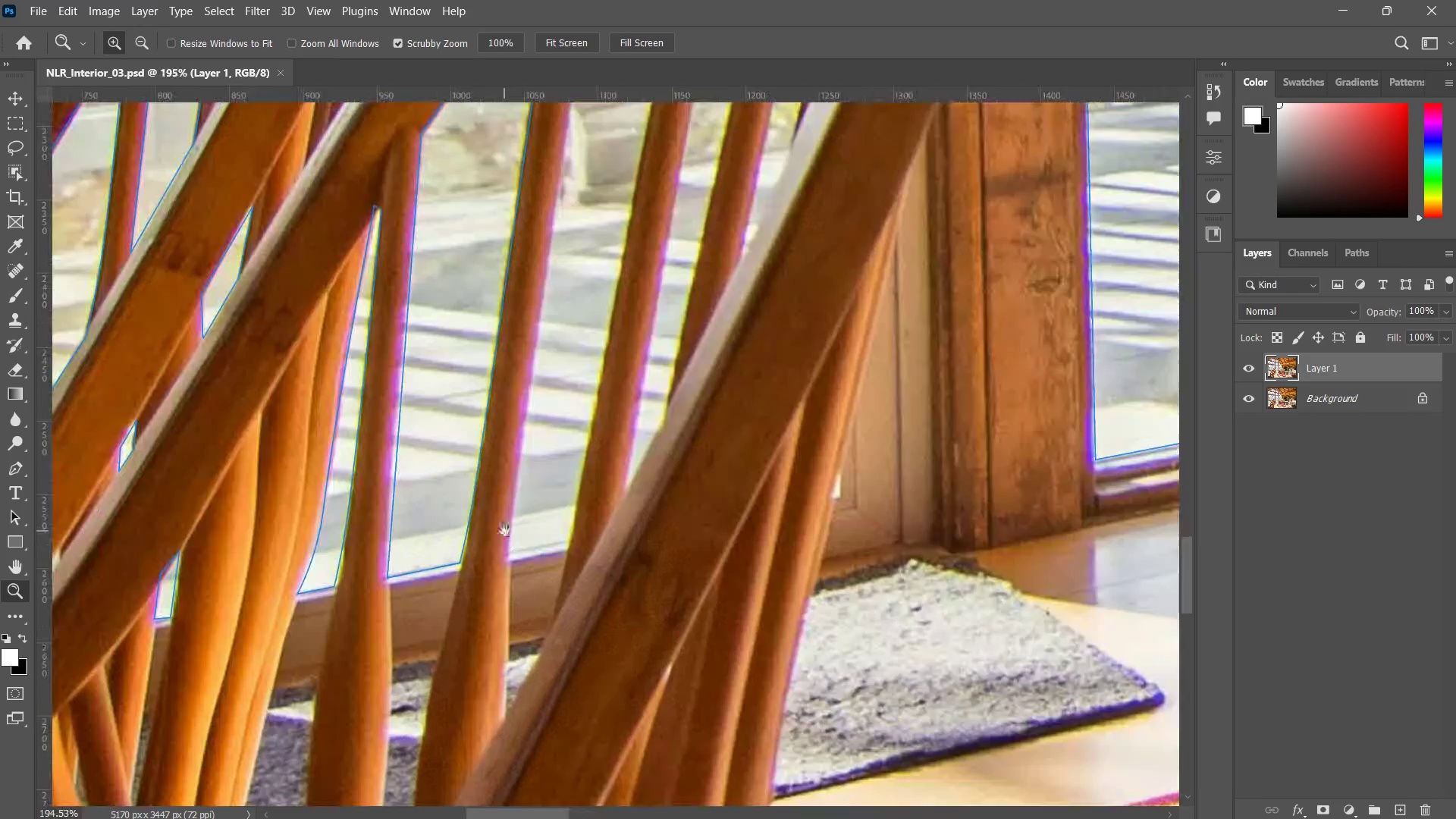 
hold_key(key=Space, duration=0.31)
 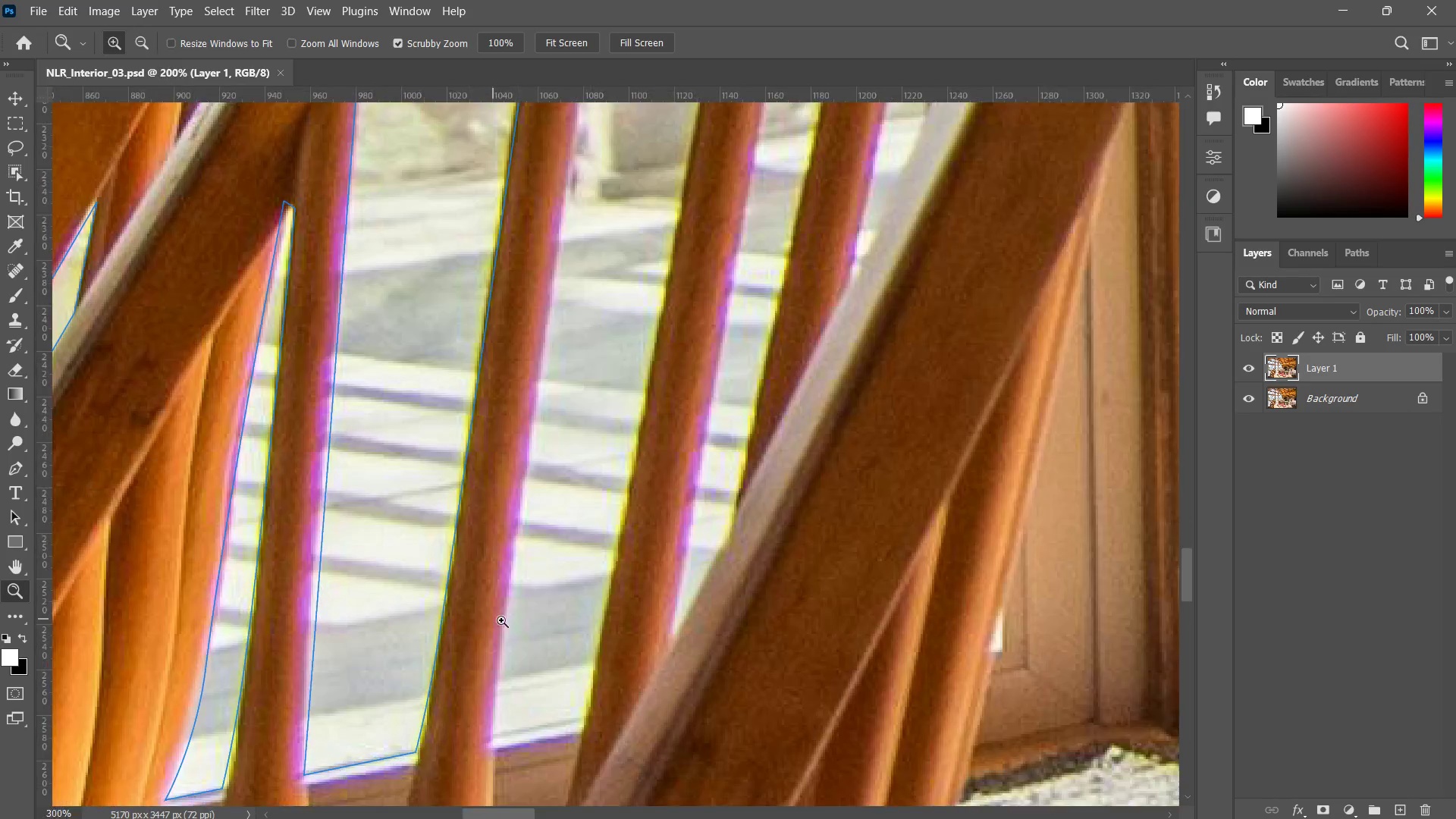 
left_click_drag(start_coordinate=[504, 531], to_coordinate=[497, 589])
 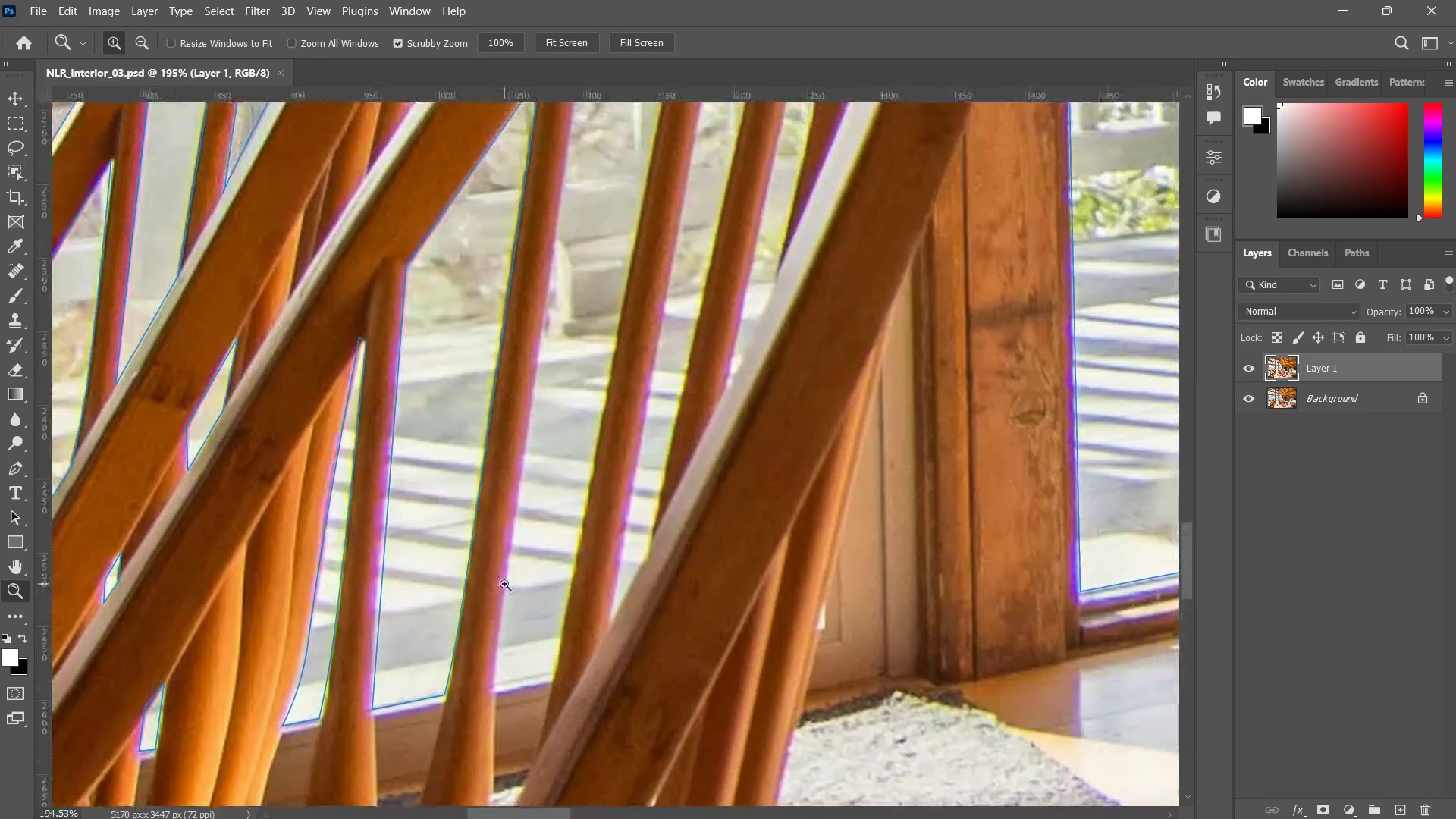 
triple_click([498, 591])
 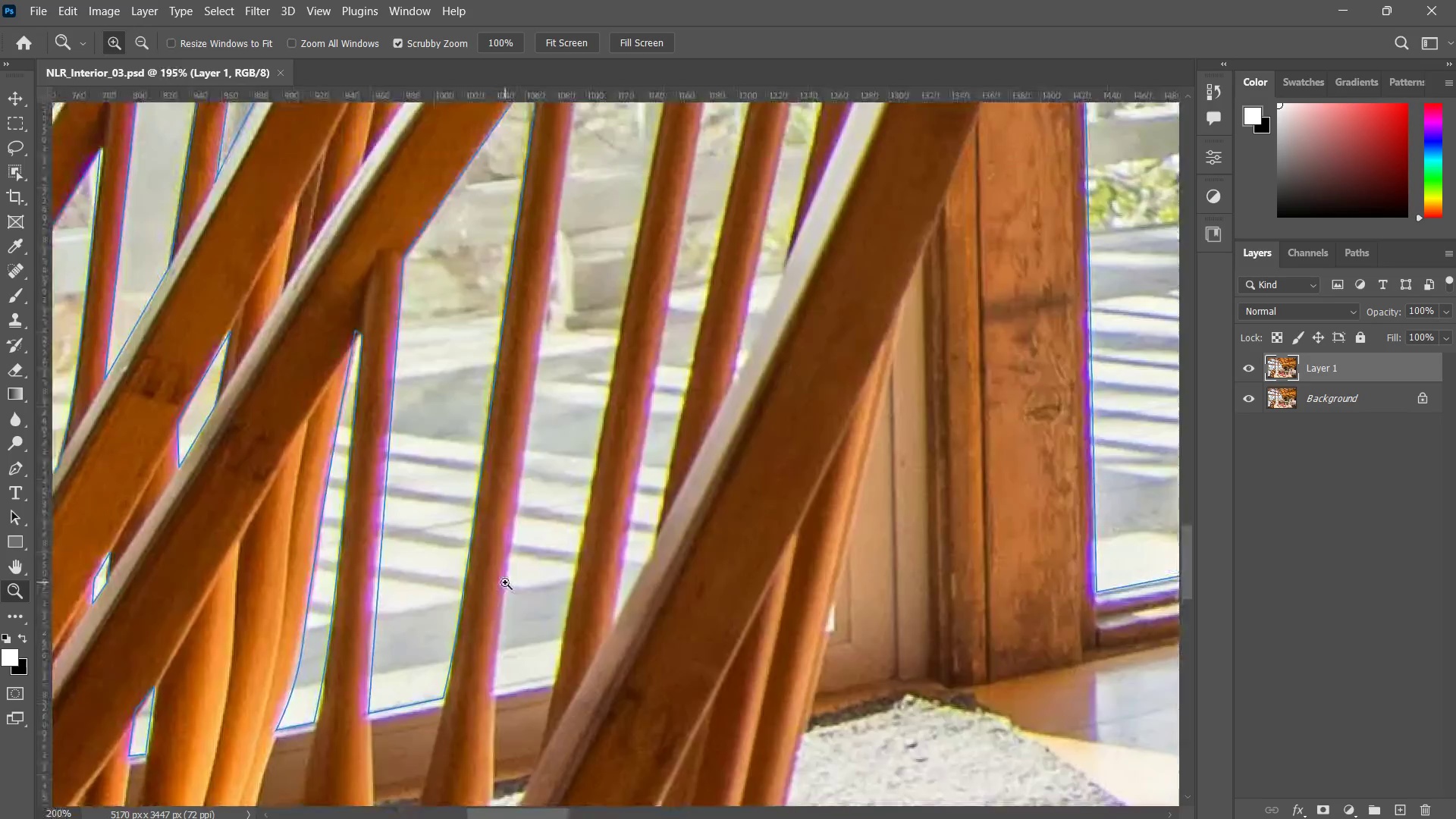 
key(P)
 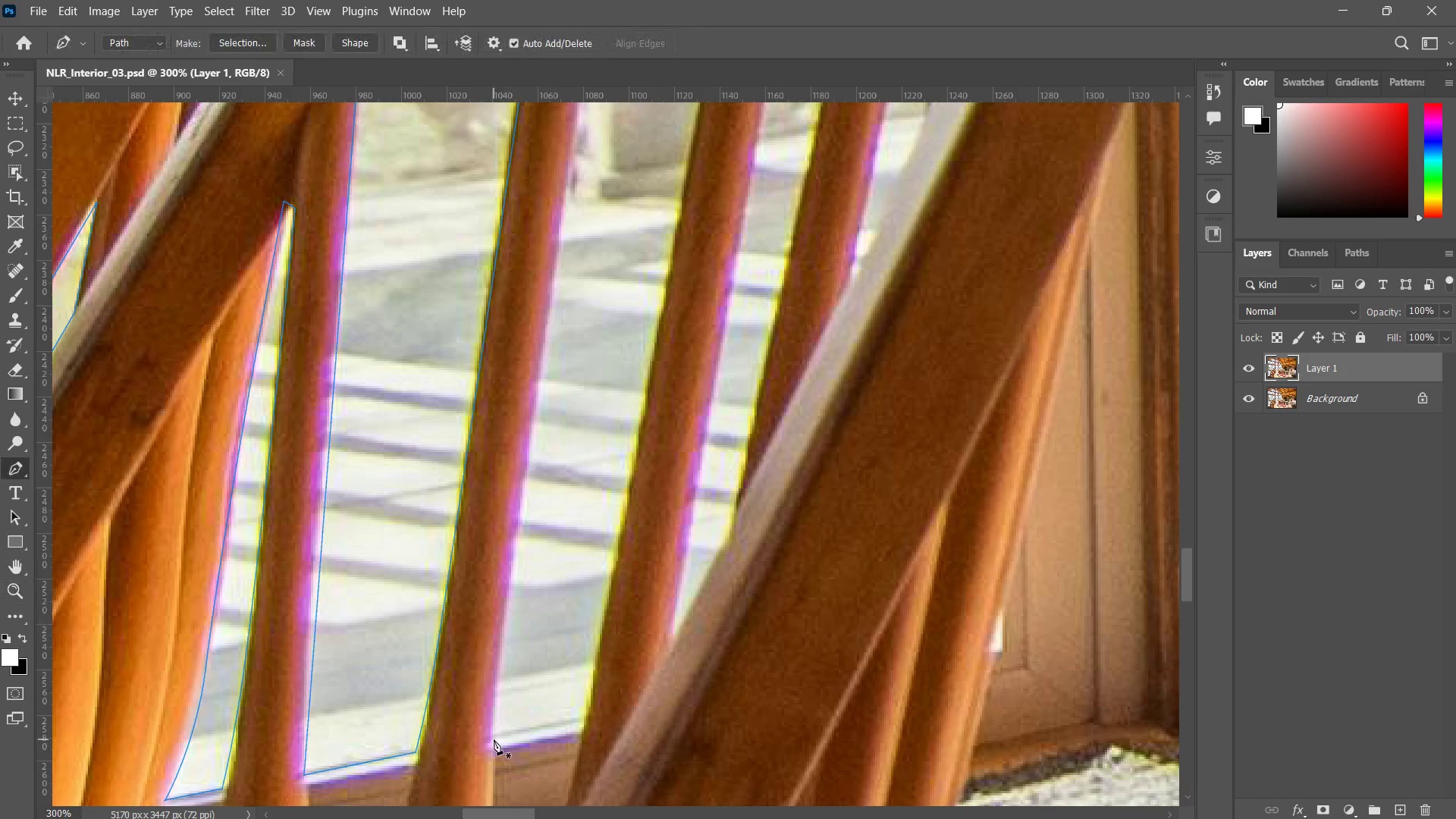 
double_click([491, 739])
 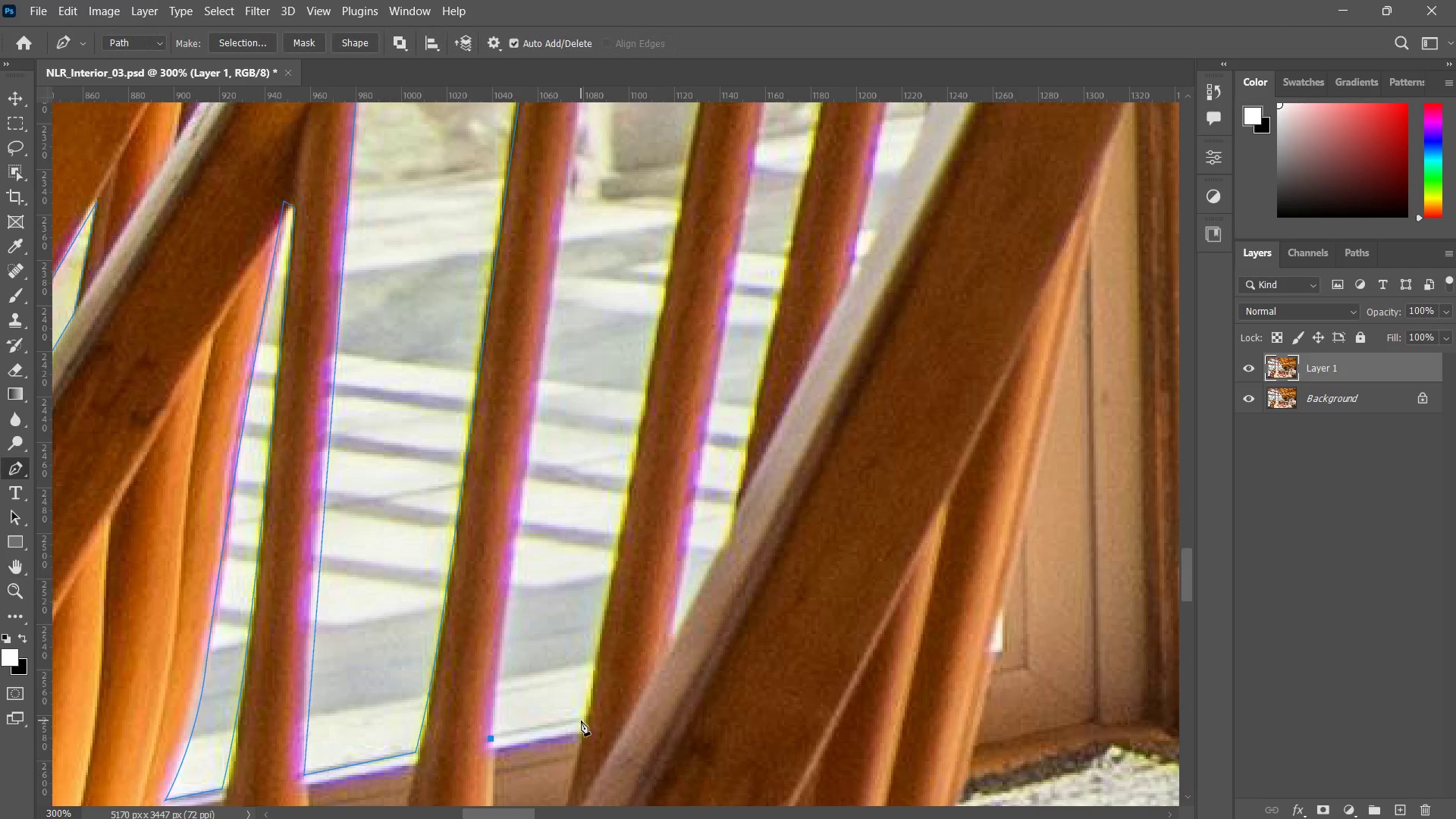 
left_click([581, 720])
 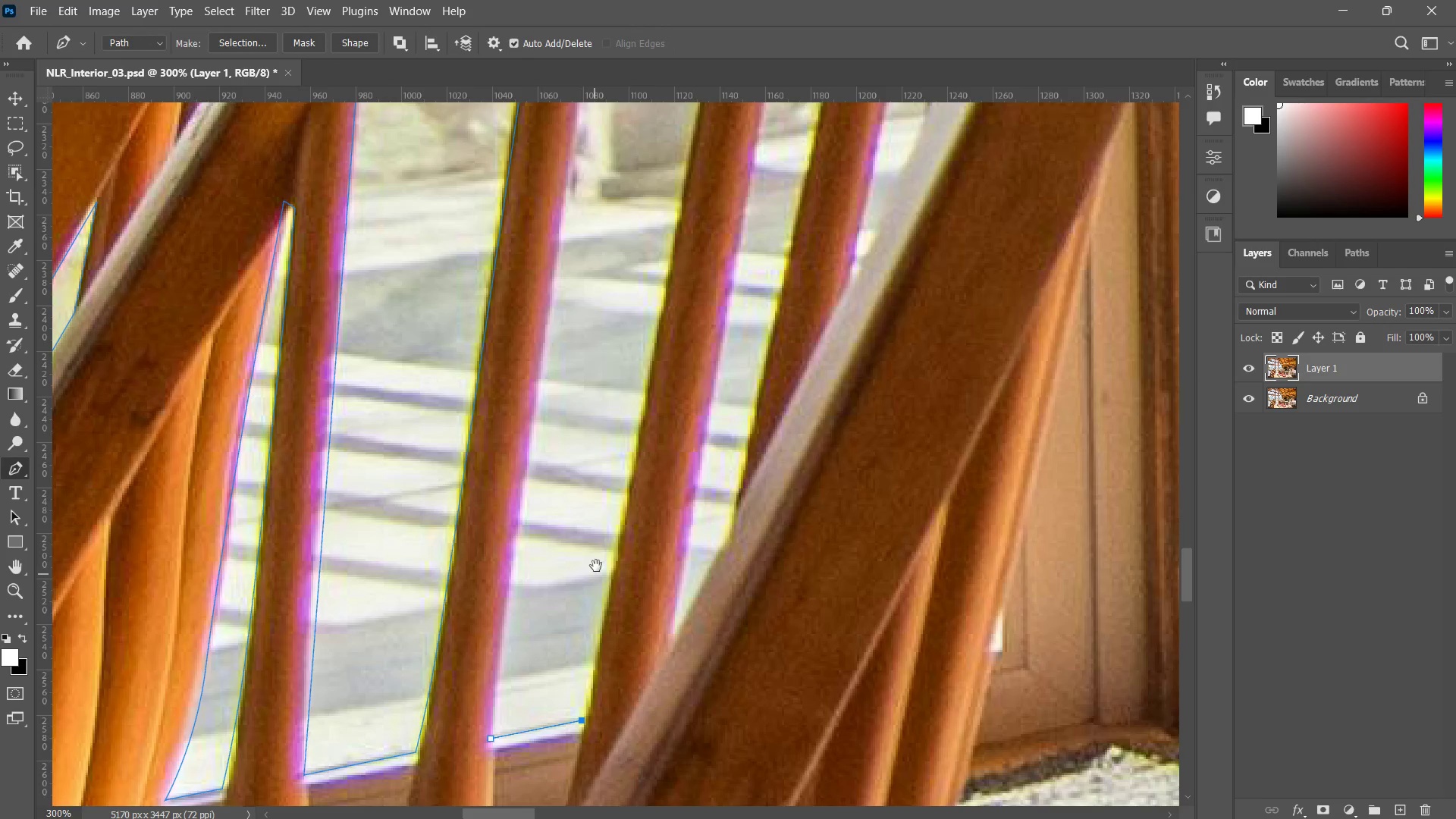 
hold_key(key=Space, duration=1.51)
 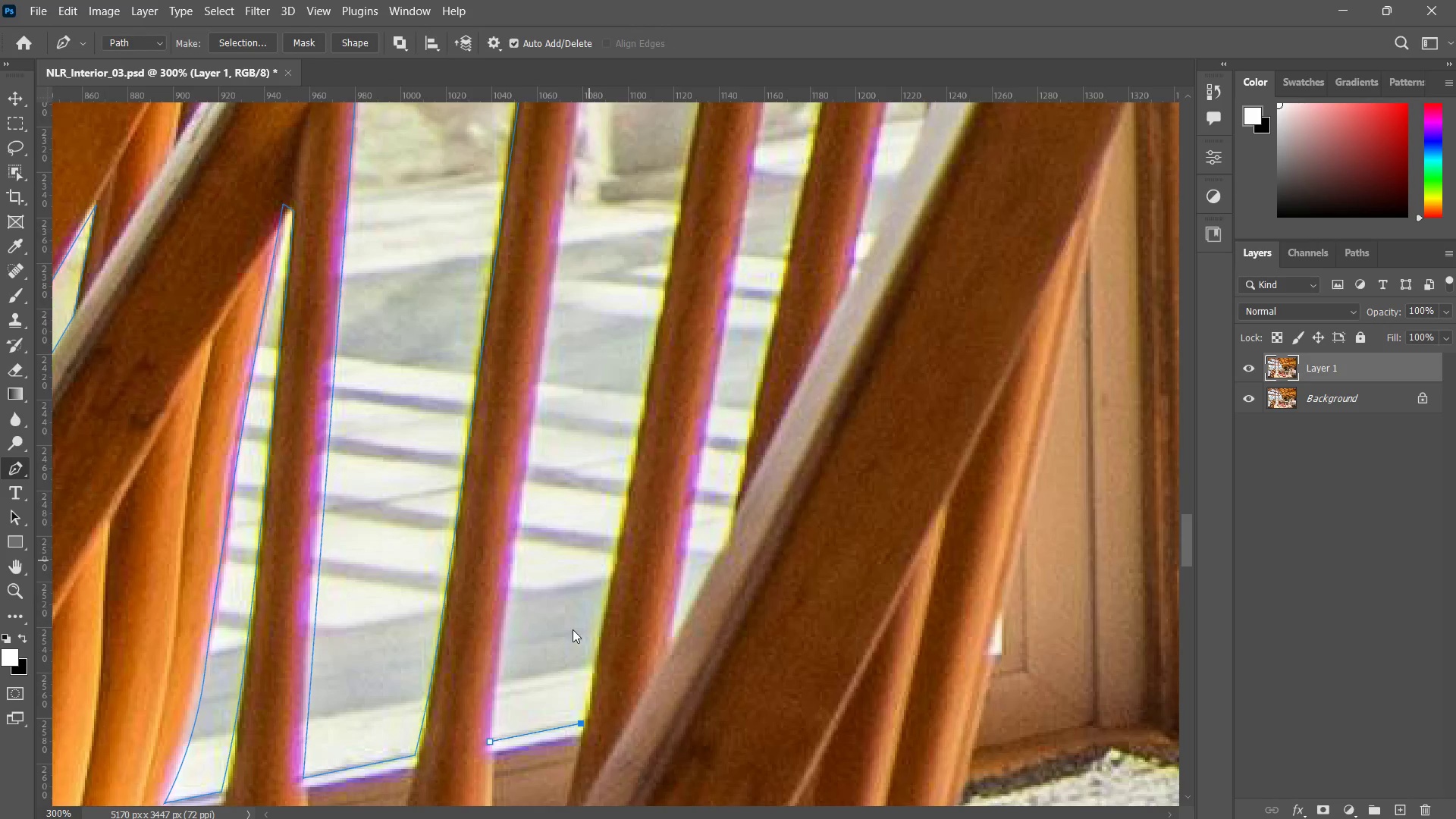 
left_click_drag(start_coordinate=[593, 543], to_coordinate=[566, 645])
 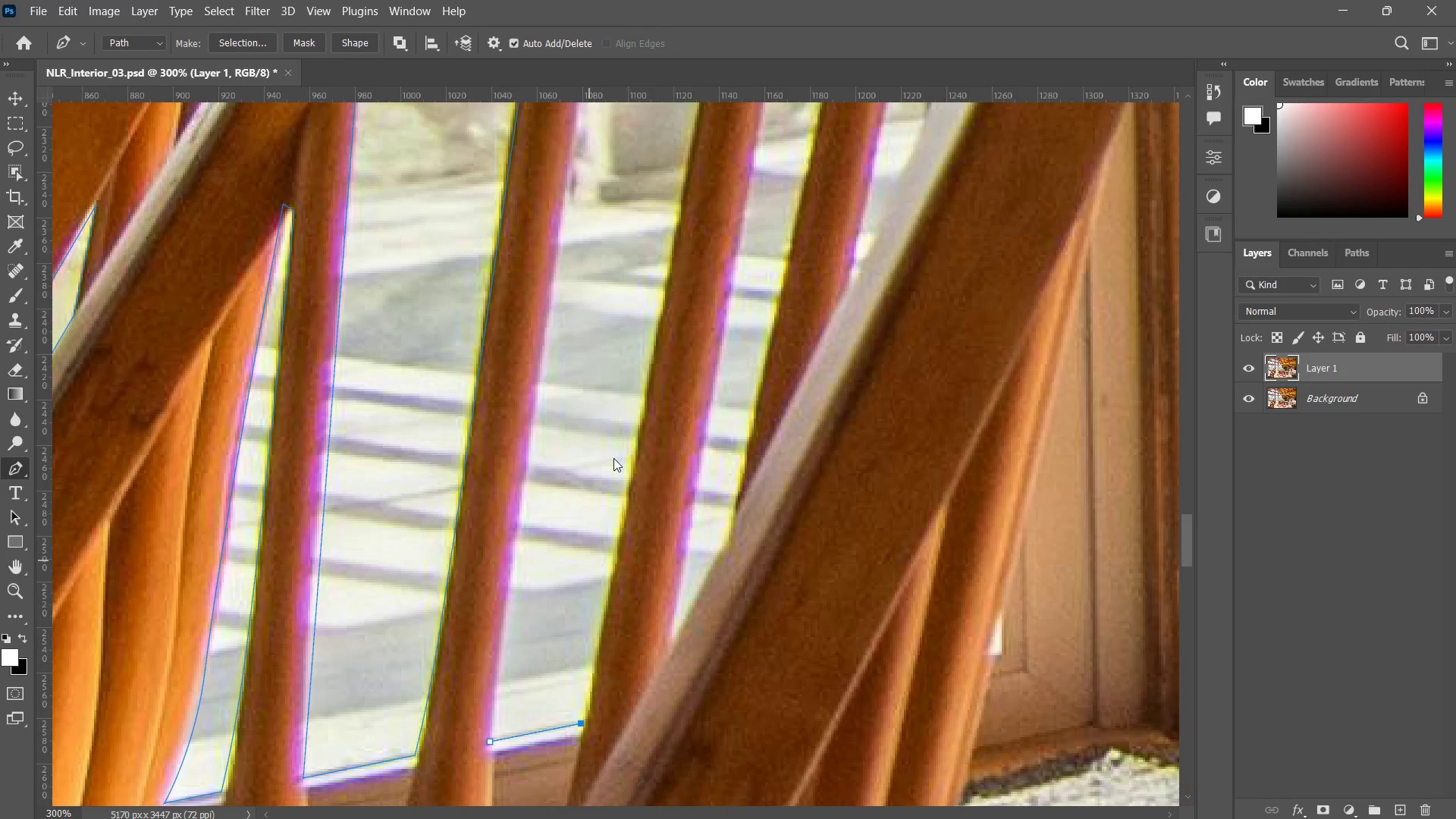 
left_click_drag(start_coordinate=[609, 478], to_coordinate=[607, 488])
 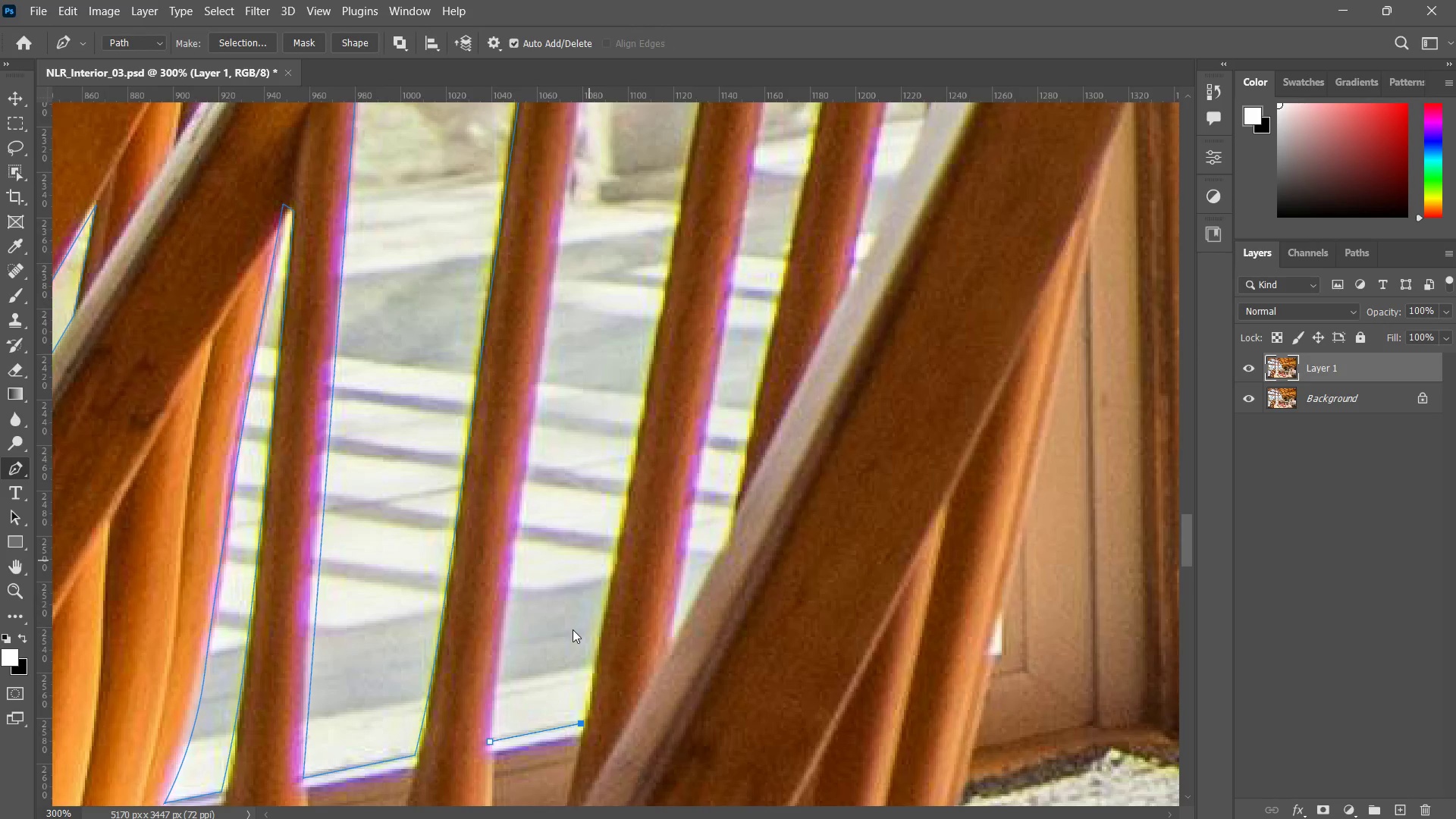 
key(Space)
 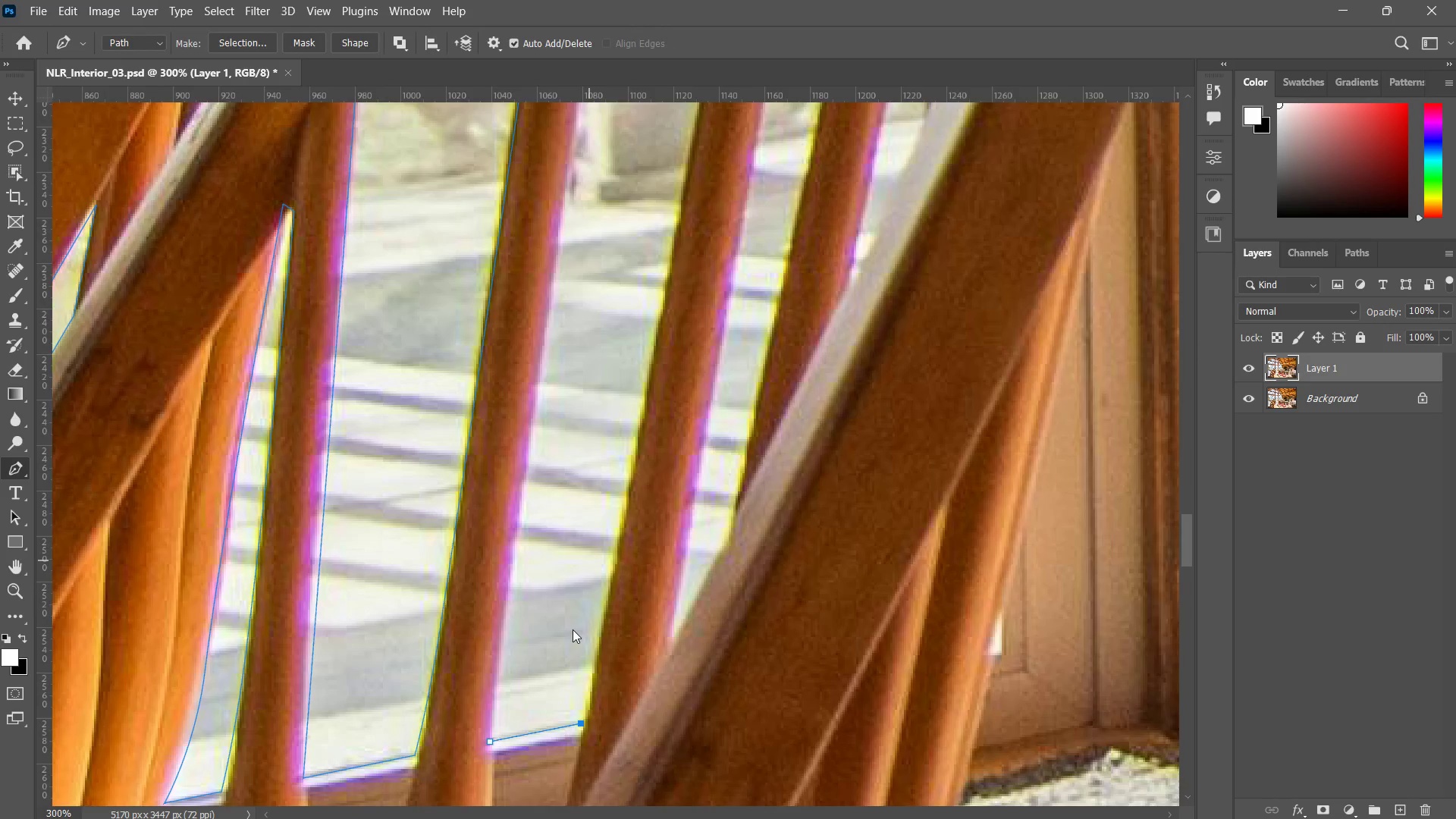 
hold_key(key=Space, duration=1.33)
 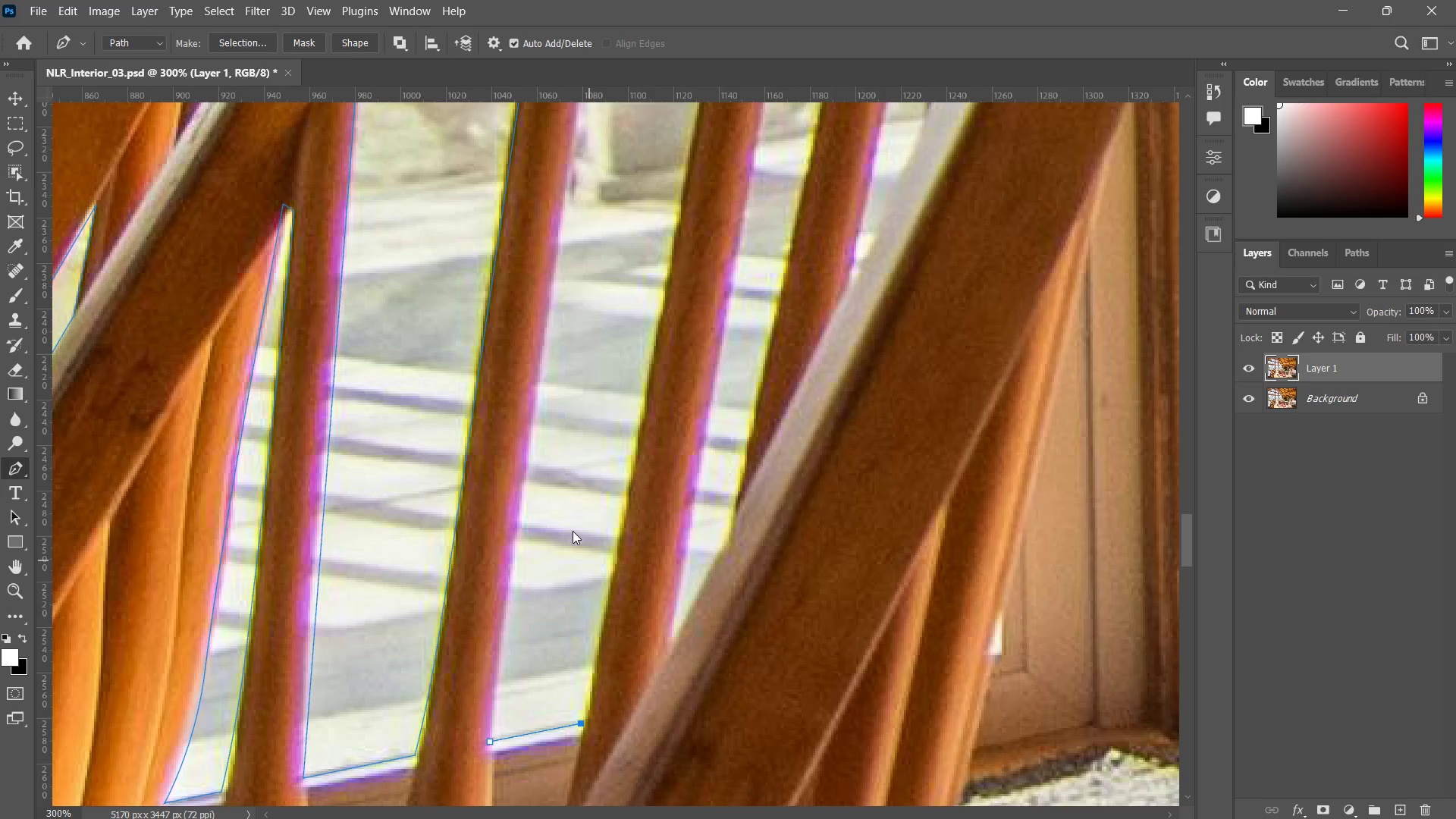 
left_click_drag(start_coordinate=[585, 586], to_coordinate=[520, 742])
 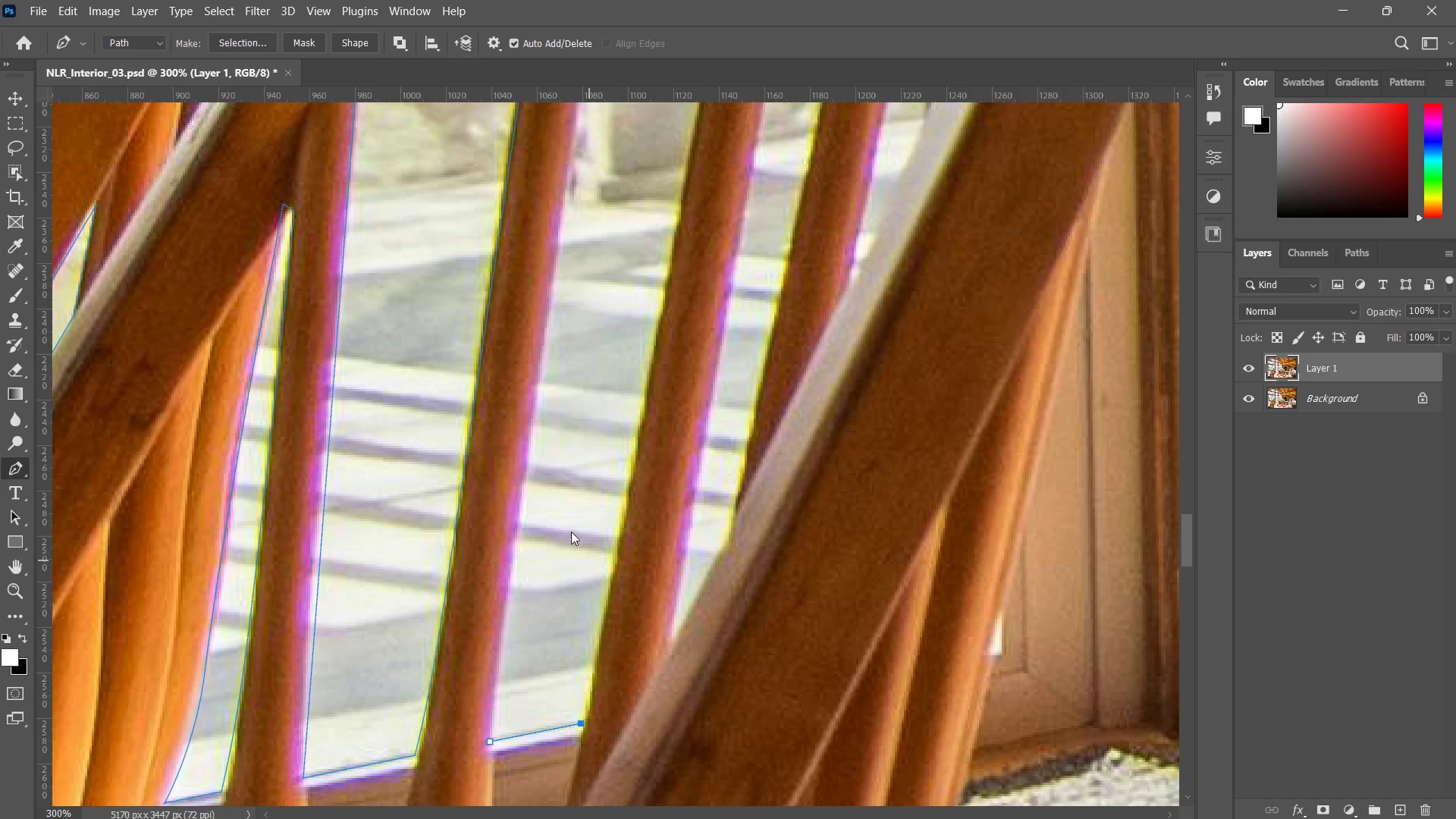 
key(Control+S)
 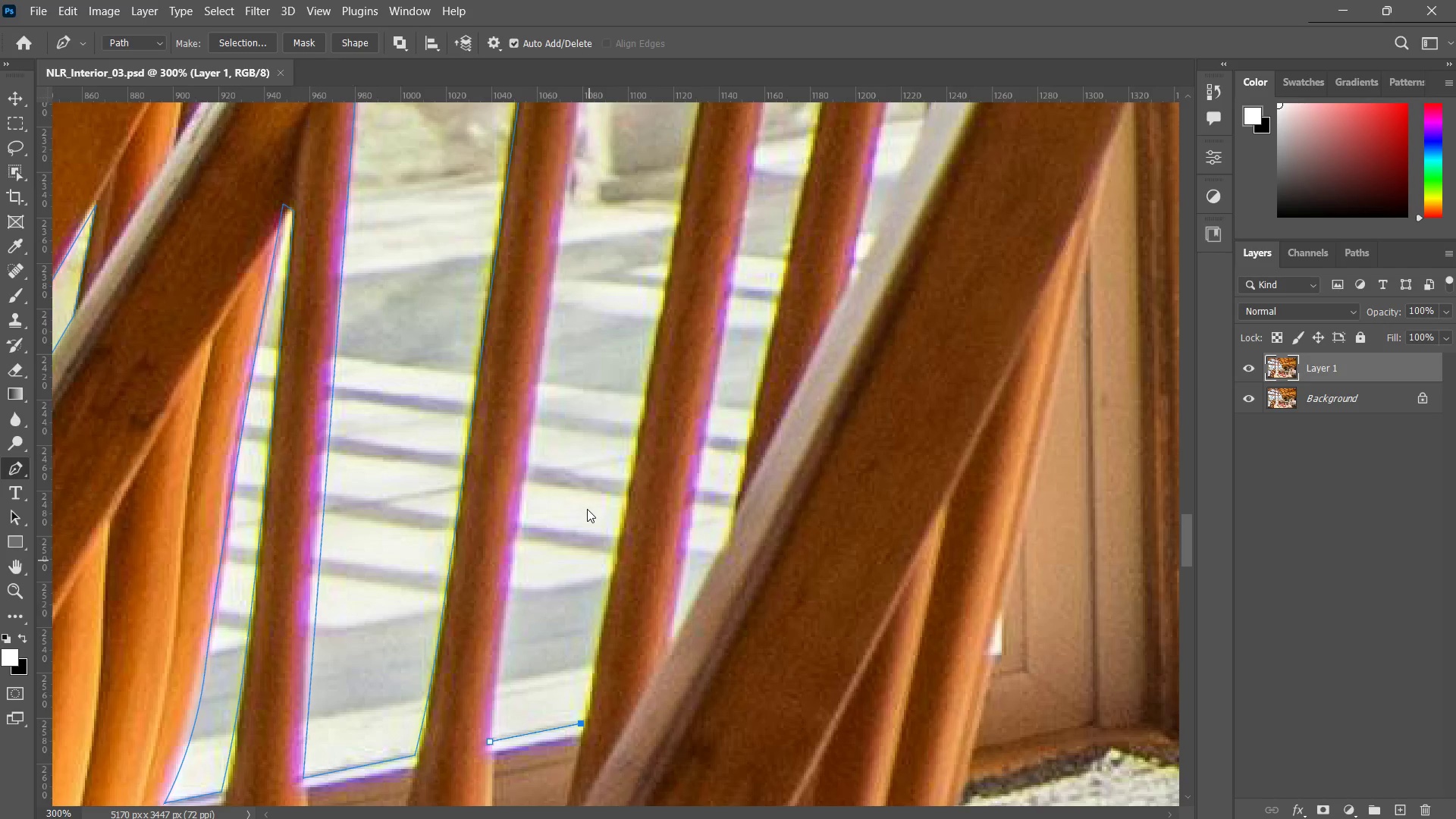 
key(Control+W)
 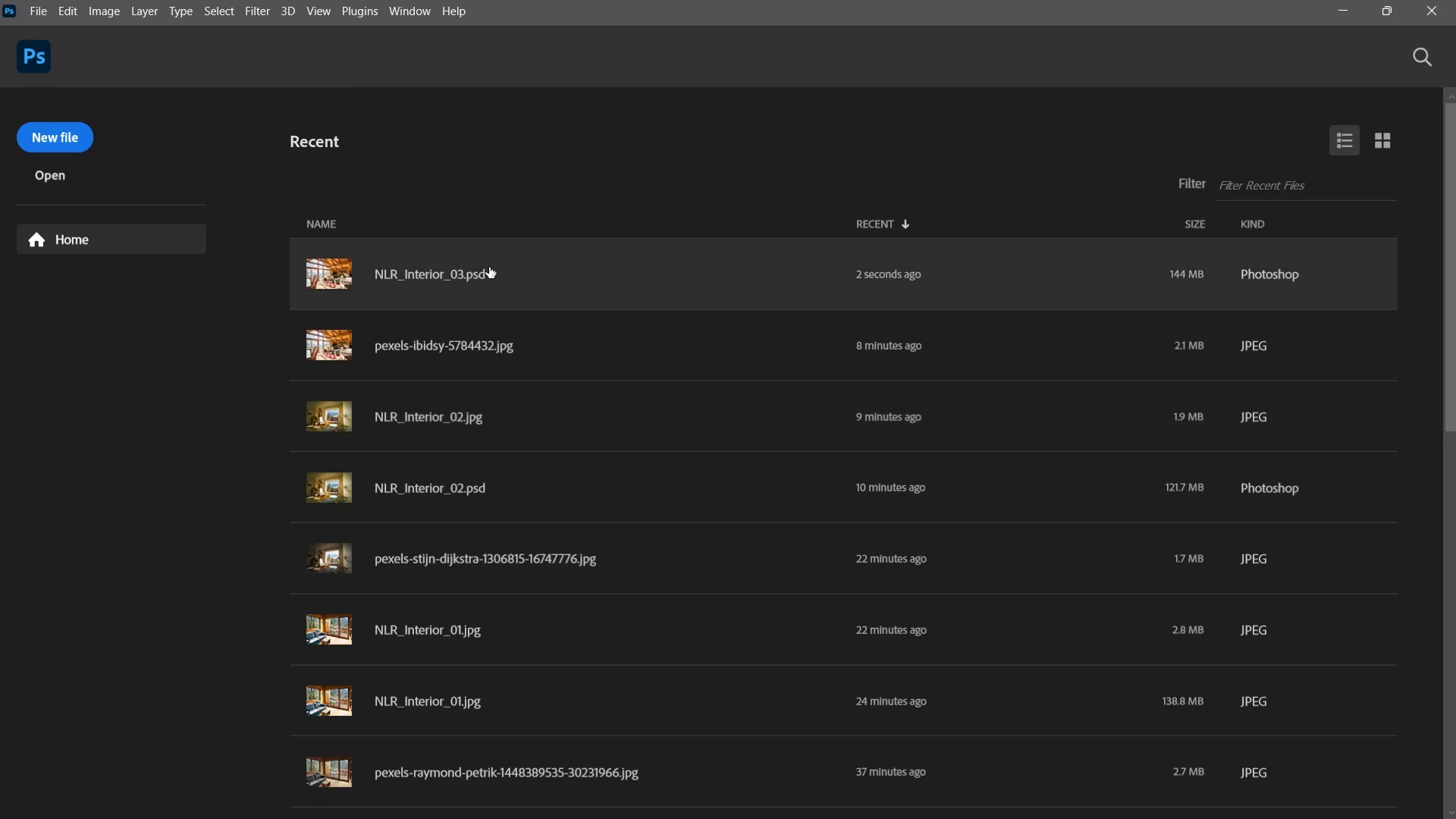 
left_click([488, 267])
 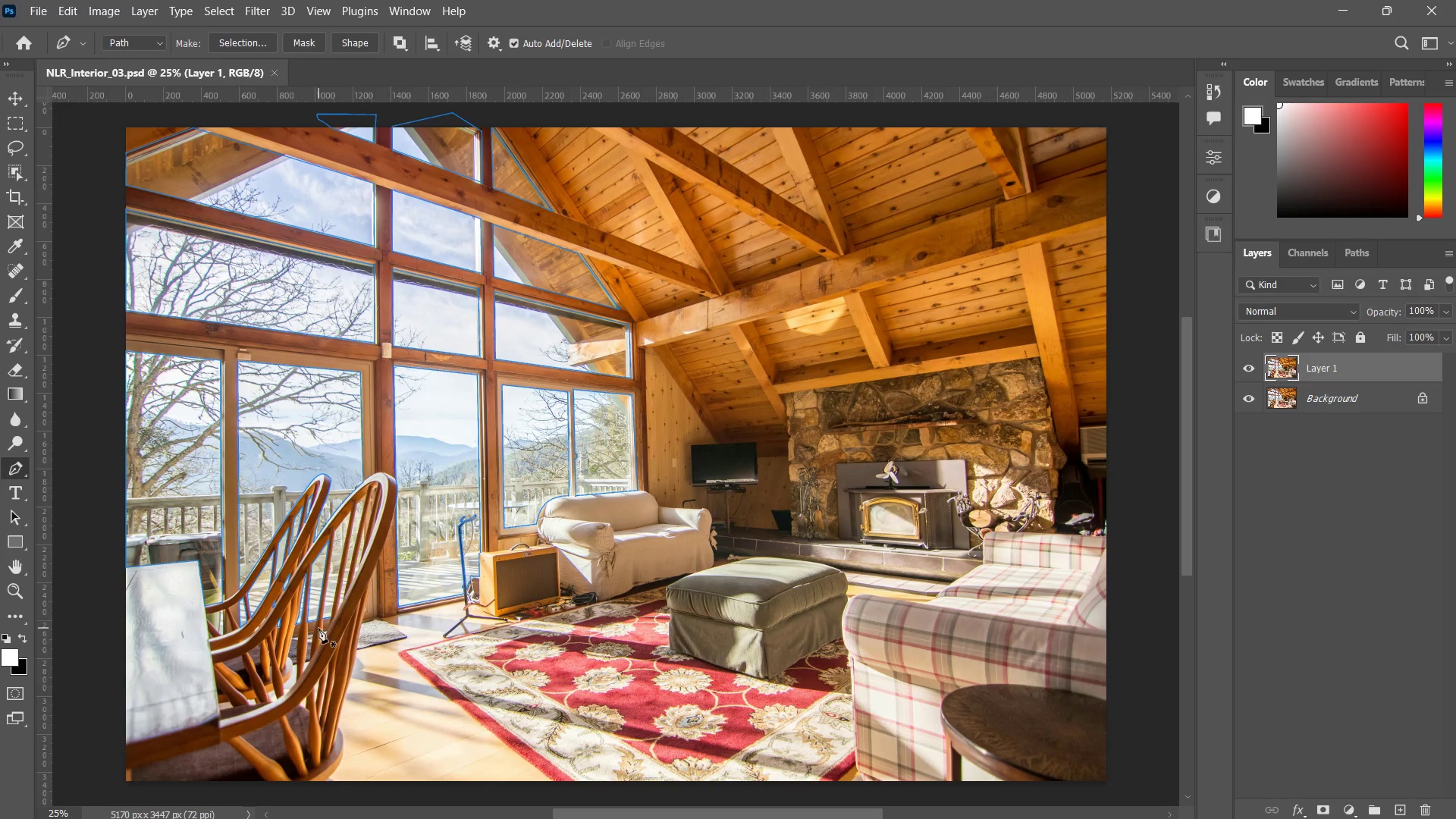 
key(Z)
 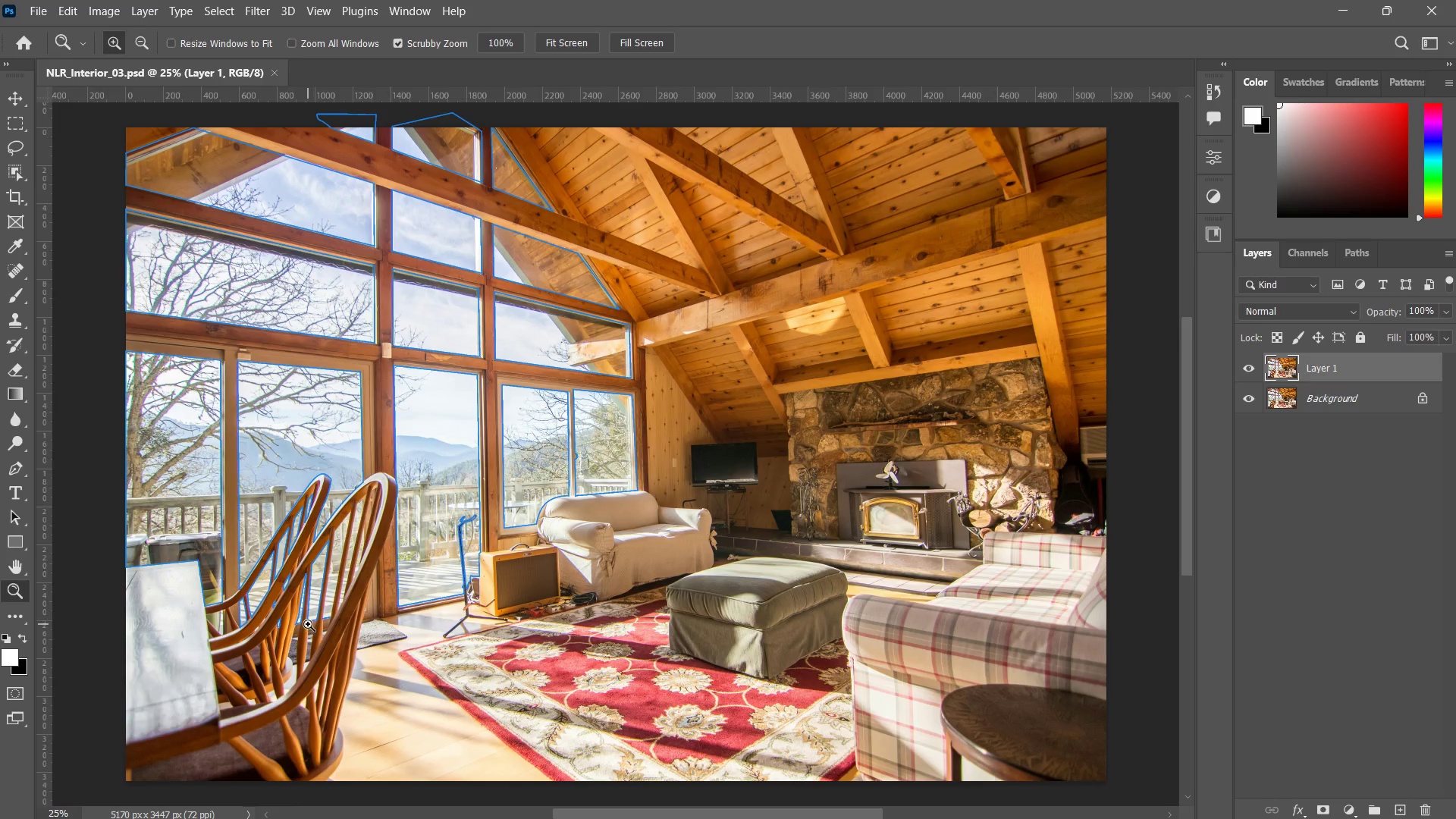 
left_click_drag(start_coordinate=[311, 623], to_coordinate=[426, 494])
 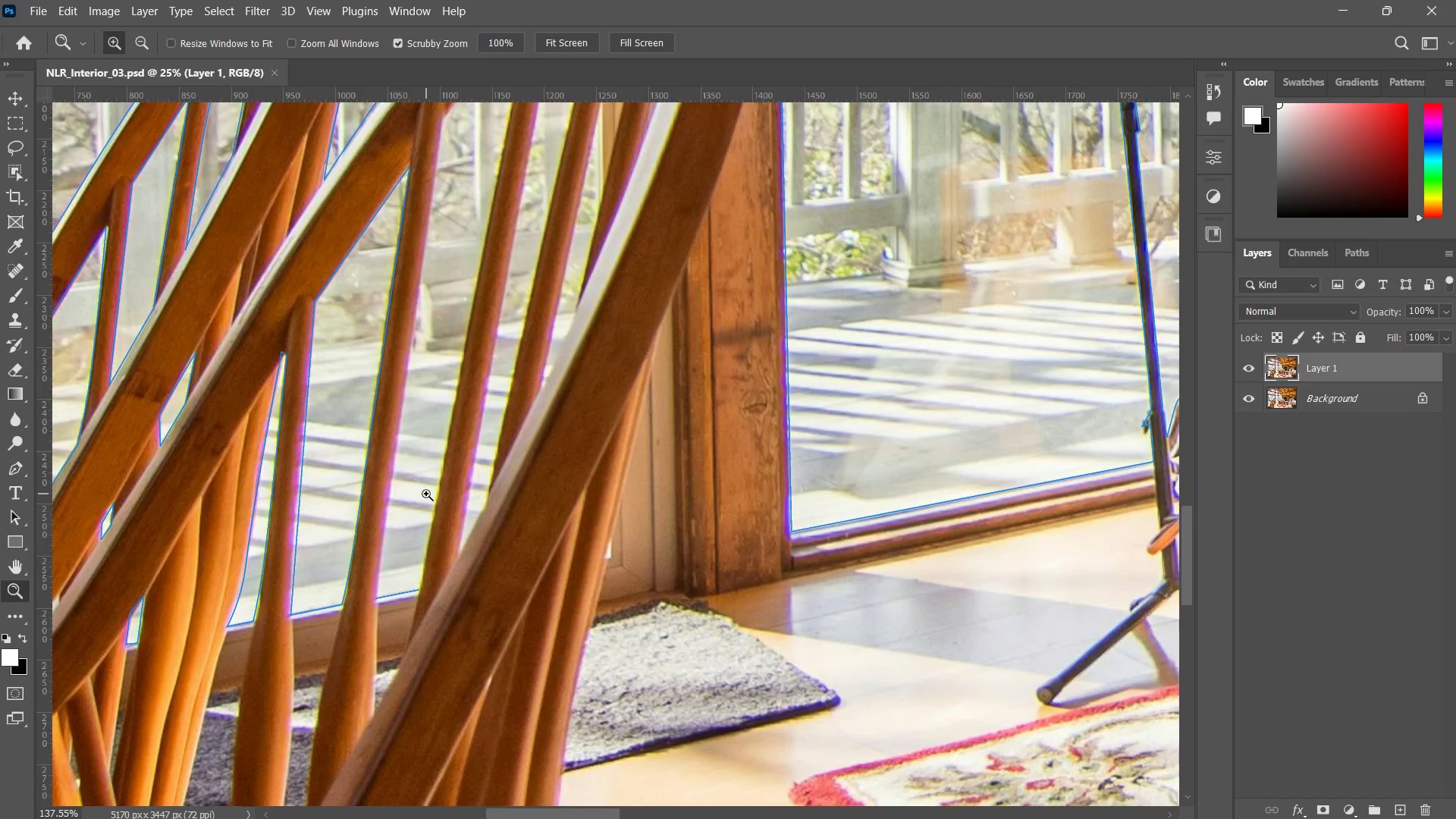 
left_click([426, 494])
 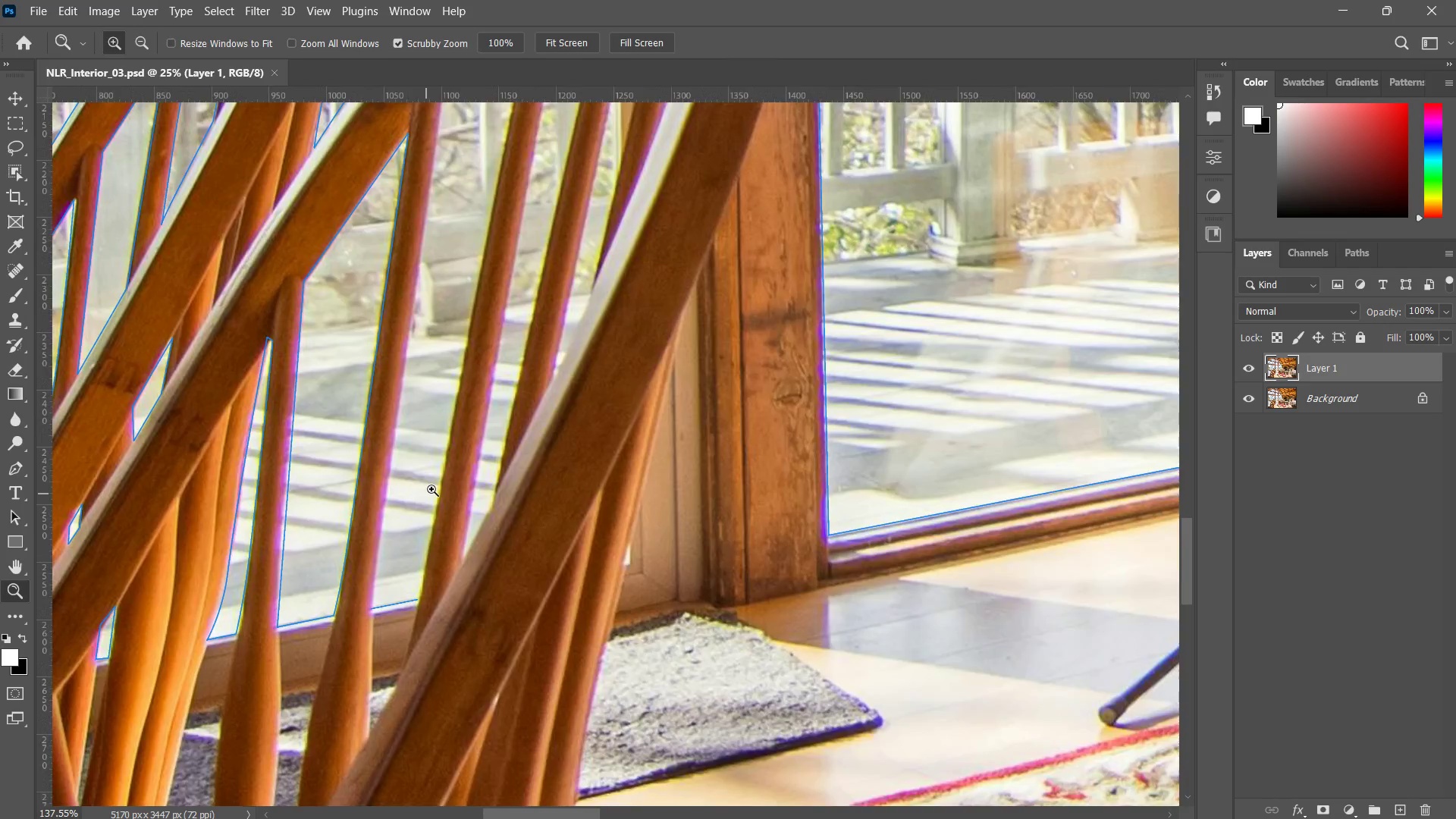 
hold_key(key=Space, duration=0.62)
 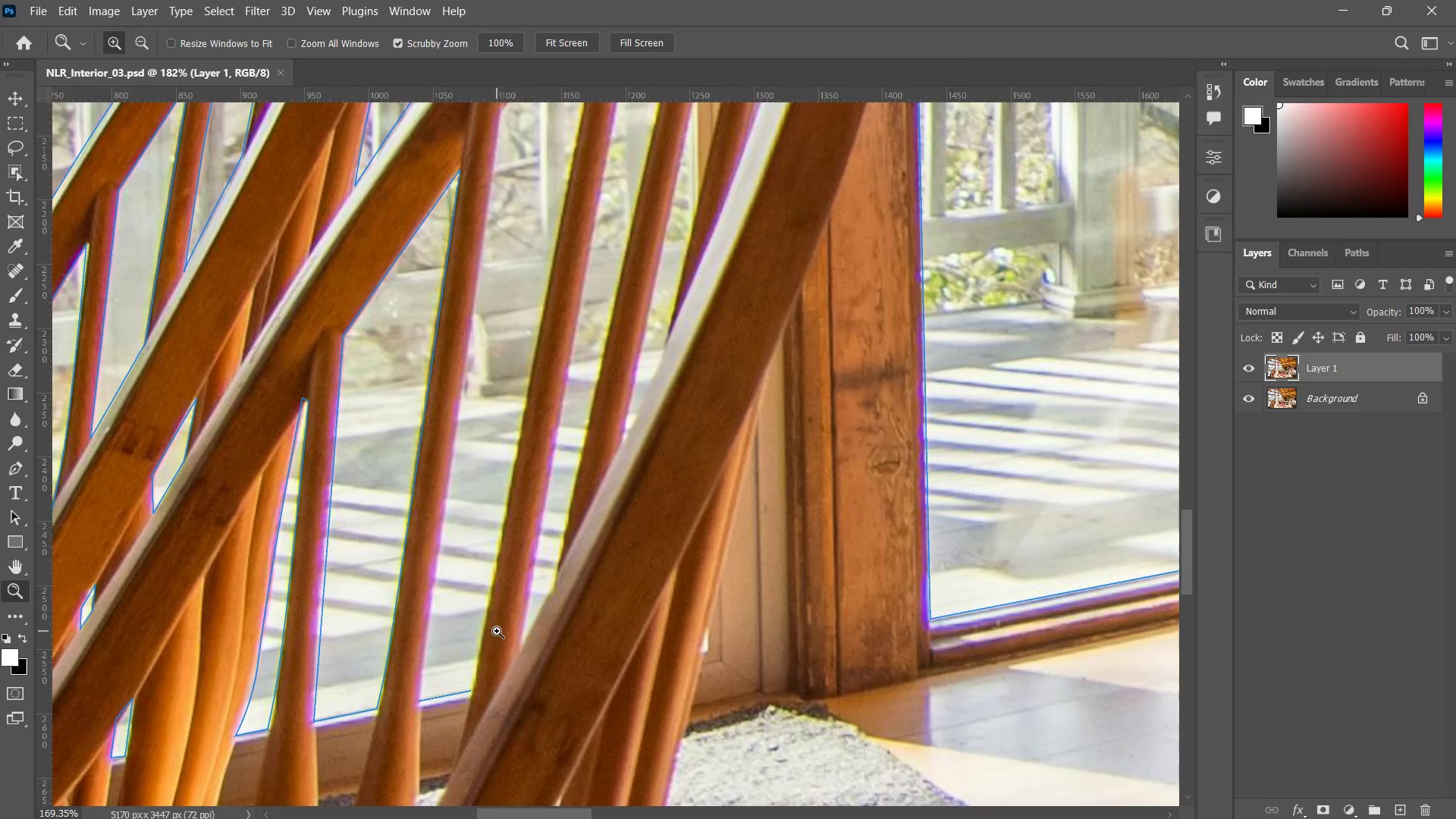 
left_click_drag(start_coordinate=[433, 488], to_coordinate=[481, 567])
 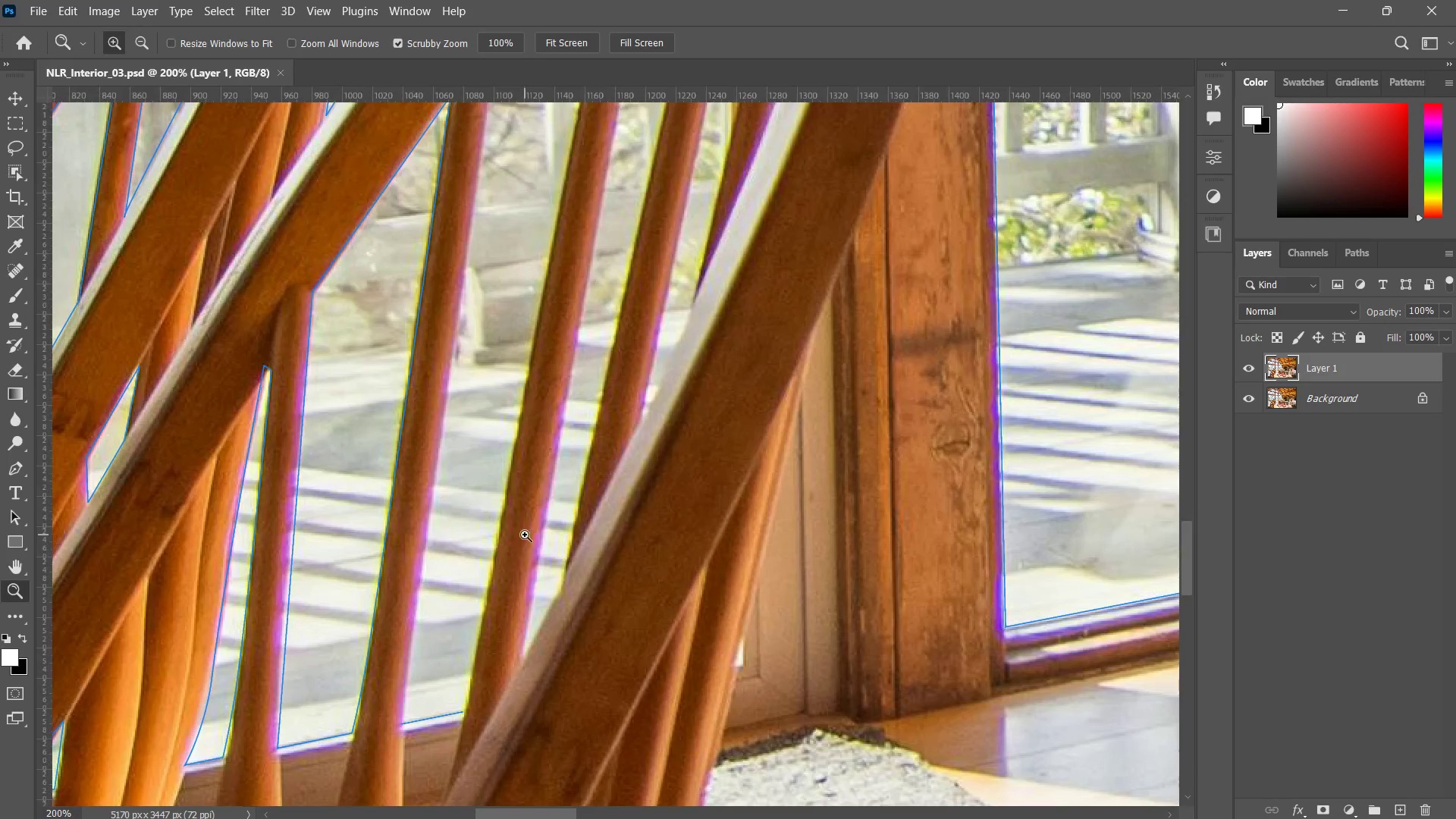 
key(Z)
 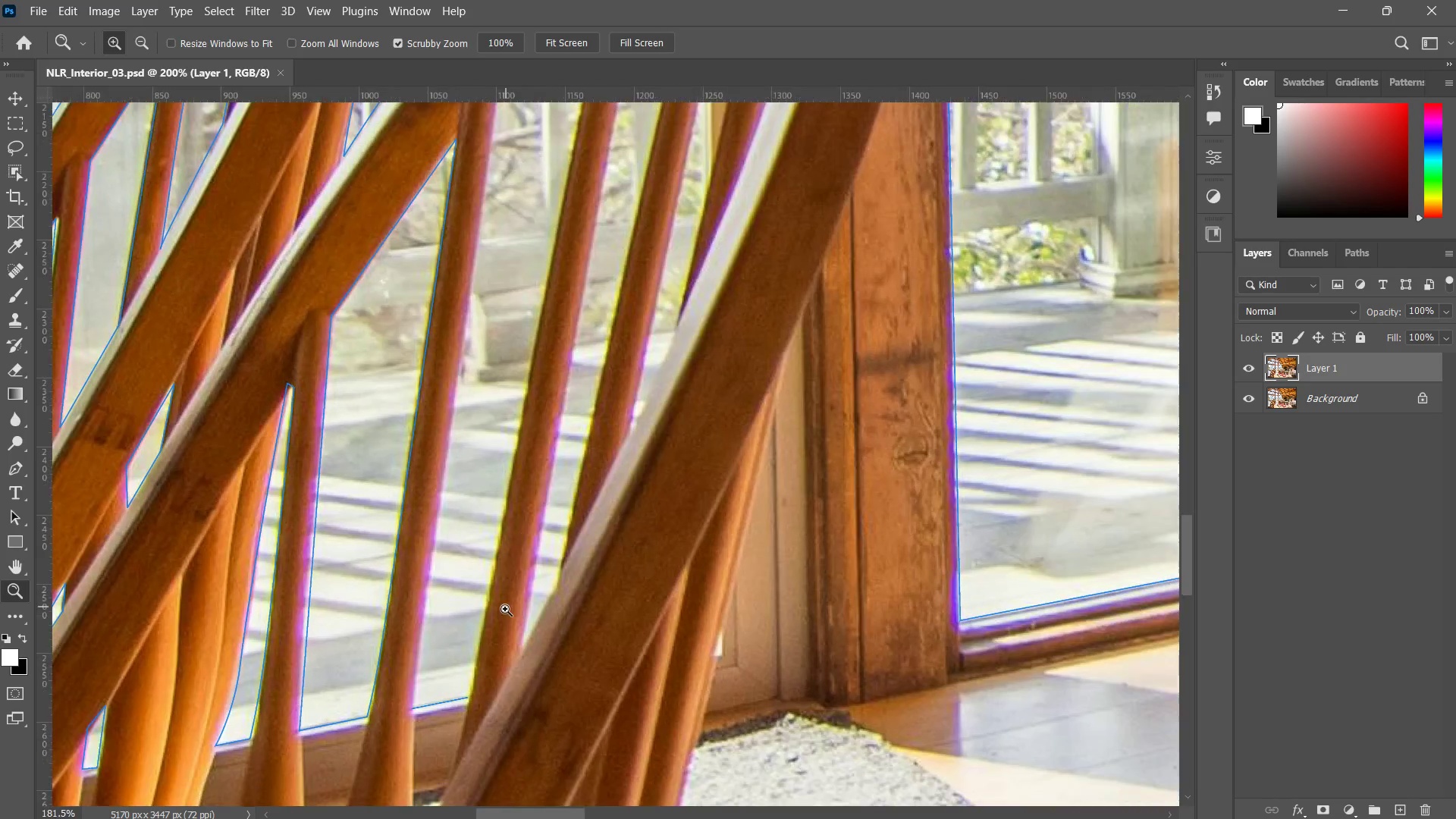 
left_click_drag(start_coordinate=[521, 554], to_coordinate=[508, 599])
 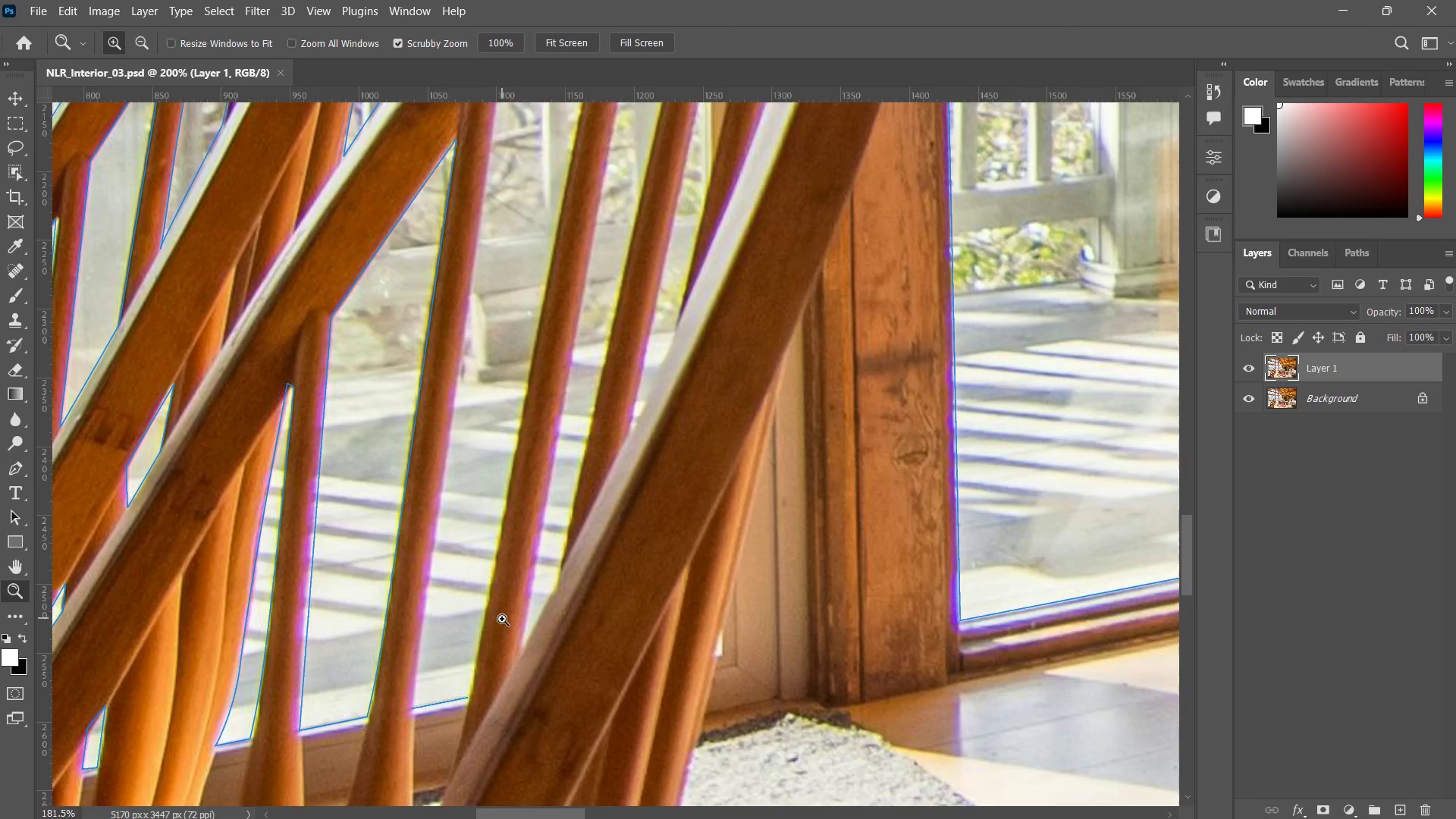 
left_click_drag(start_coordinate=[507, 601], to_coordinate=[497, 631])
 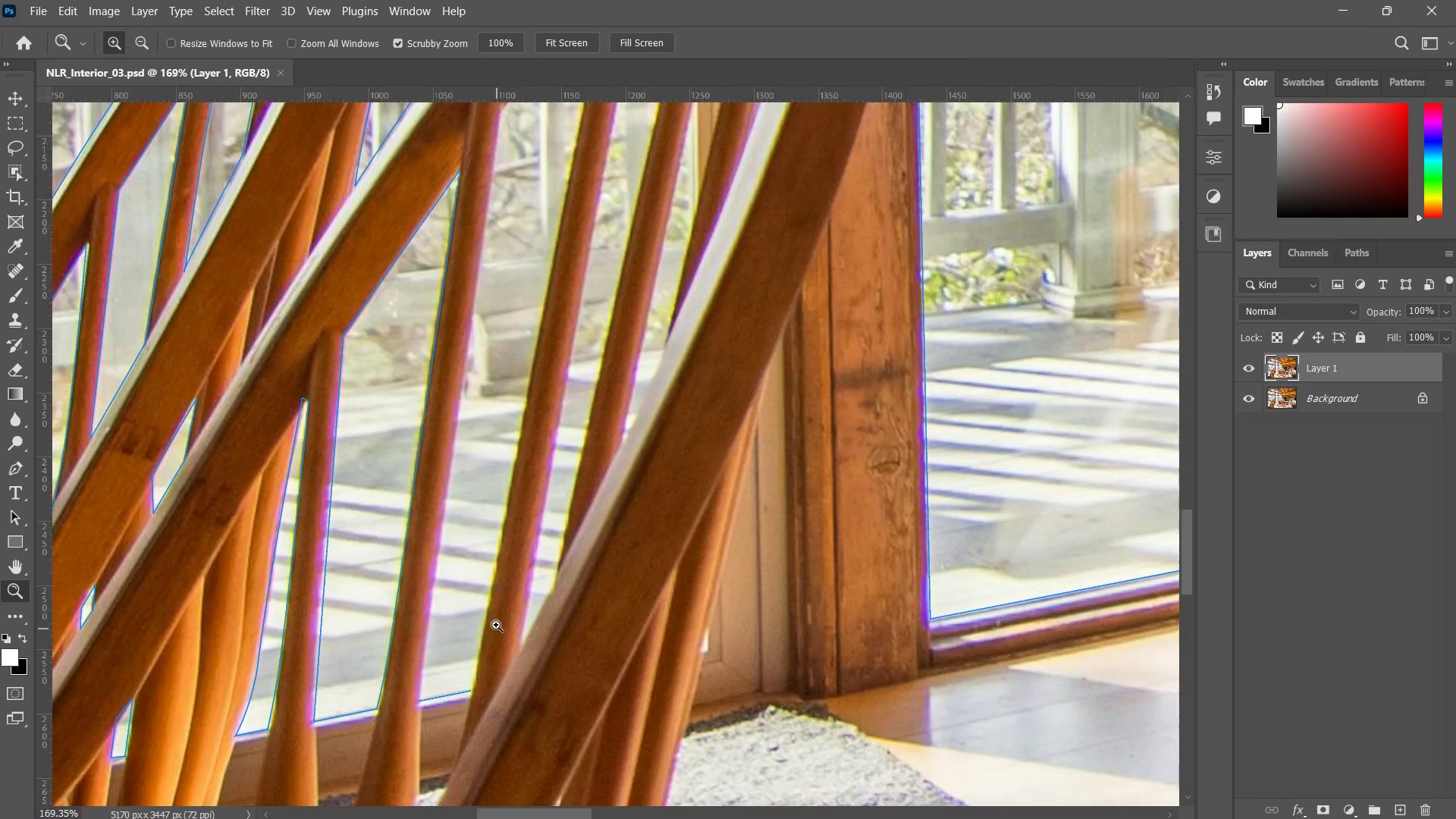 
triple_click([497, 631])
 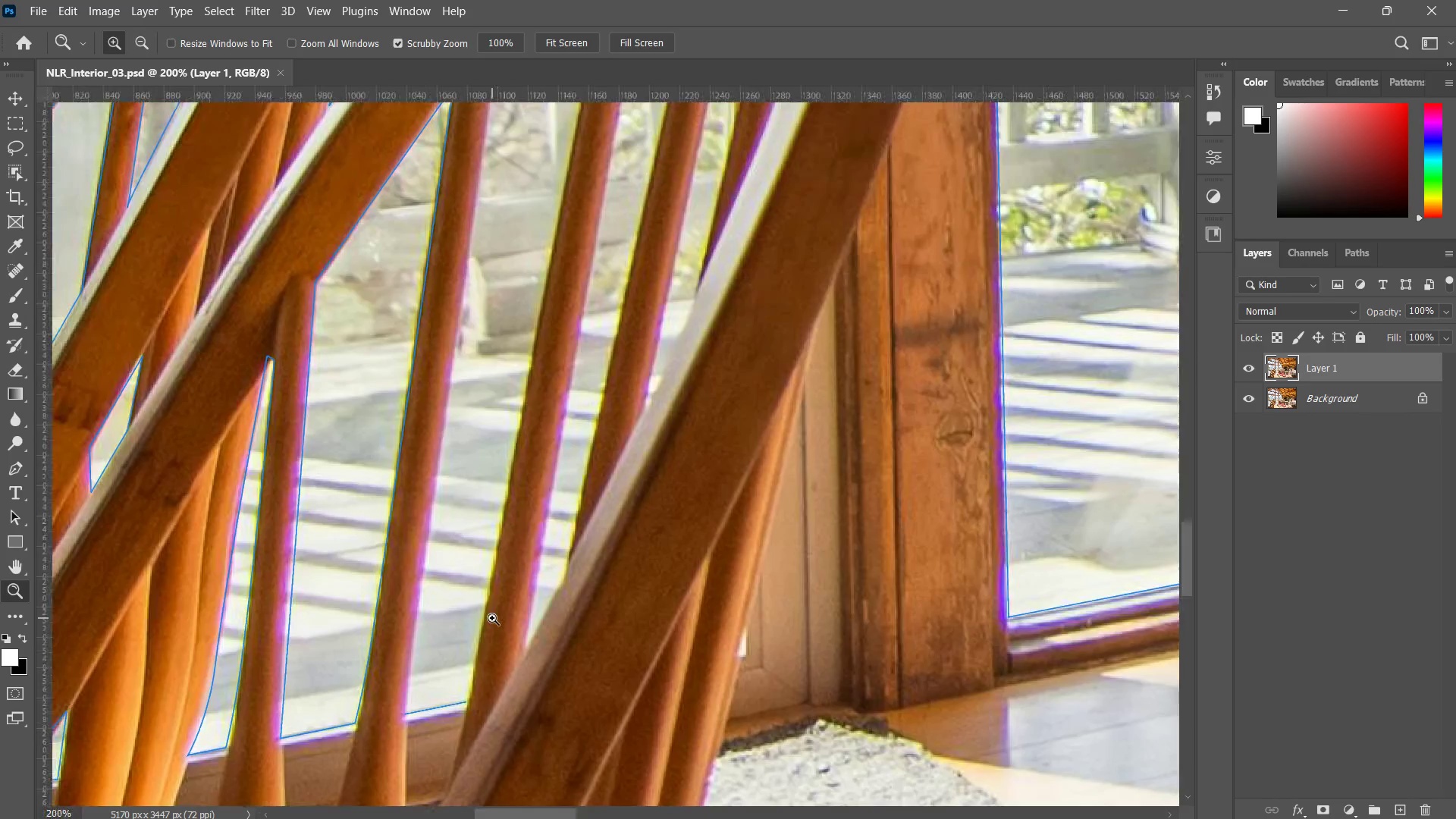 
key(P)
 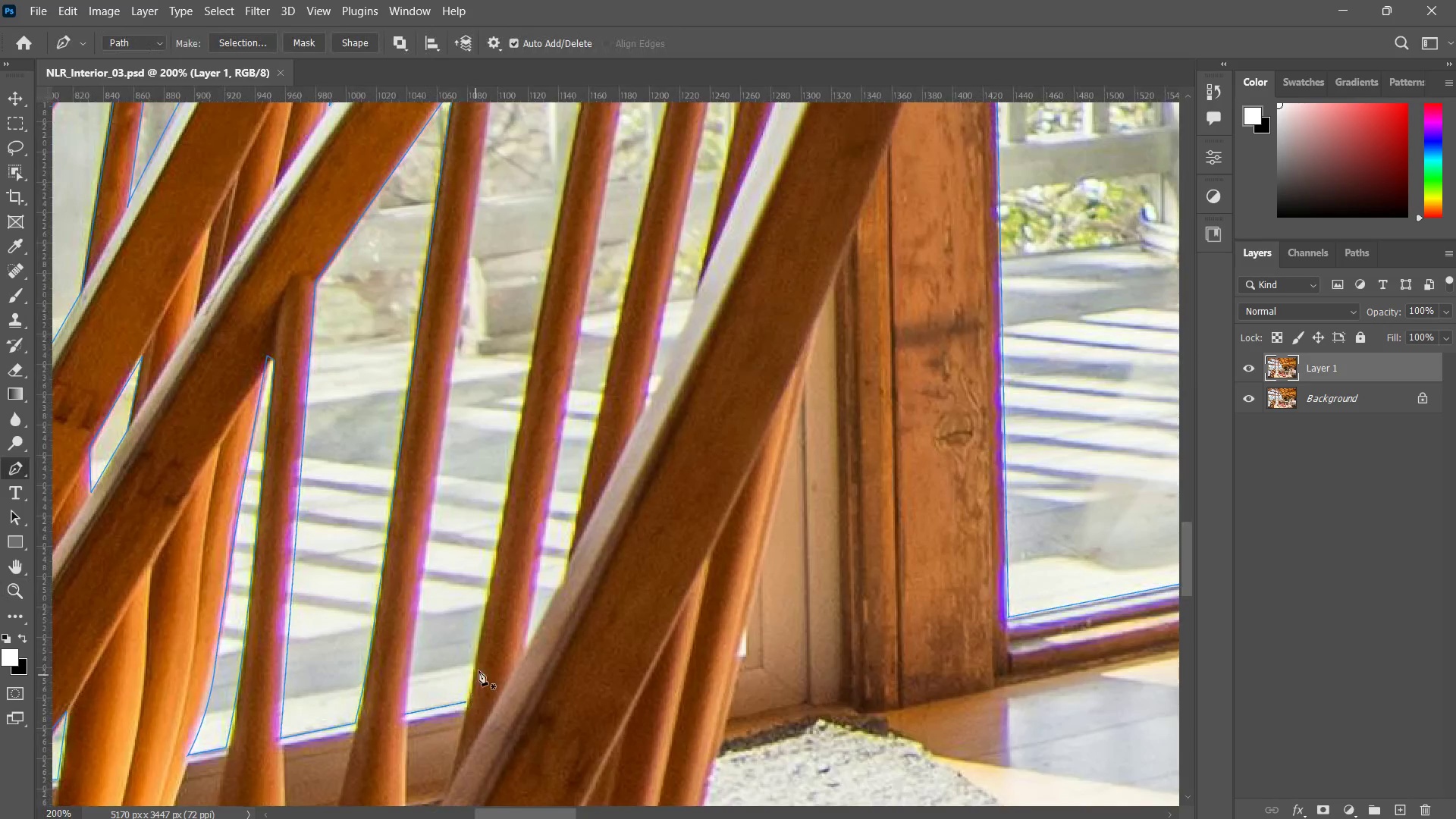 
left_click([475, 643])
 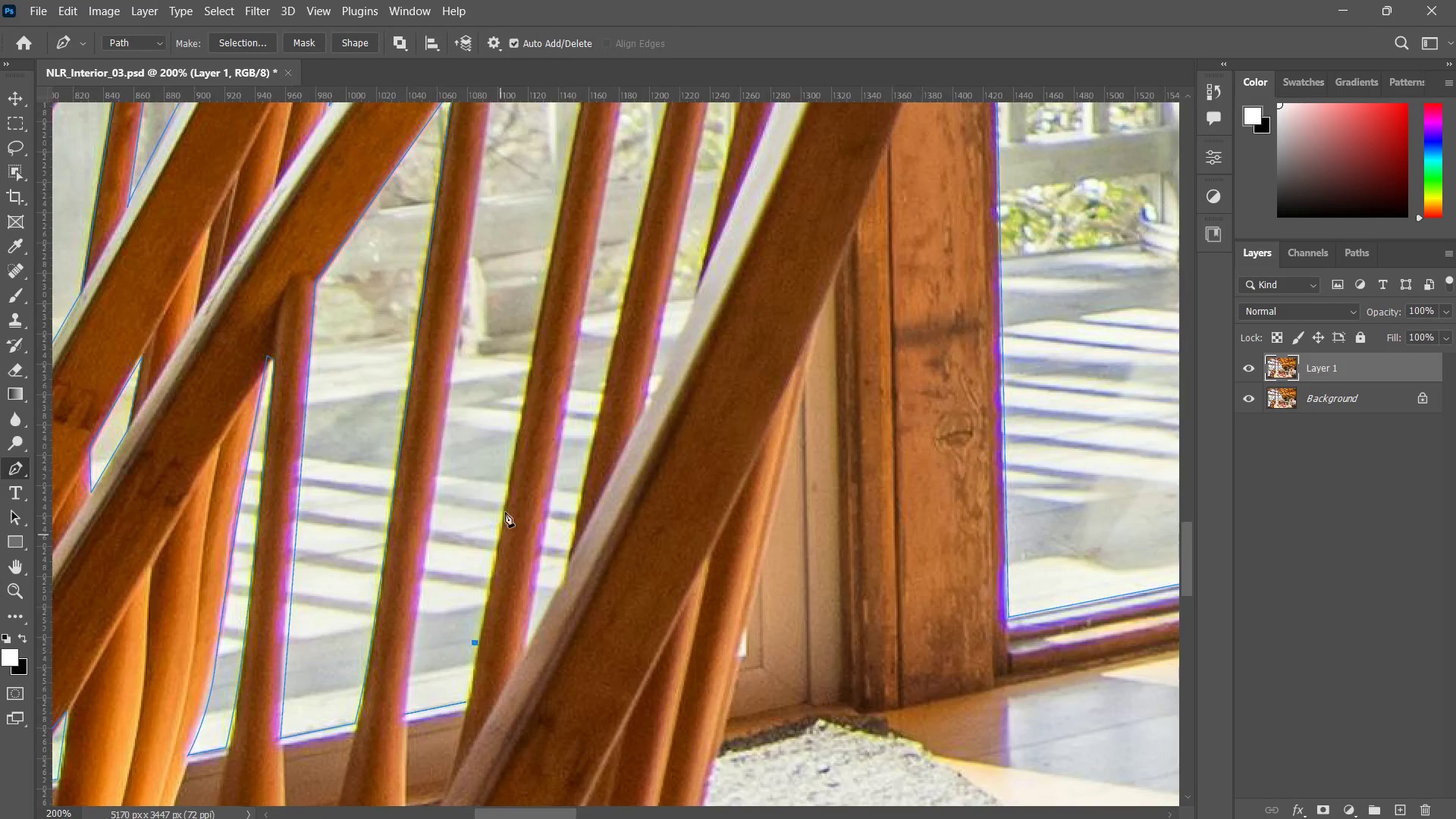 
hold_key(key=Space, duration=0.42)
 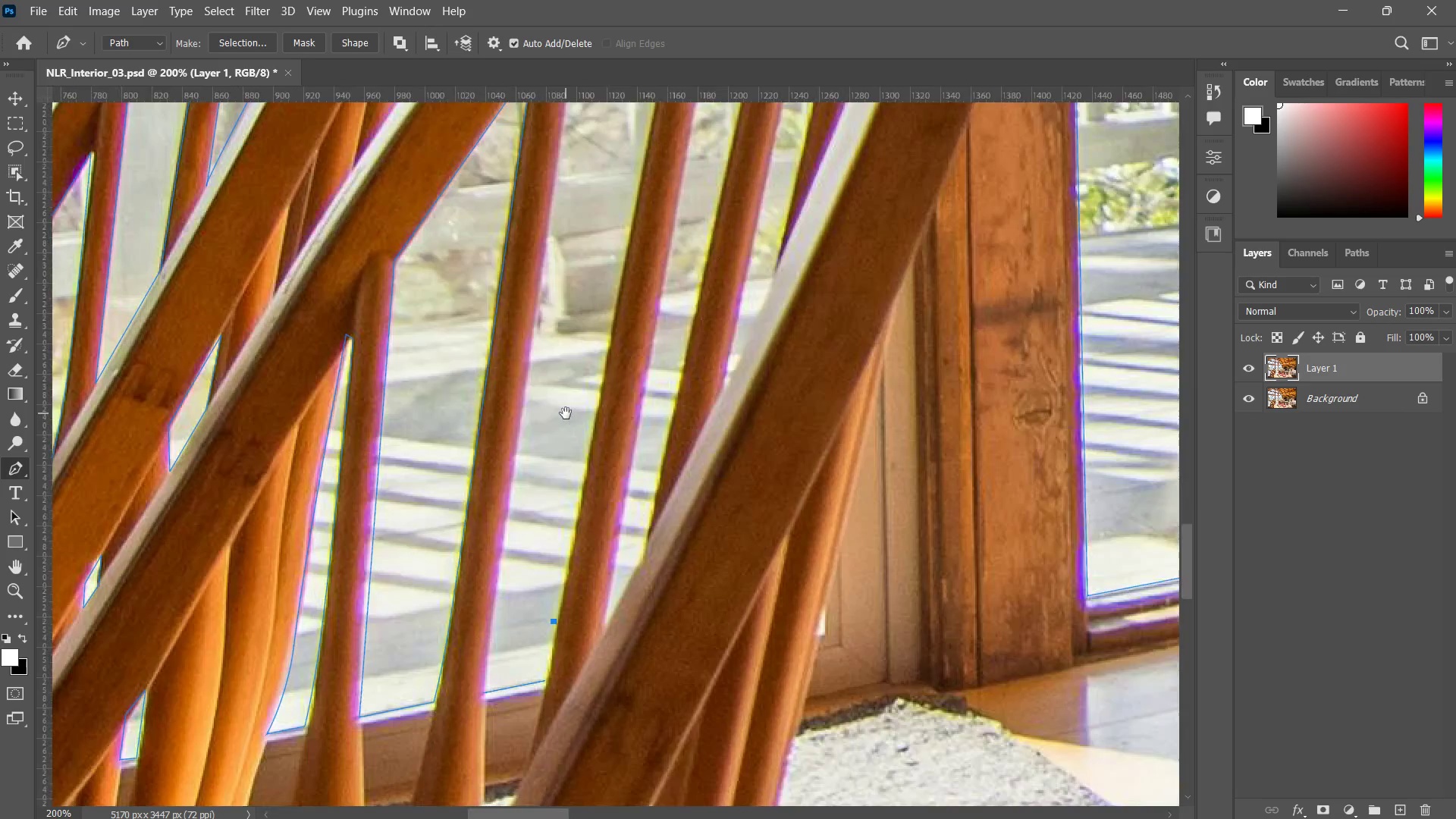 
left_click_drag(start_coordinate=[511, 468], to_coordinate=[516, 515])
 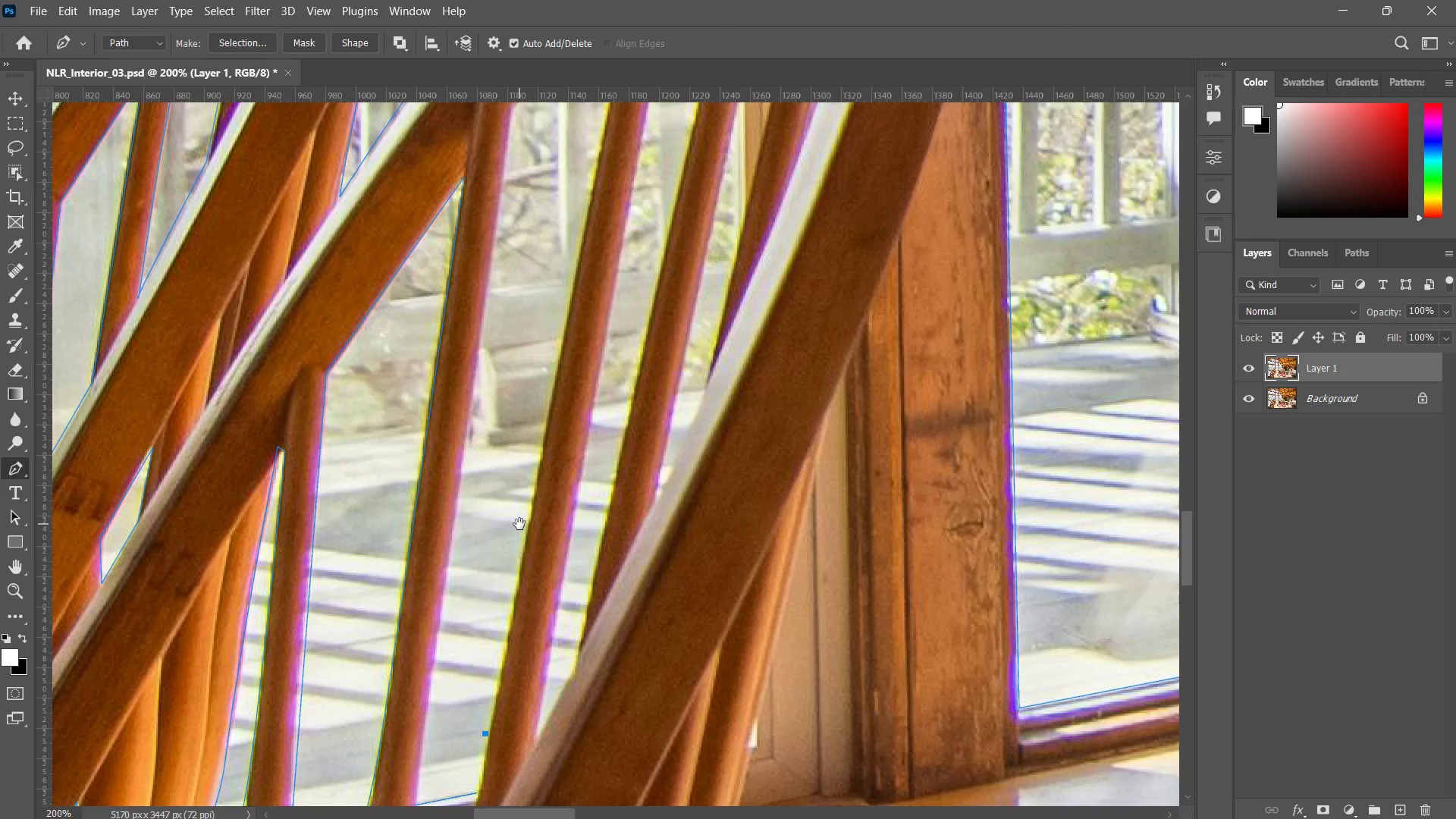 
left_click_drag(start_coordinate=[516, 520], to_coordinate=[519, 525])
 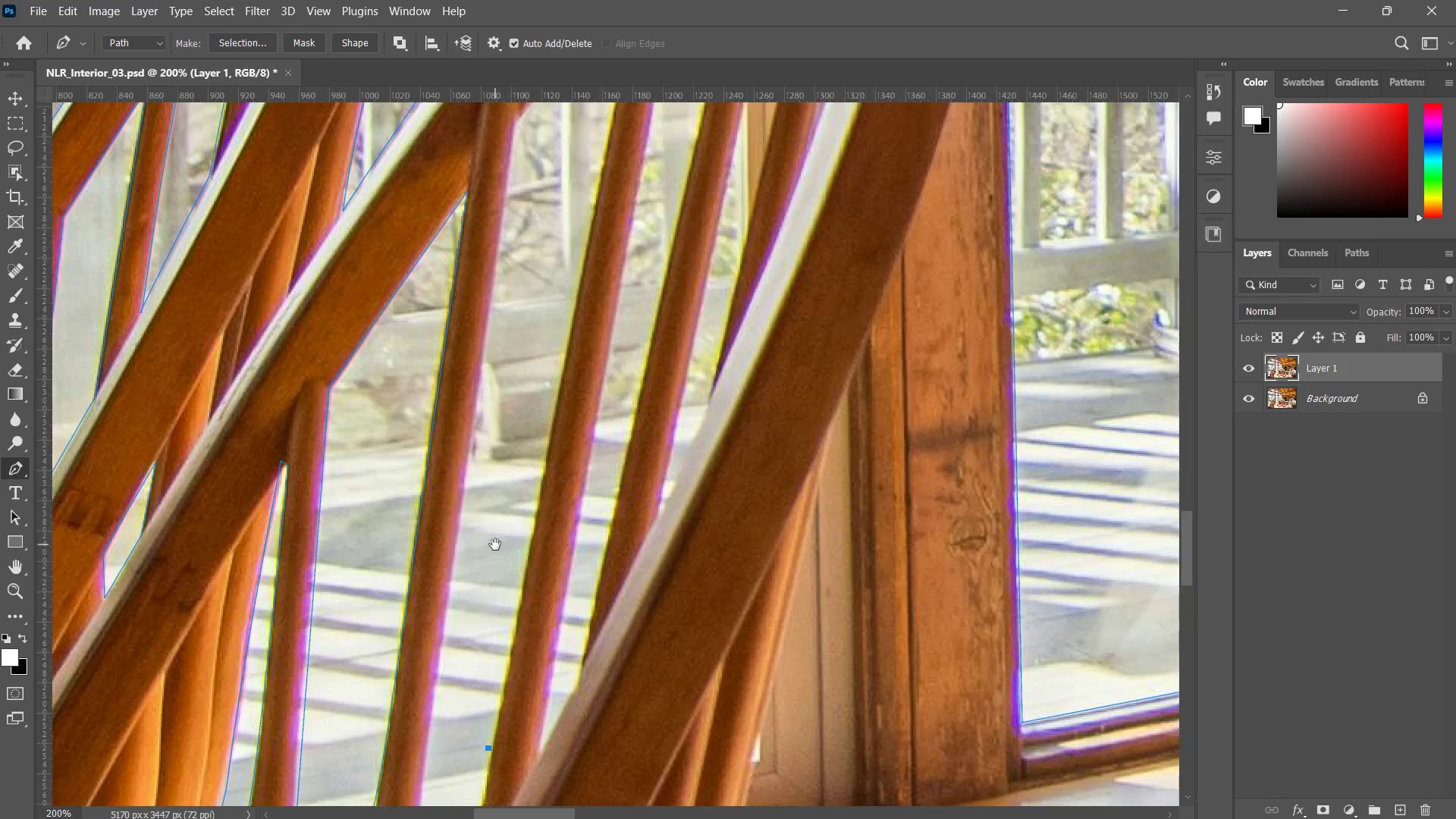 
hold_key(key=Space, duration=0.53)
 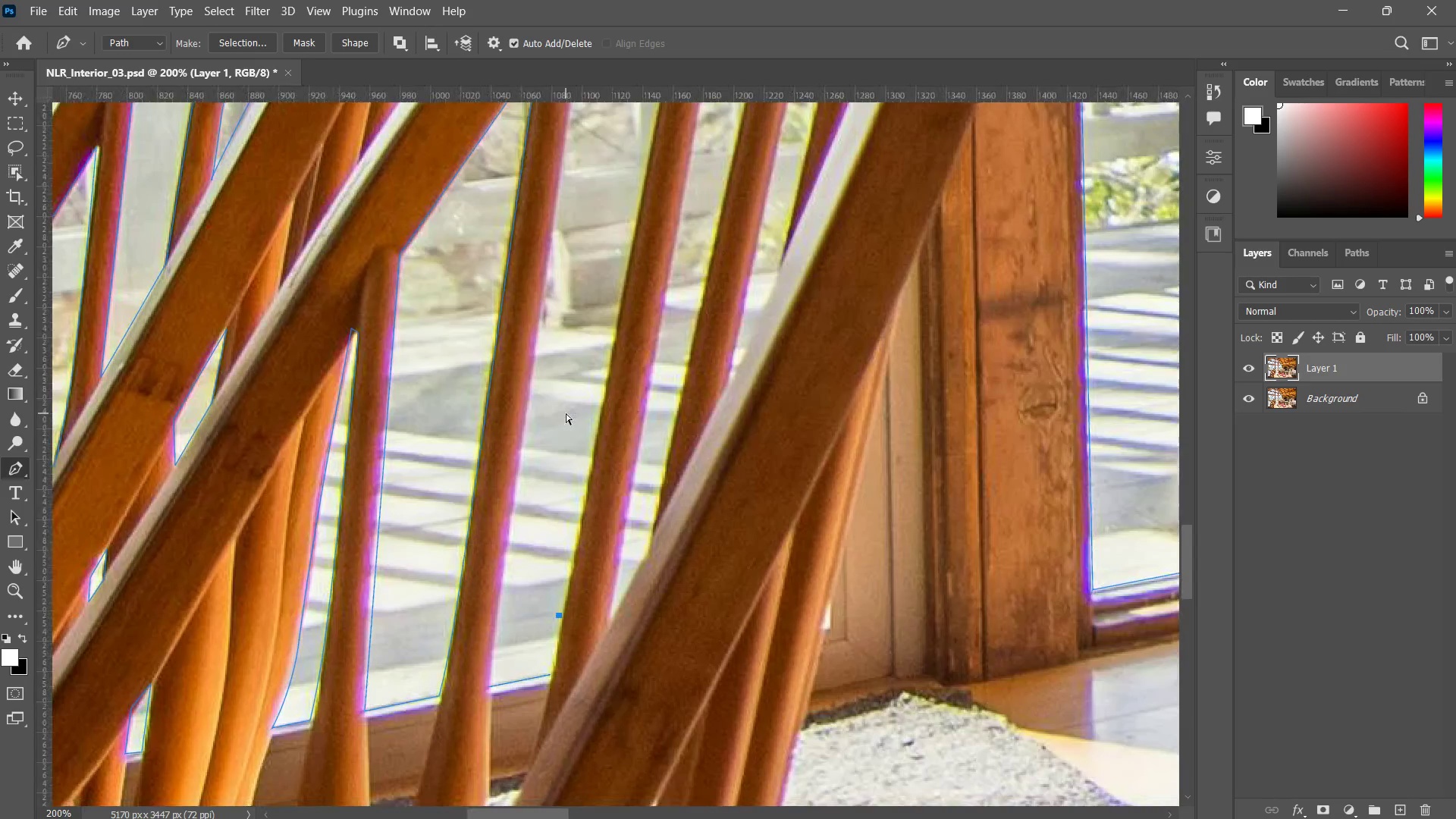 
left_click_drag(start_coordinate=[495, 546], to_coordinate=[566, 413])
 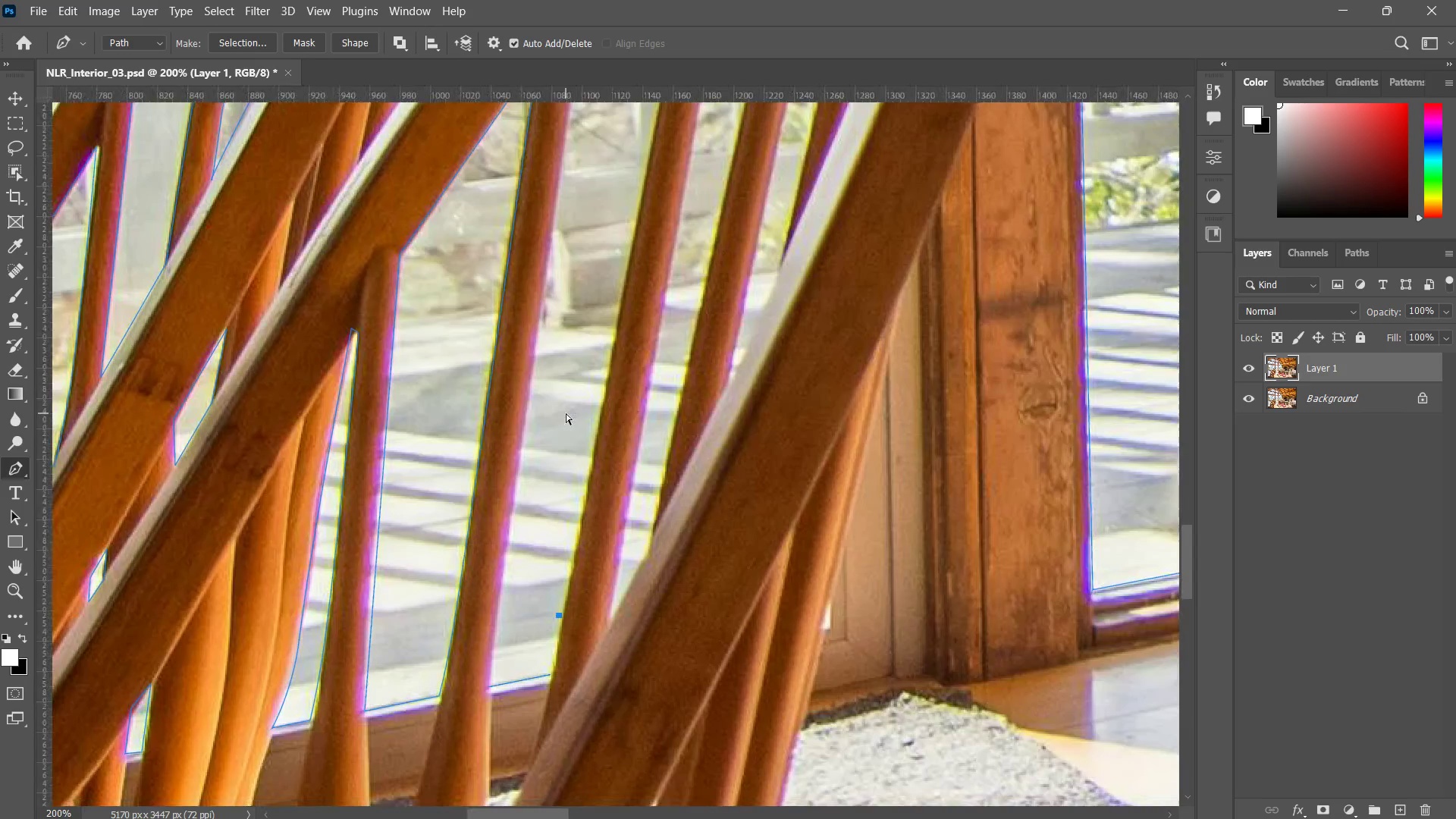 
key(Control+ControlLeft)
 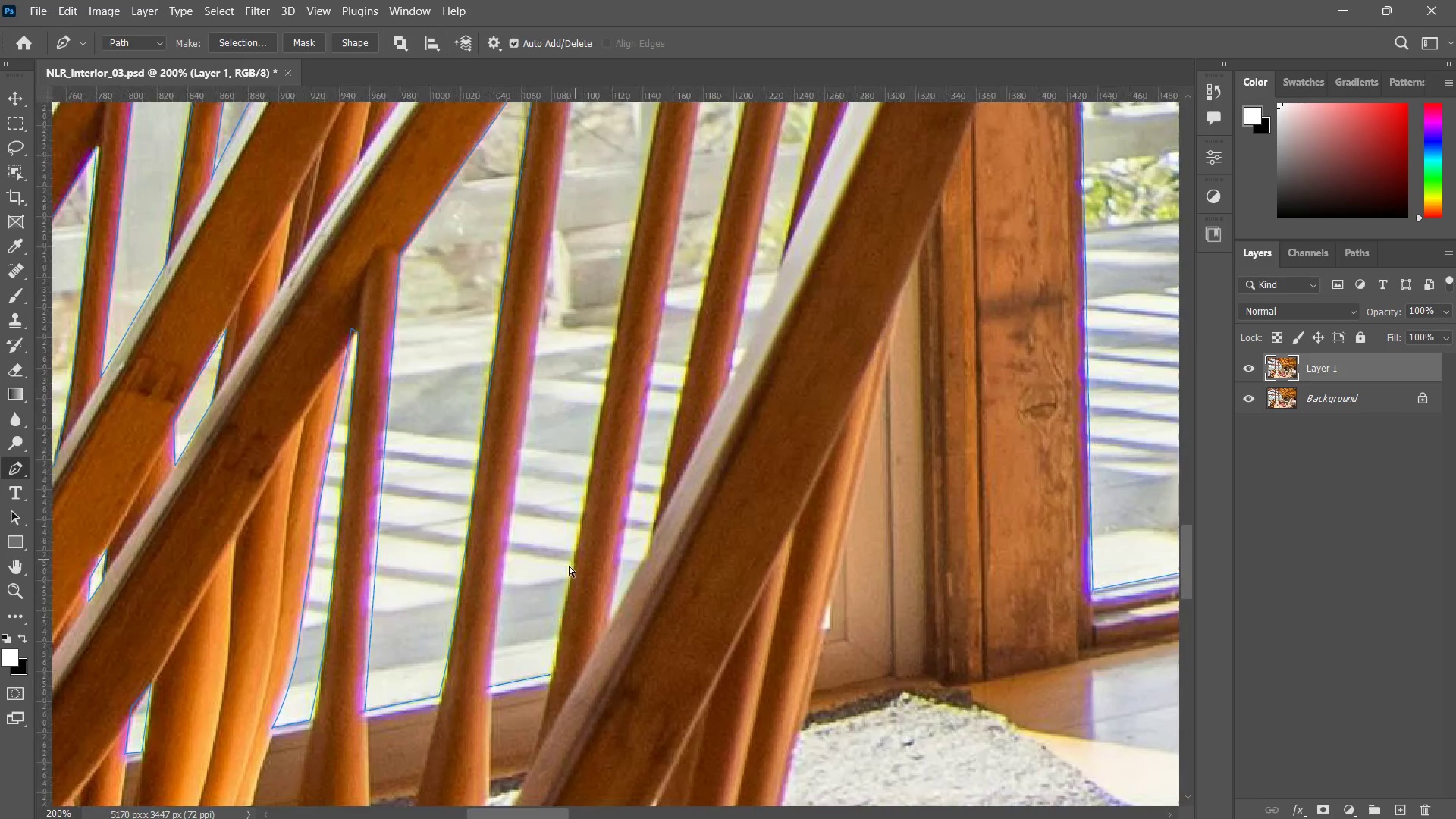 
key(Control+Z)
 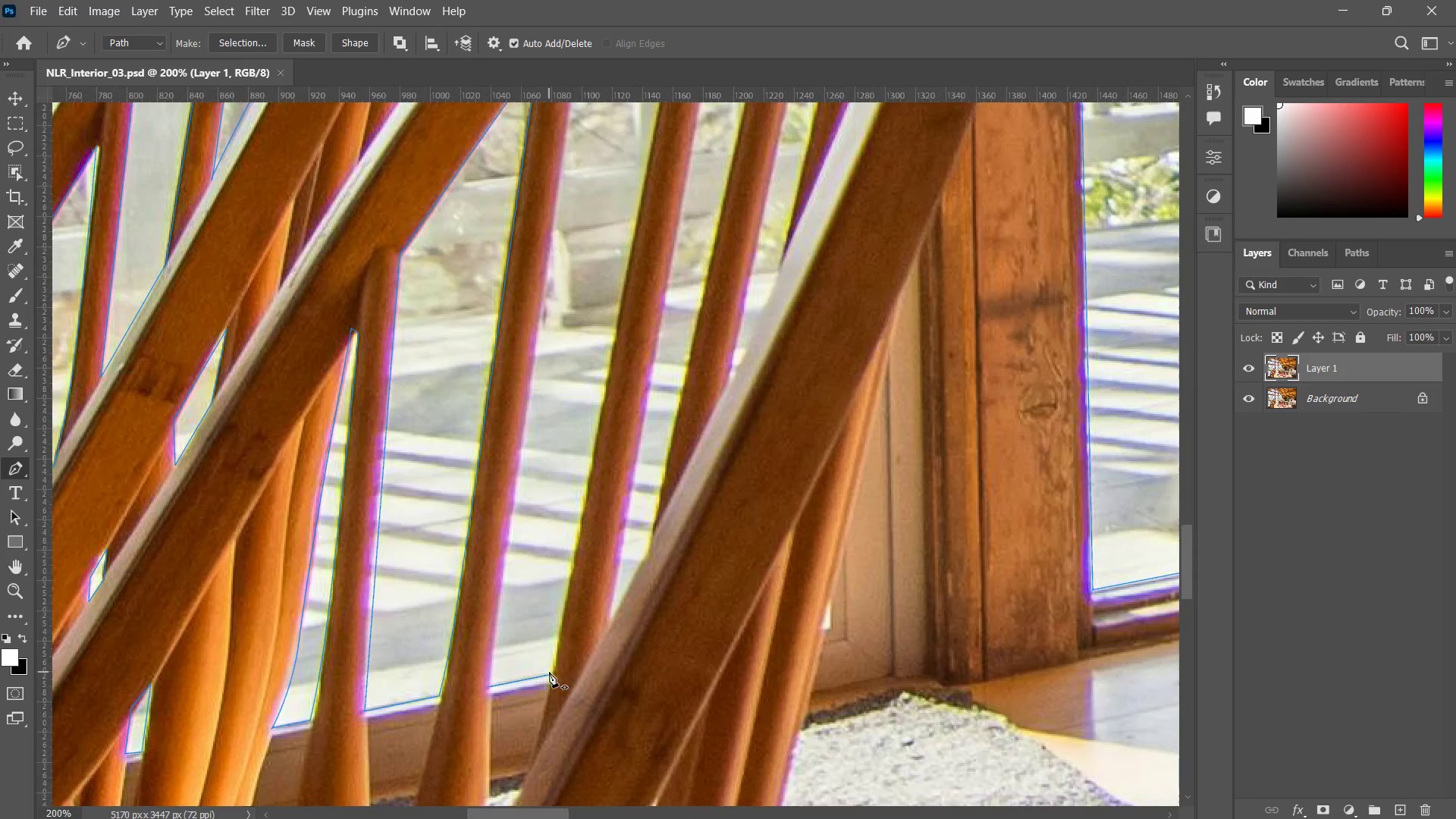 
double_click([549, 672])
 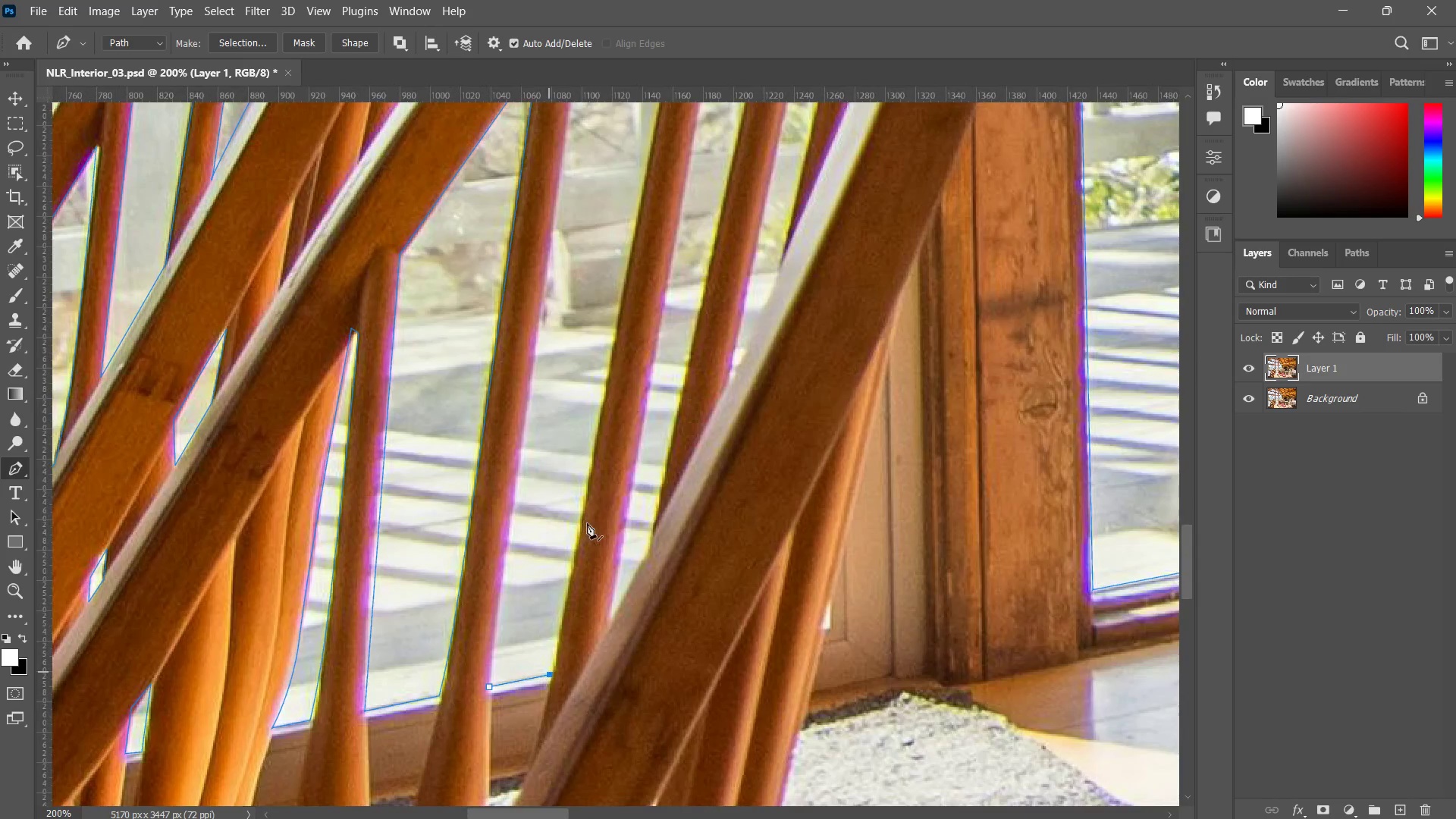 
hold_key(key=Space, duration=0.95)
 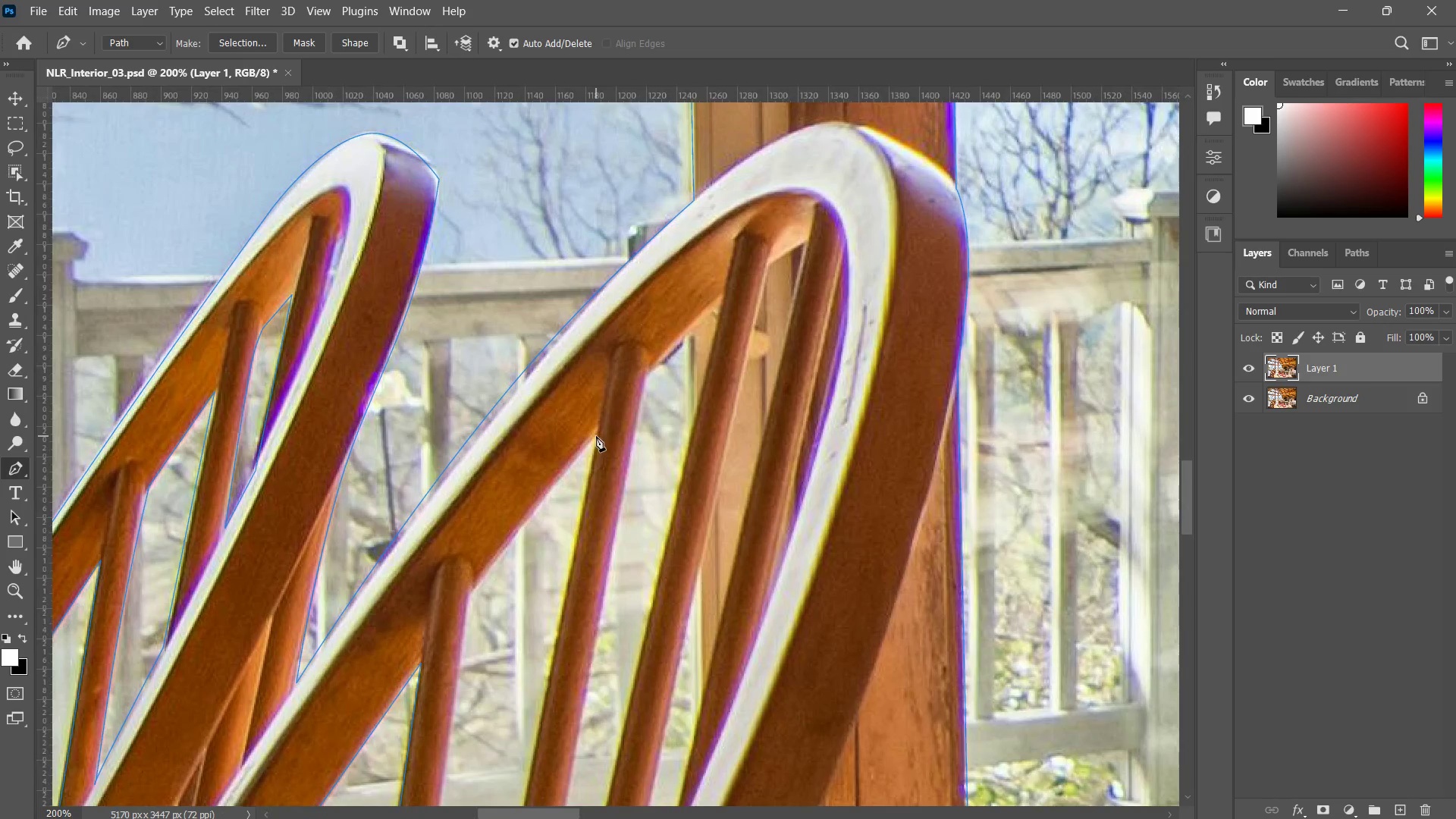 
left_click_drag(start_coordinate=[623, 355], to_coordinate=[576, 579])
 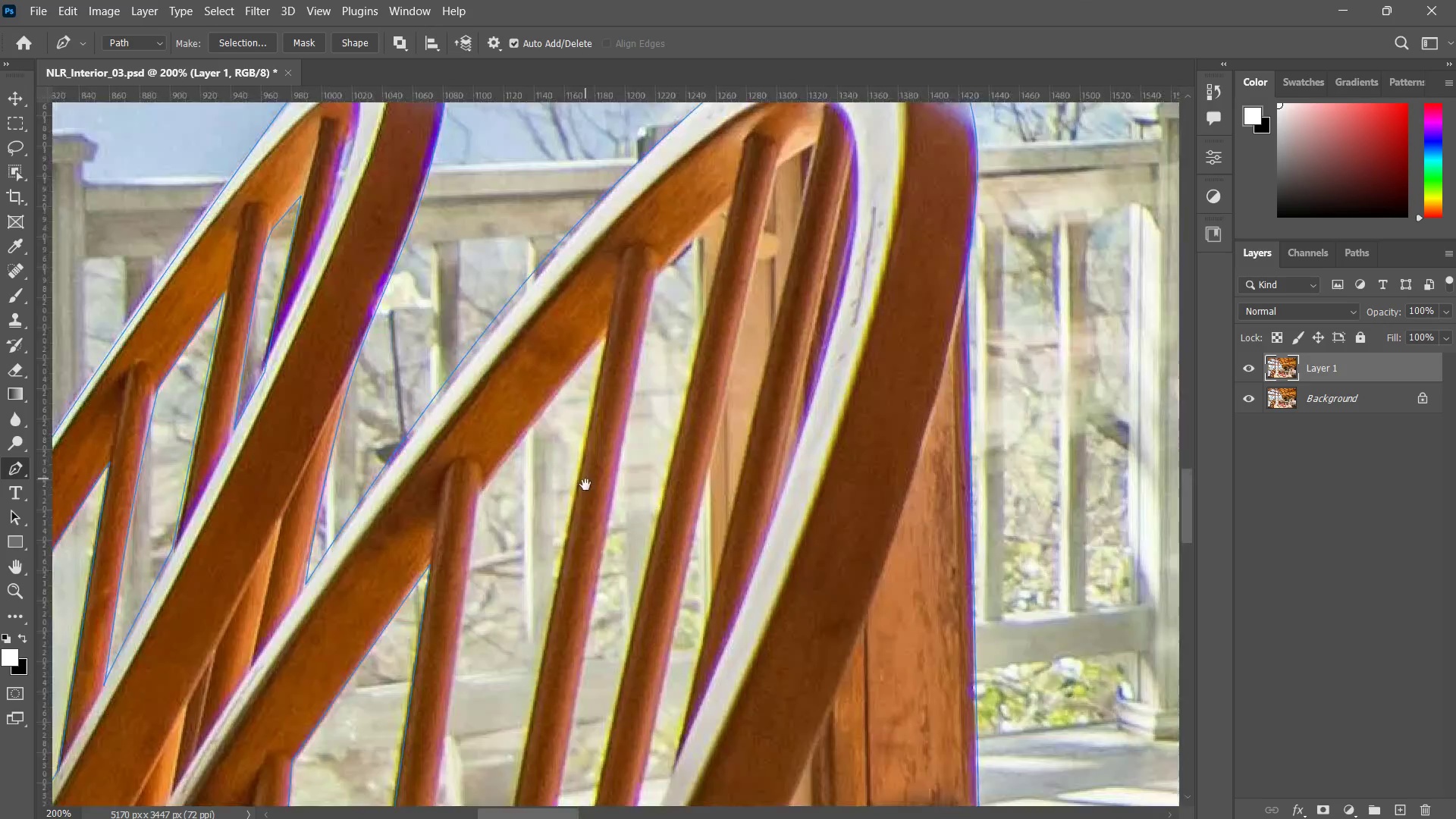 
left_click_drag(start_coordinate=[585, 479], to_coordinate=[585, 488])
 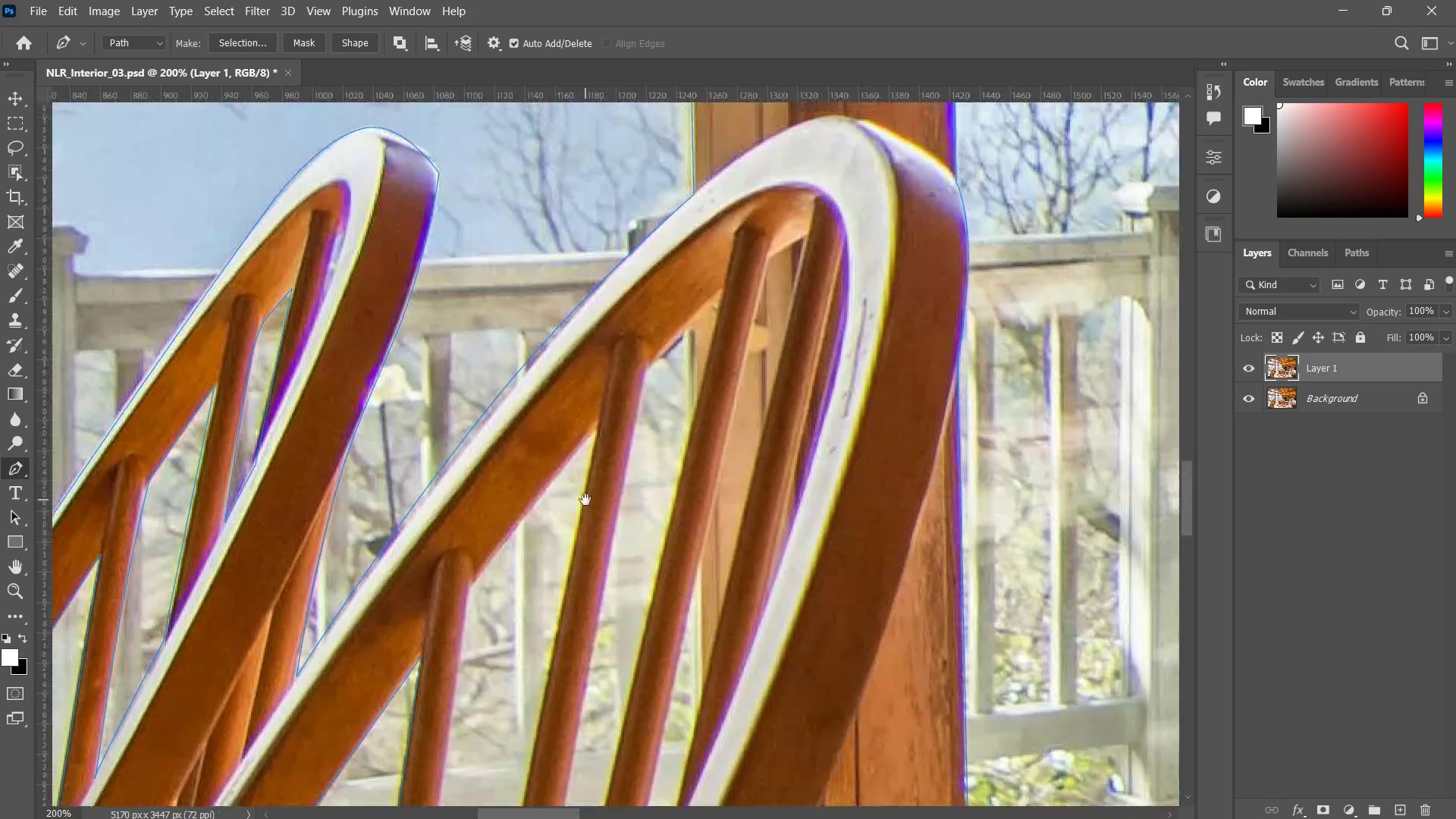 
left_click_drag(start_coordinate=[585, 494], to_coordinate=[585, 500])
 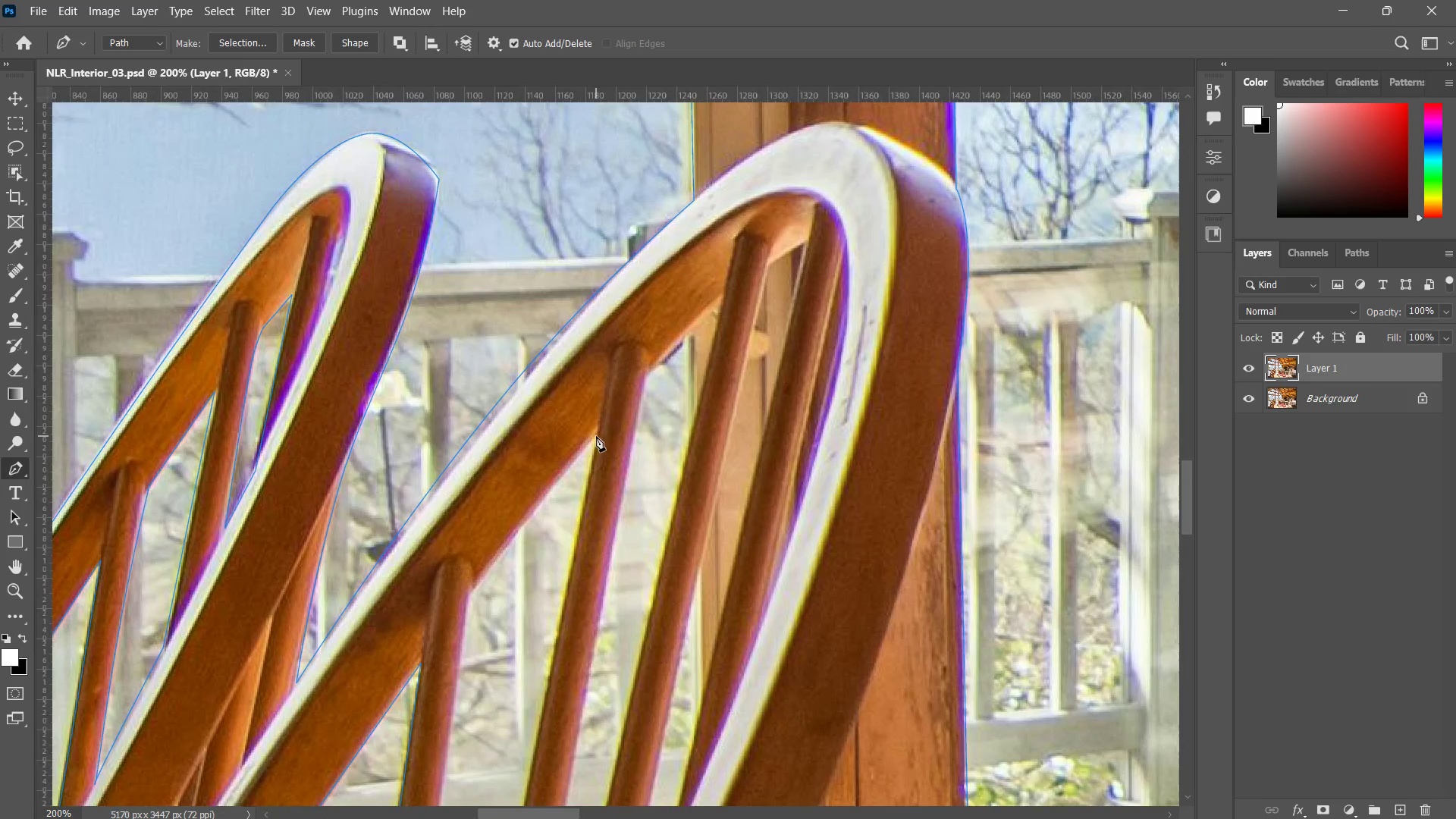 
left_click([596, 436])
 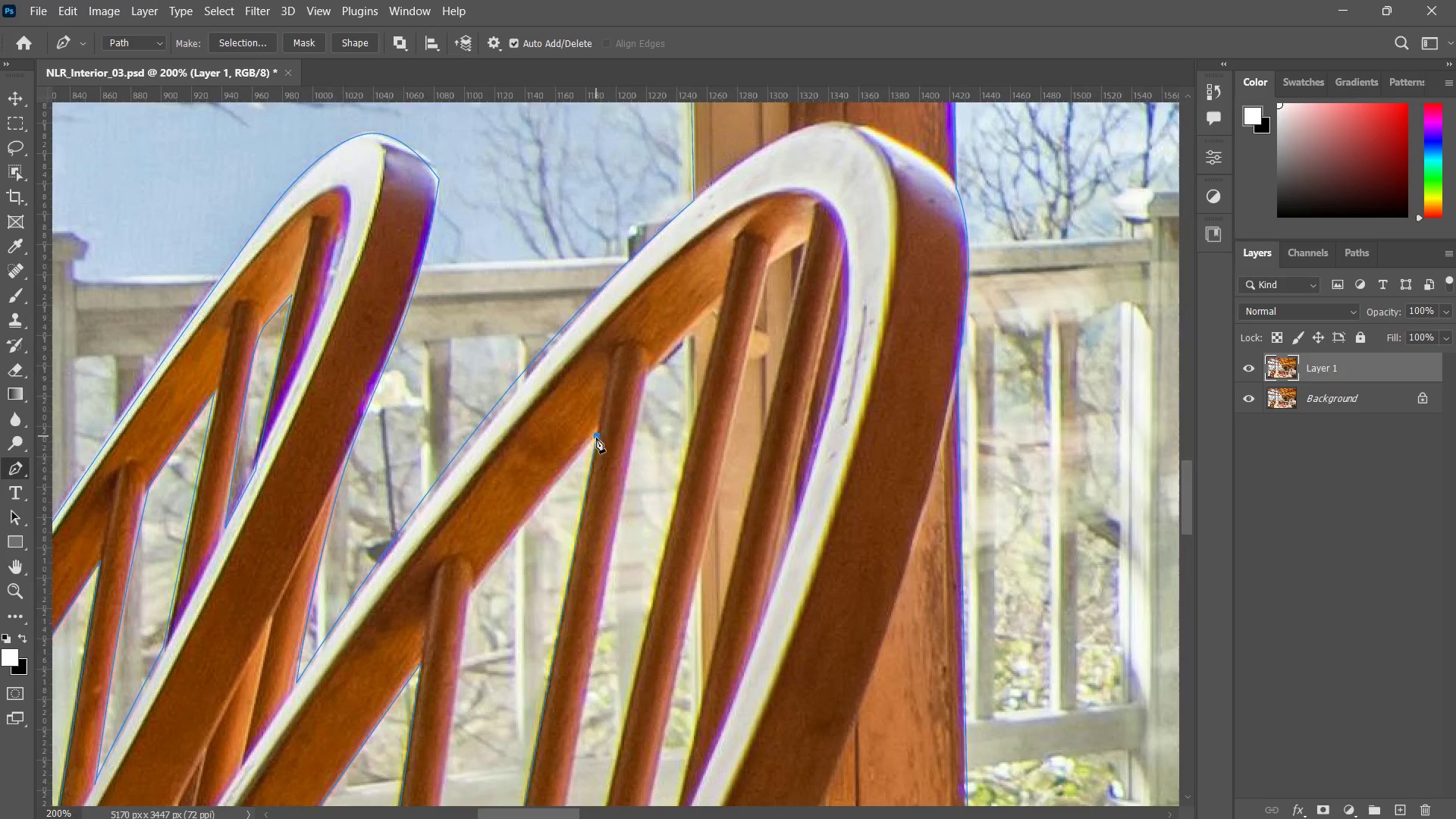 
hold_key(key=Space, duration=0.52)
 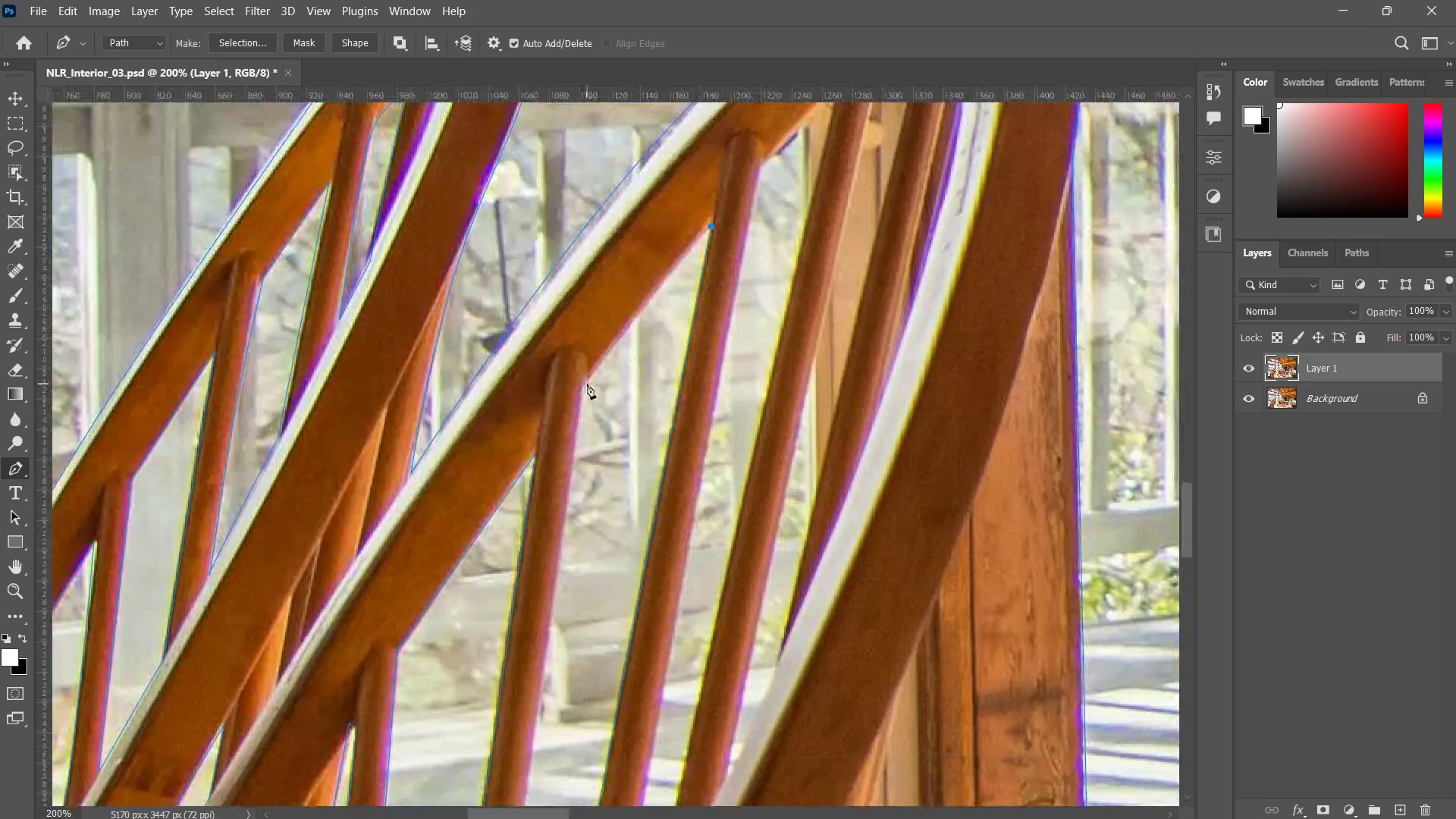 
left_click_drag(start_coordinate=[597, 447], to_coordinate=[698, 265])
 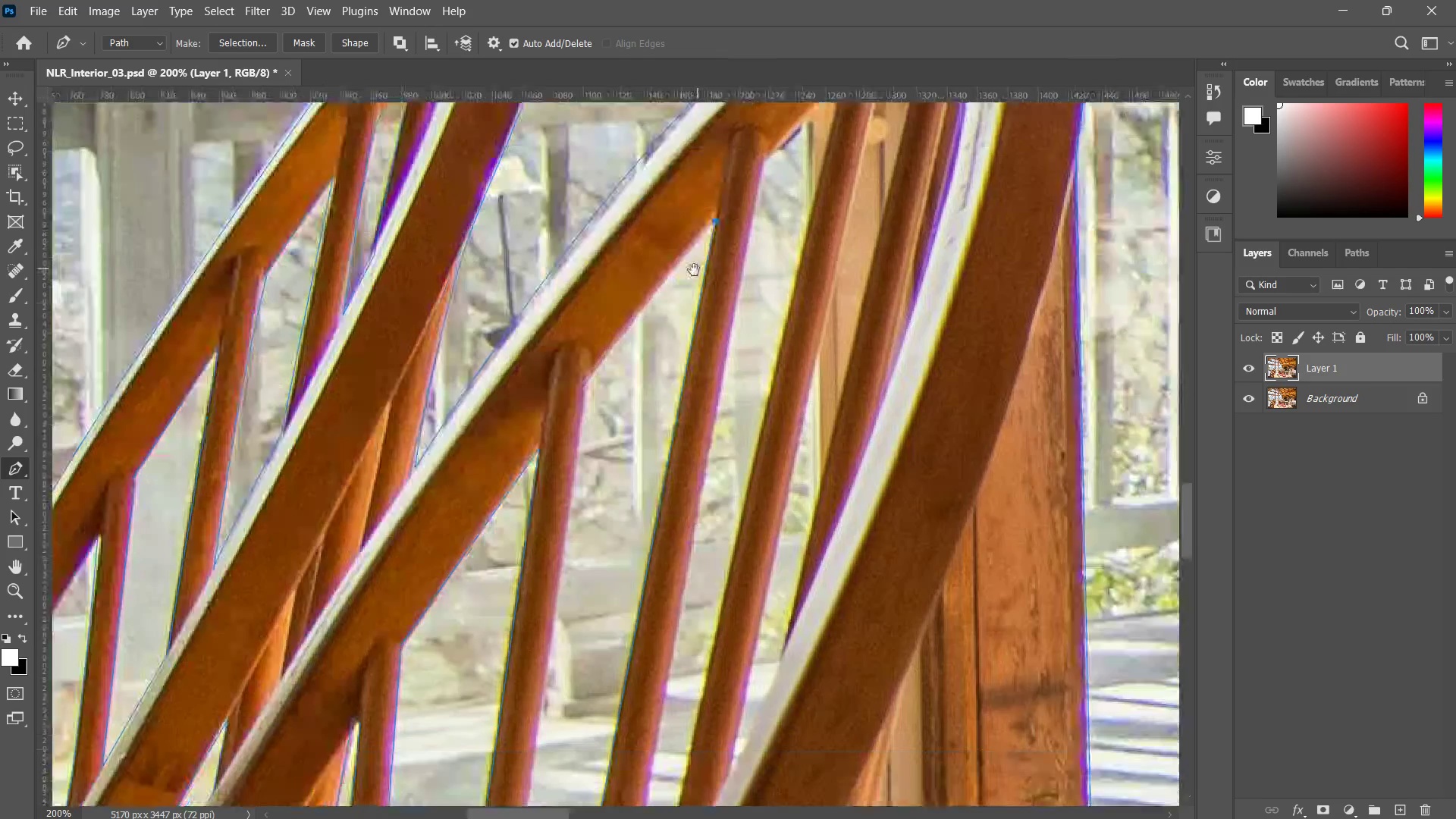 
left_click_drag(start_coordinate=[698, 265], to_coordinate=[694, 270])
 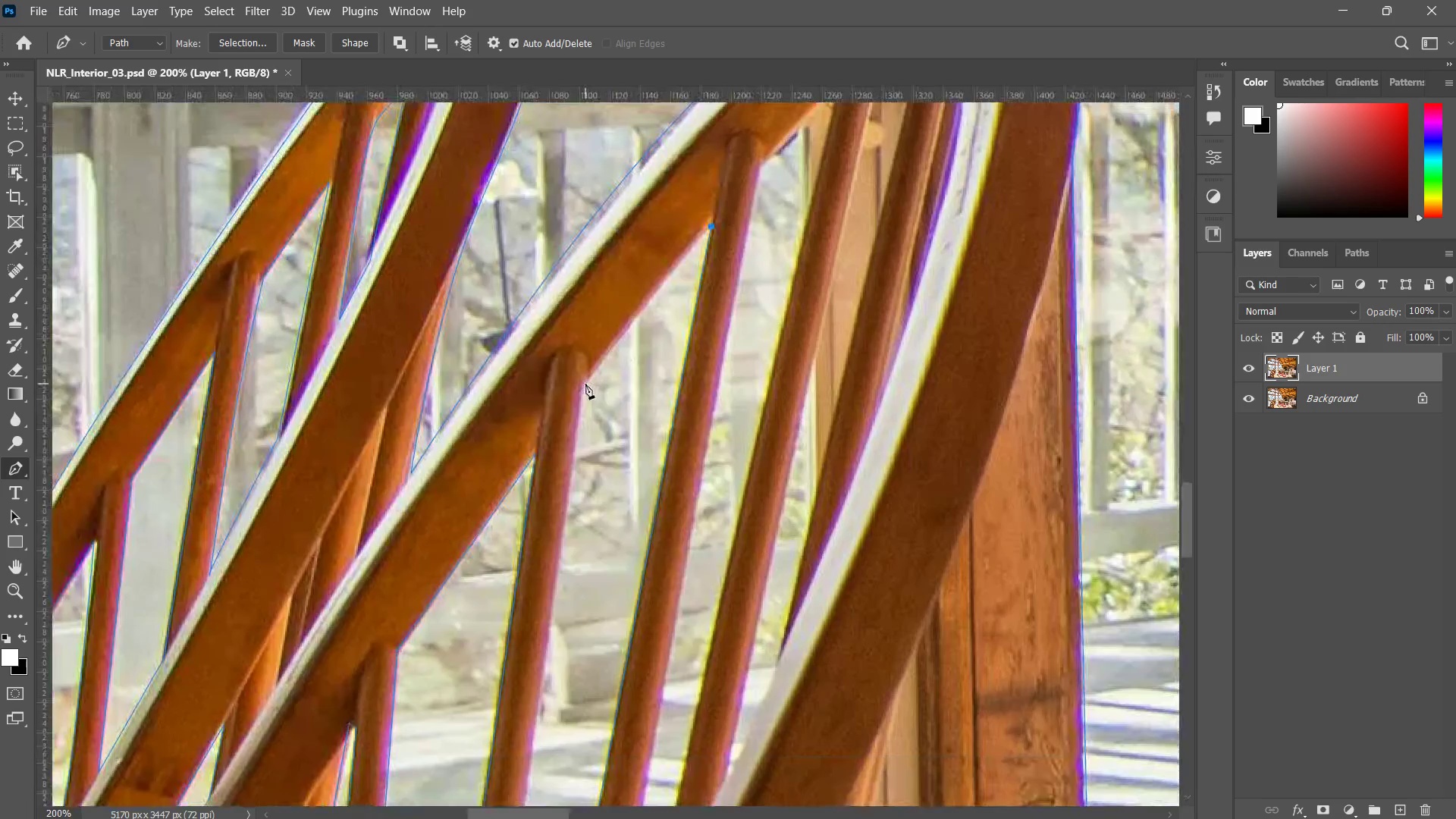 
double_click([584, 382])
 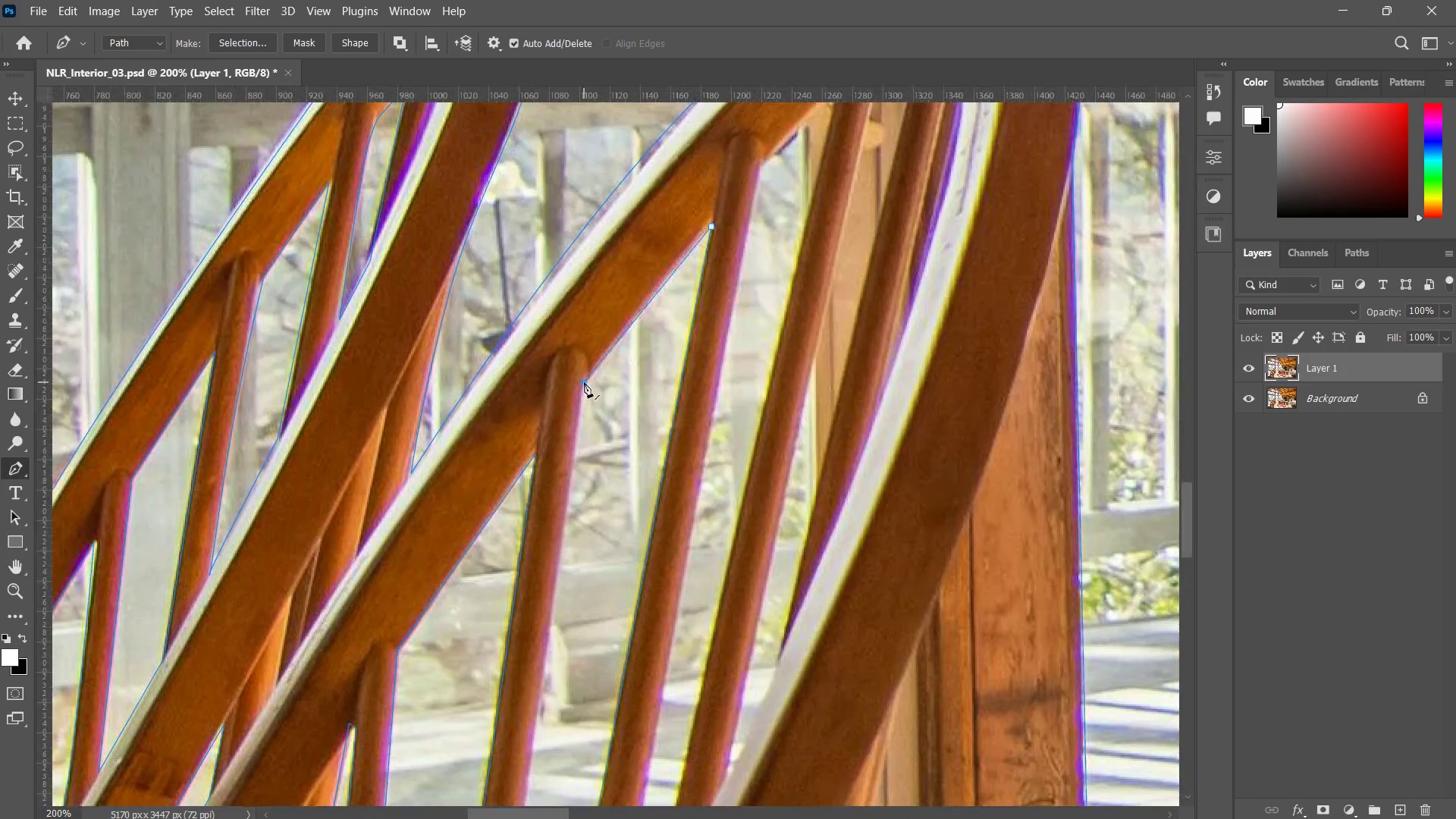 
hold_key(key=Space, duration=0.97)
 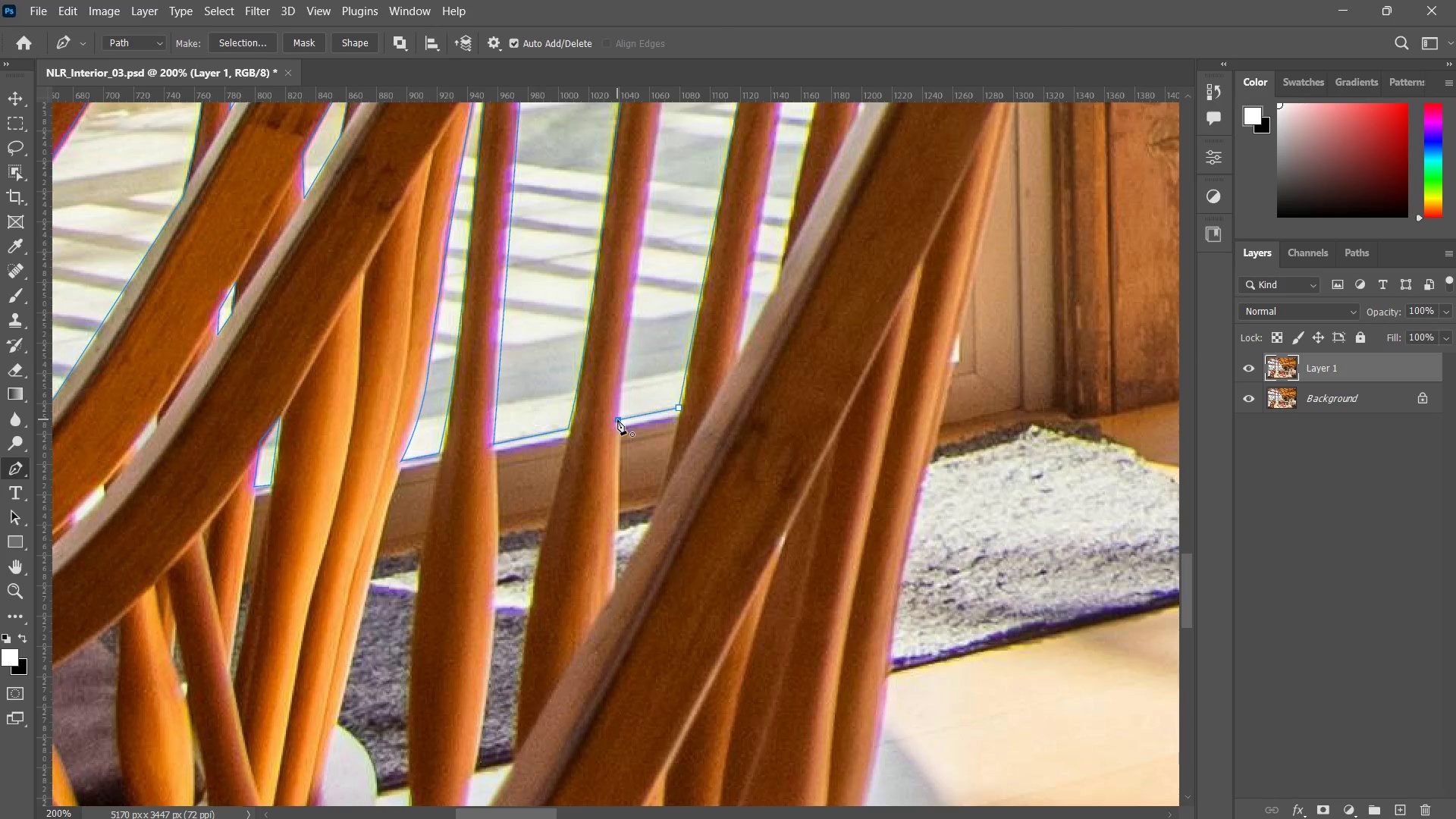 
left_click_drag(start_coordinate=[577, 405], to_coordinate=[624, 227])
 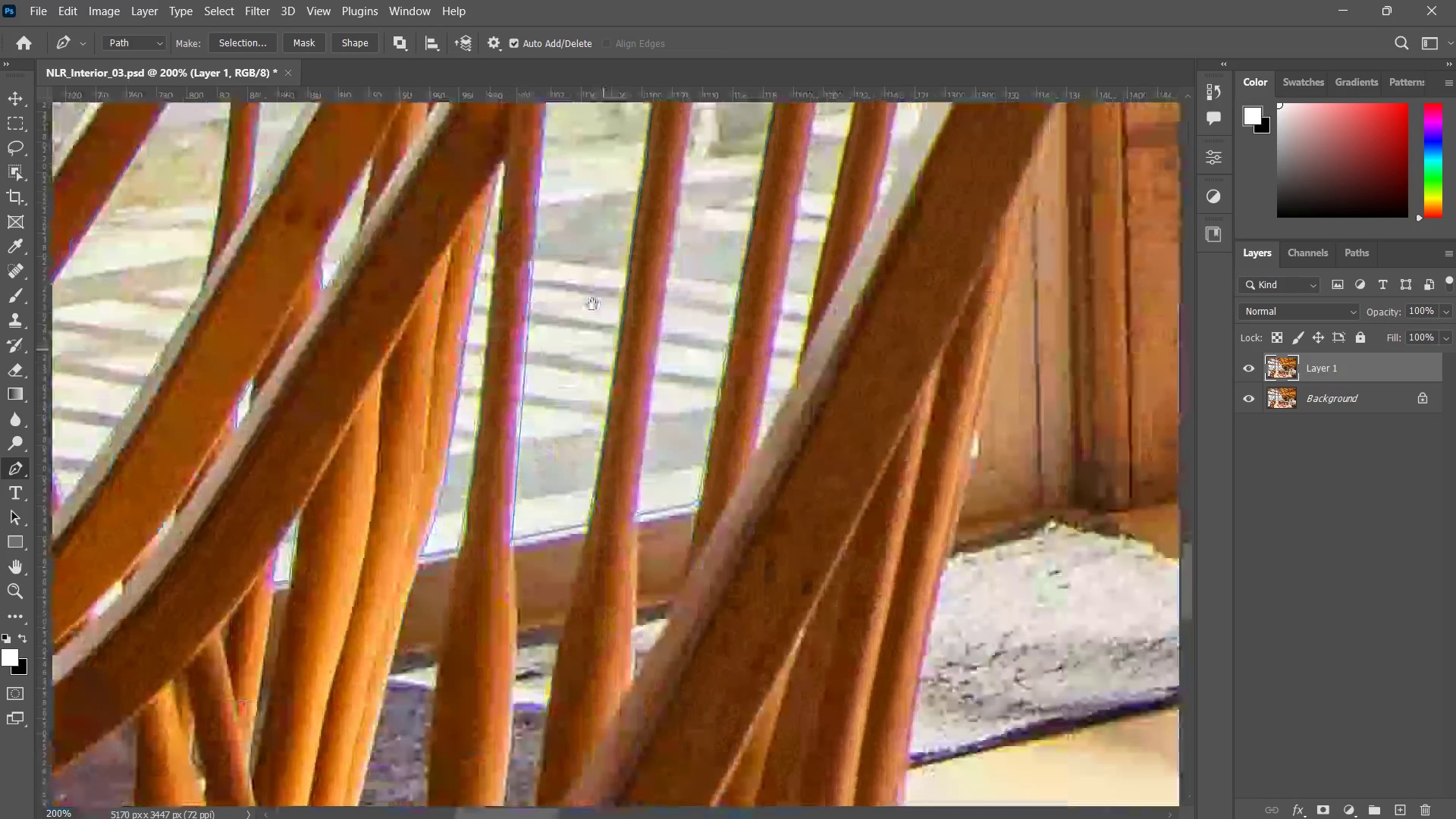 
left_click_drag(start_coordinate=[601, 362], to_coordinate=[590, 300])
 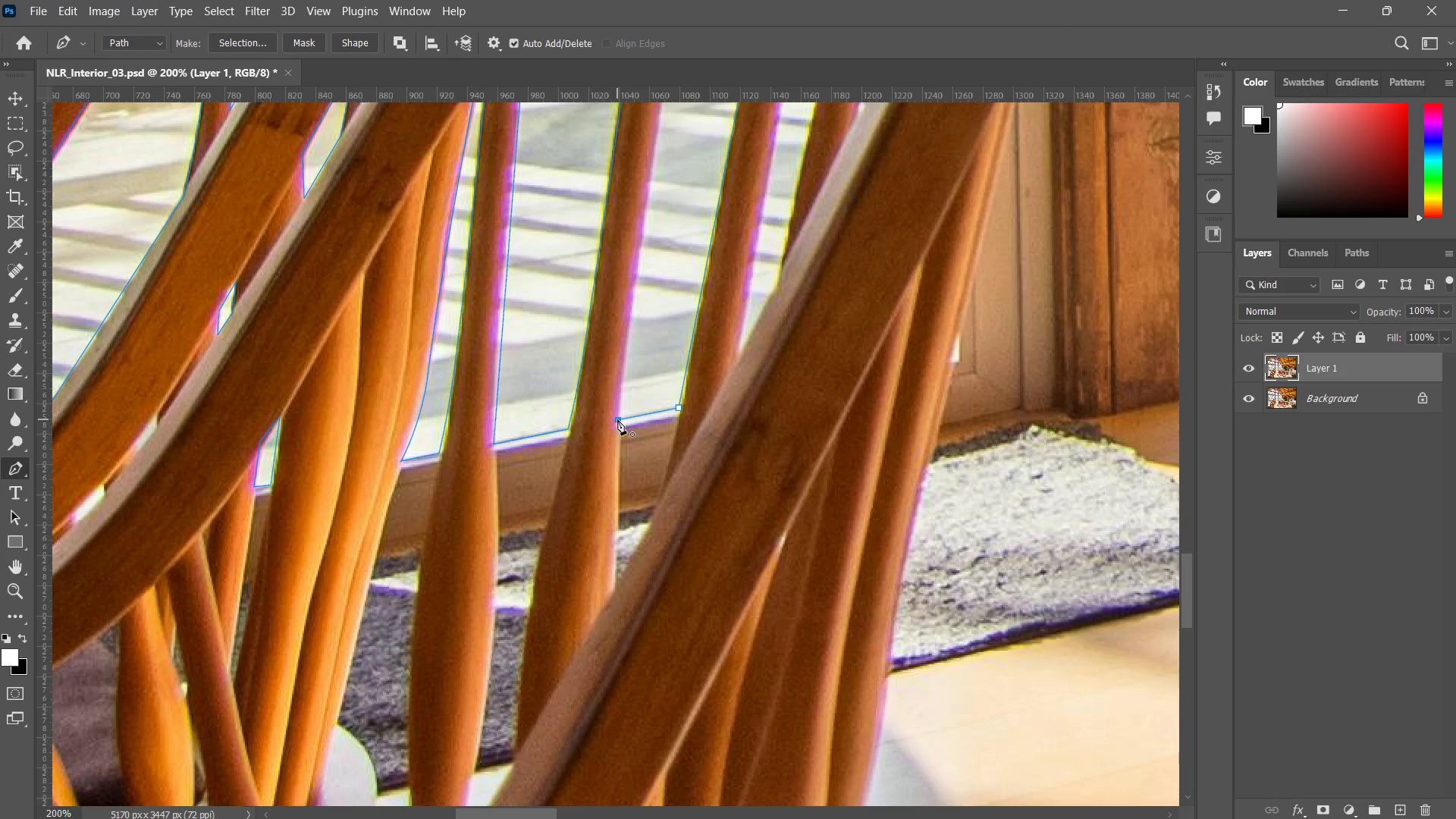 
left_click([617, 419])
 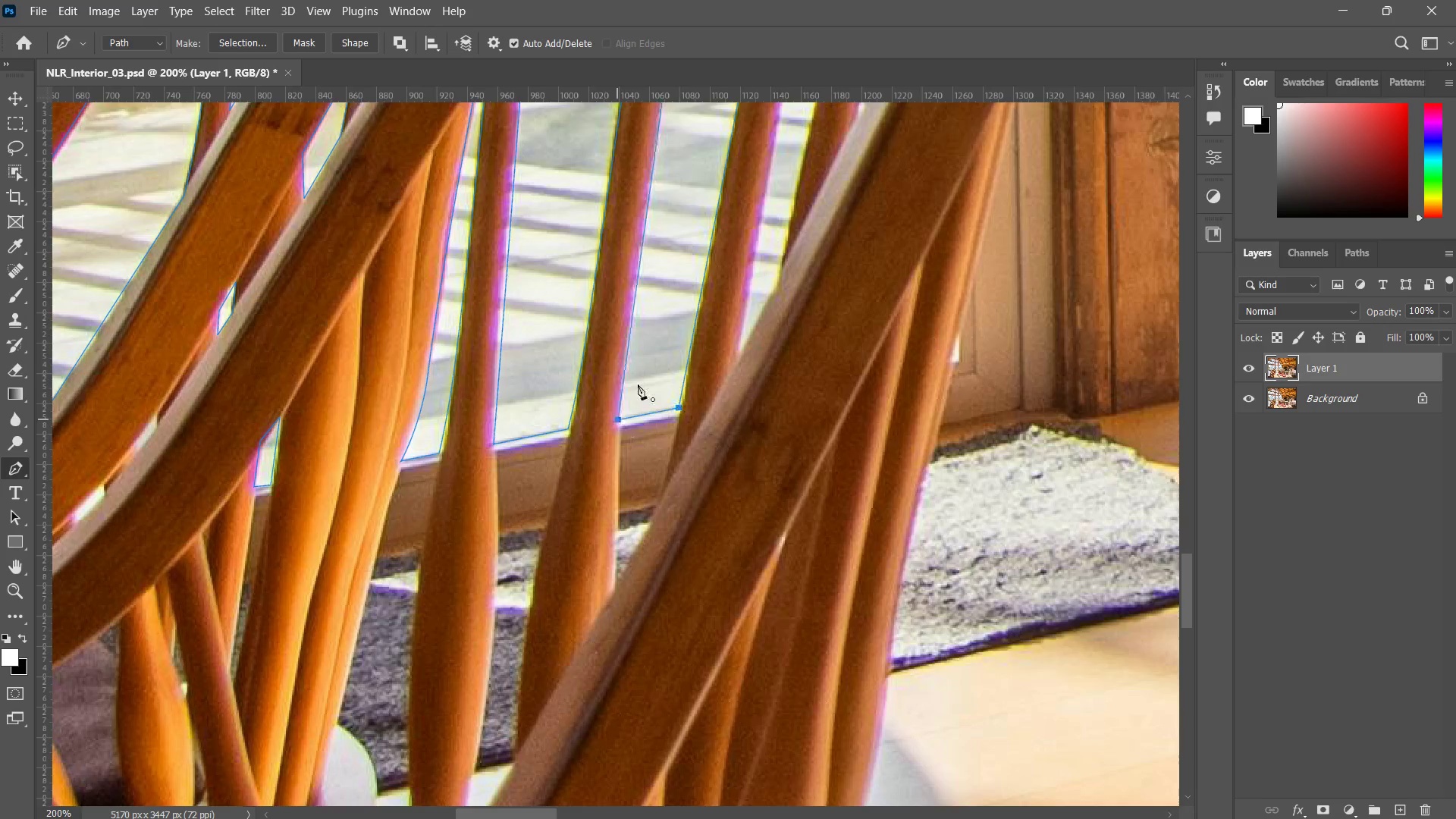 
hold_key(key=Space, duration=1.5)
 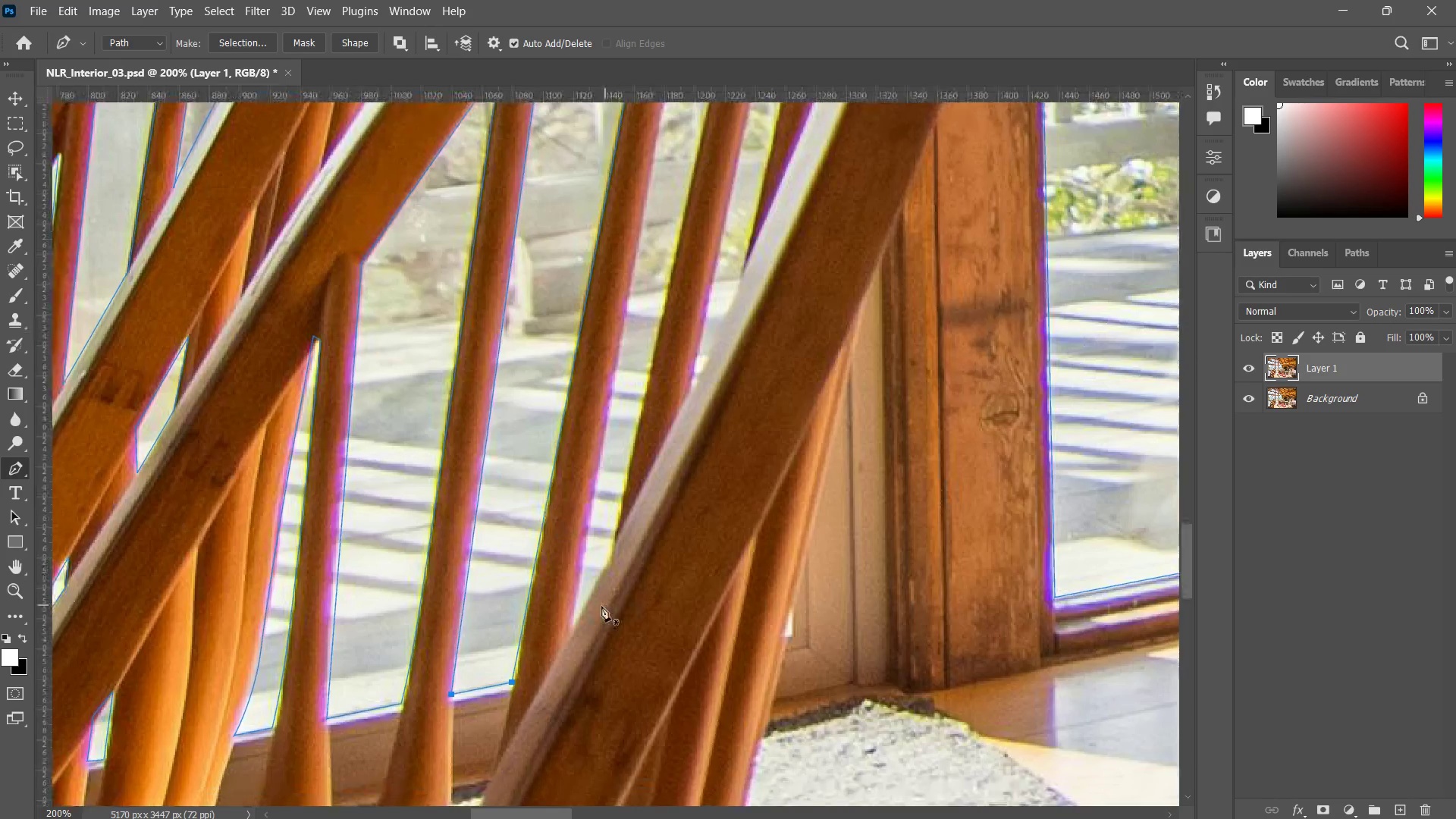 
left_click_drag(start_coordinate=[679, 321], to_coordinate=[582, 526])
 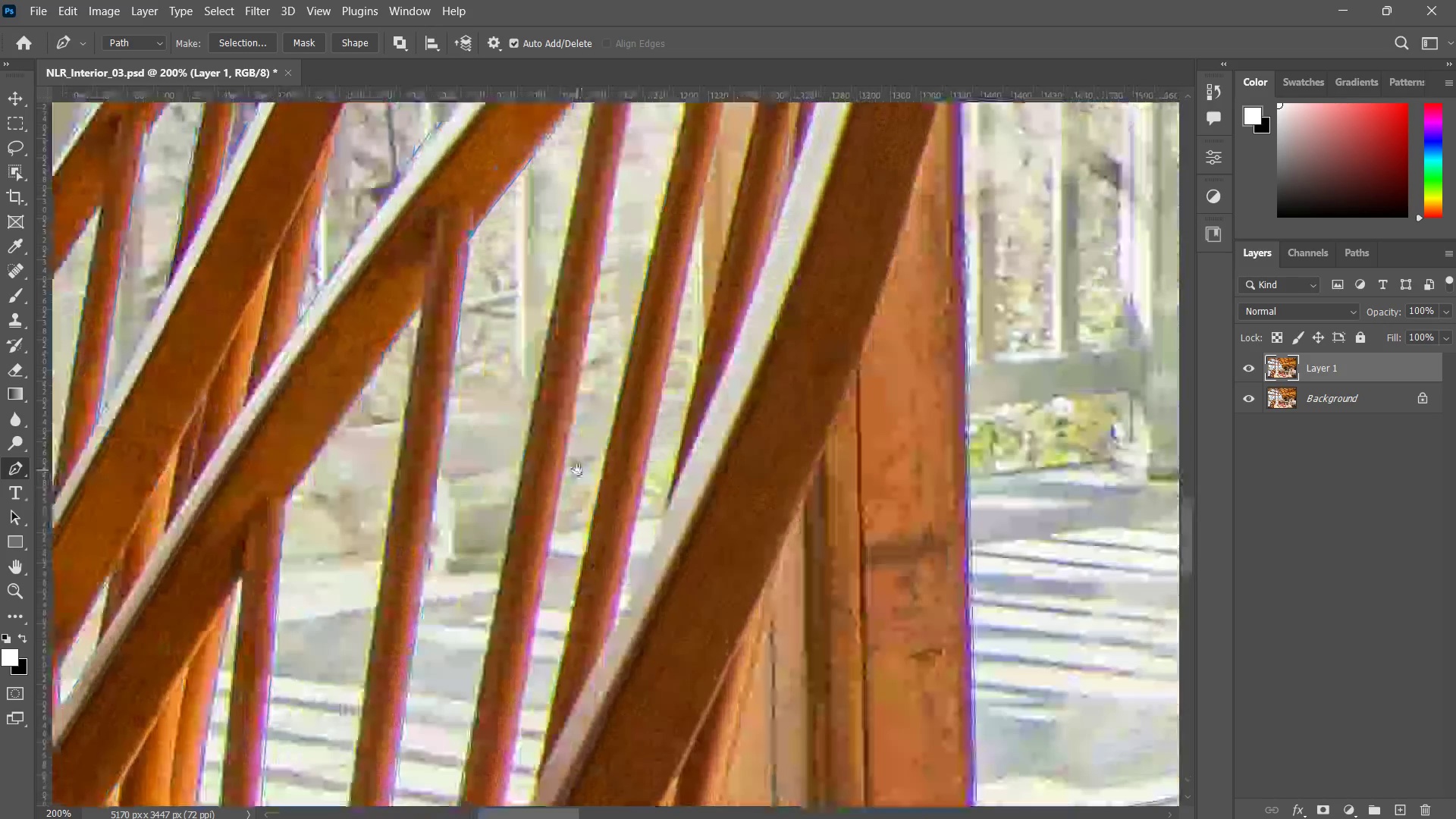 
left_click_drag(start_coordinate=[577, 470], to_coordinate=[587, 344])
 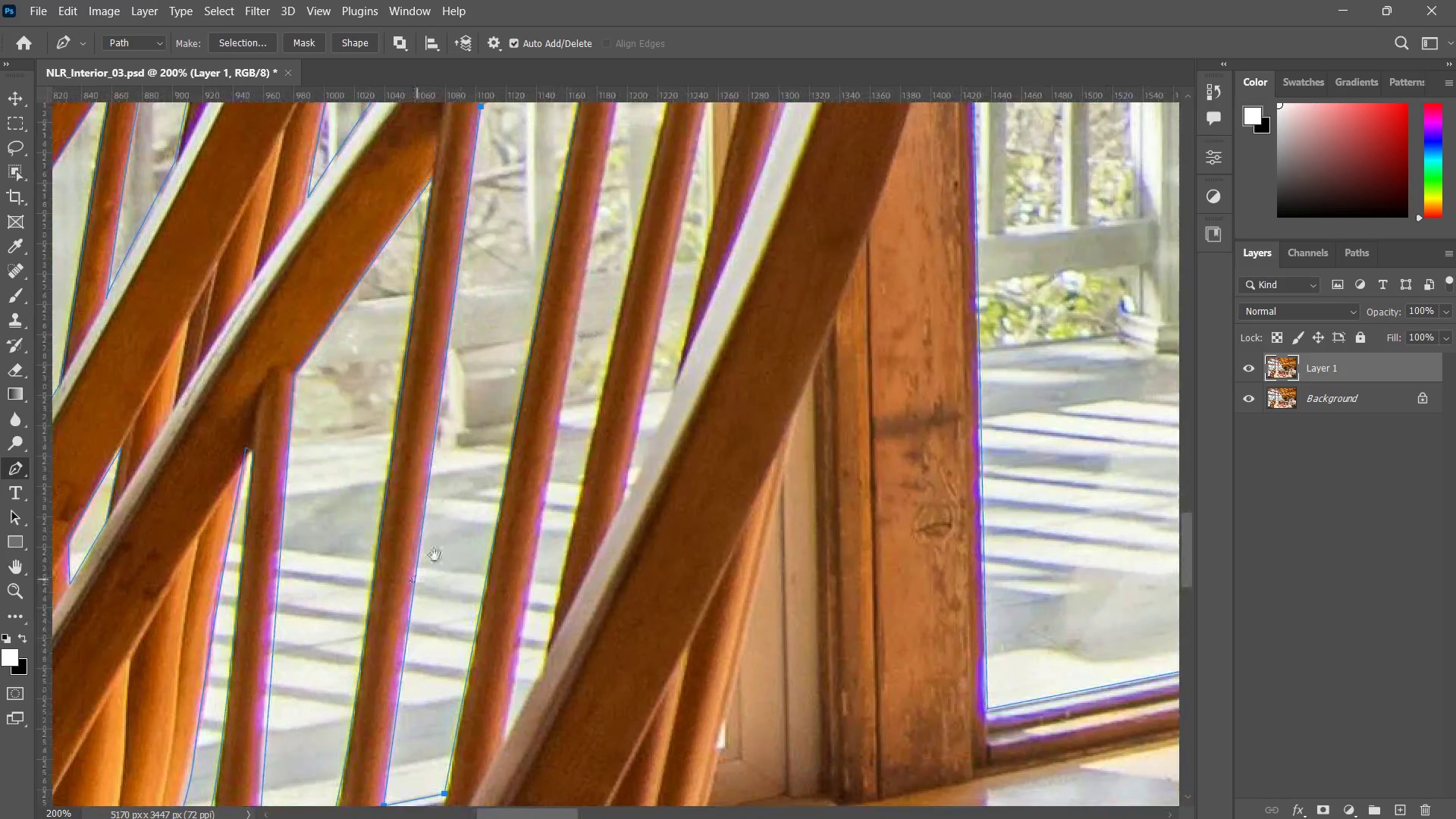 
left_click_drag(start_coordinate=[422, 574], to_coordinate=[475, 491])
 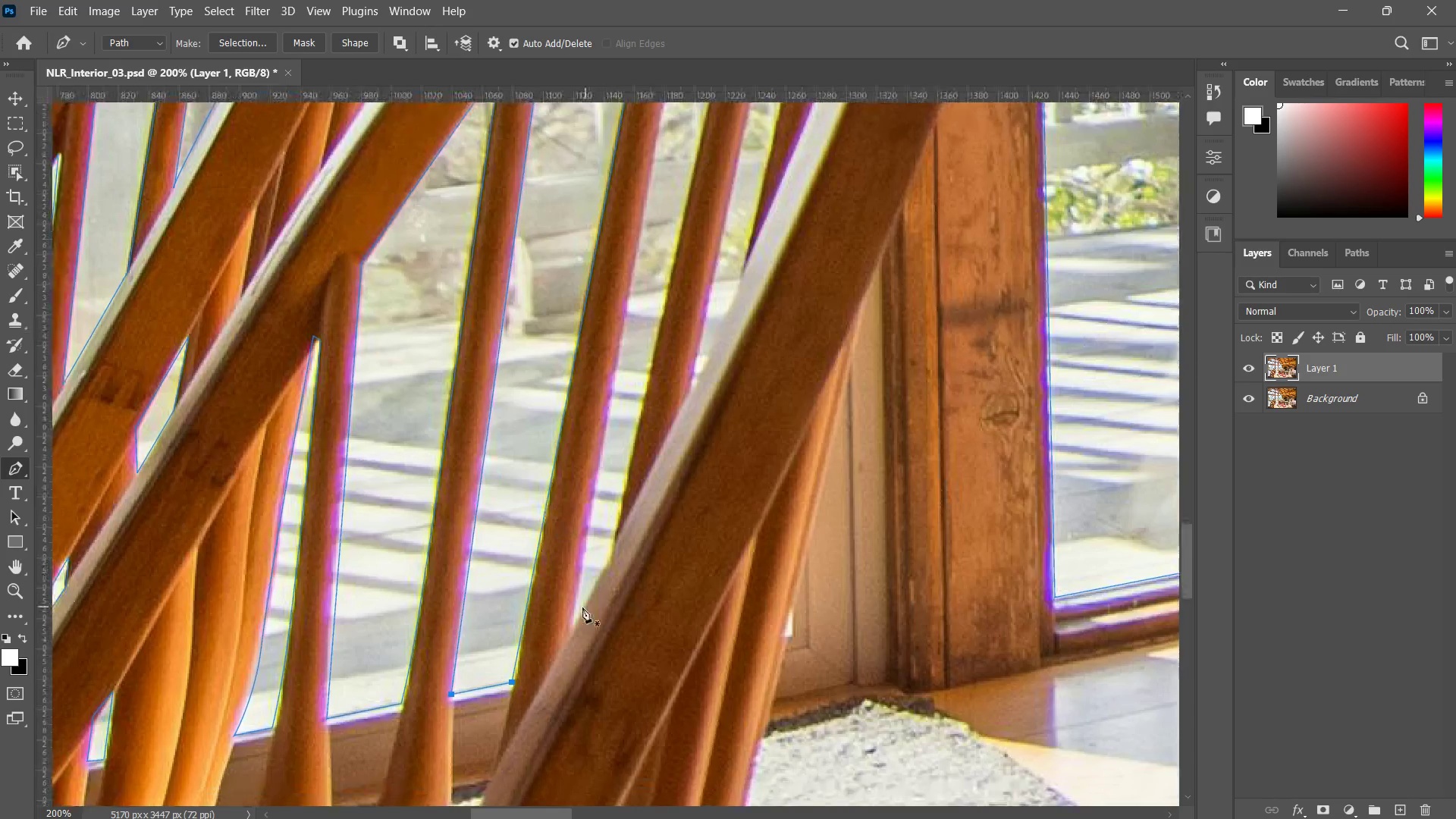 
key(Space)
 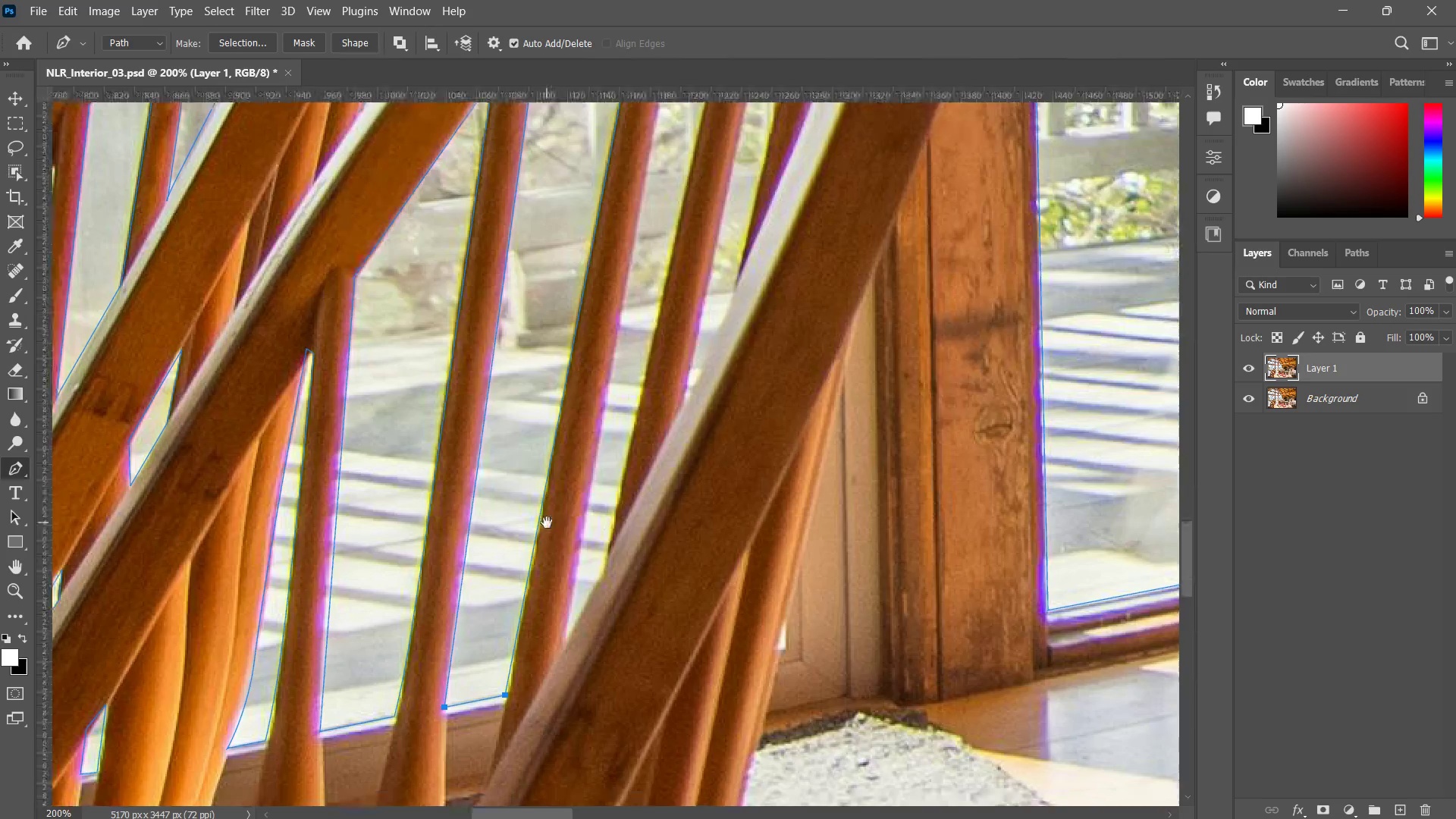 
key(Space)
 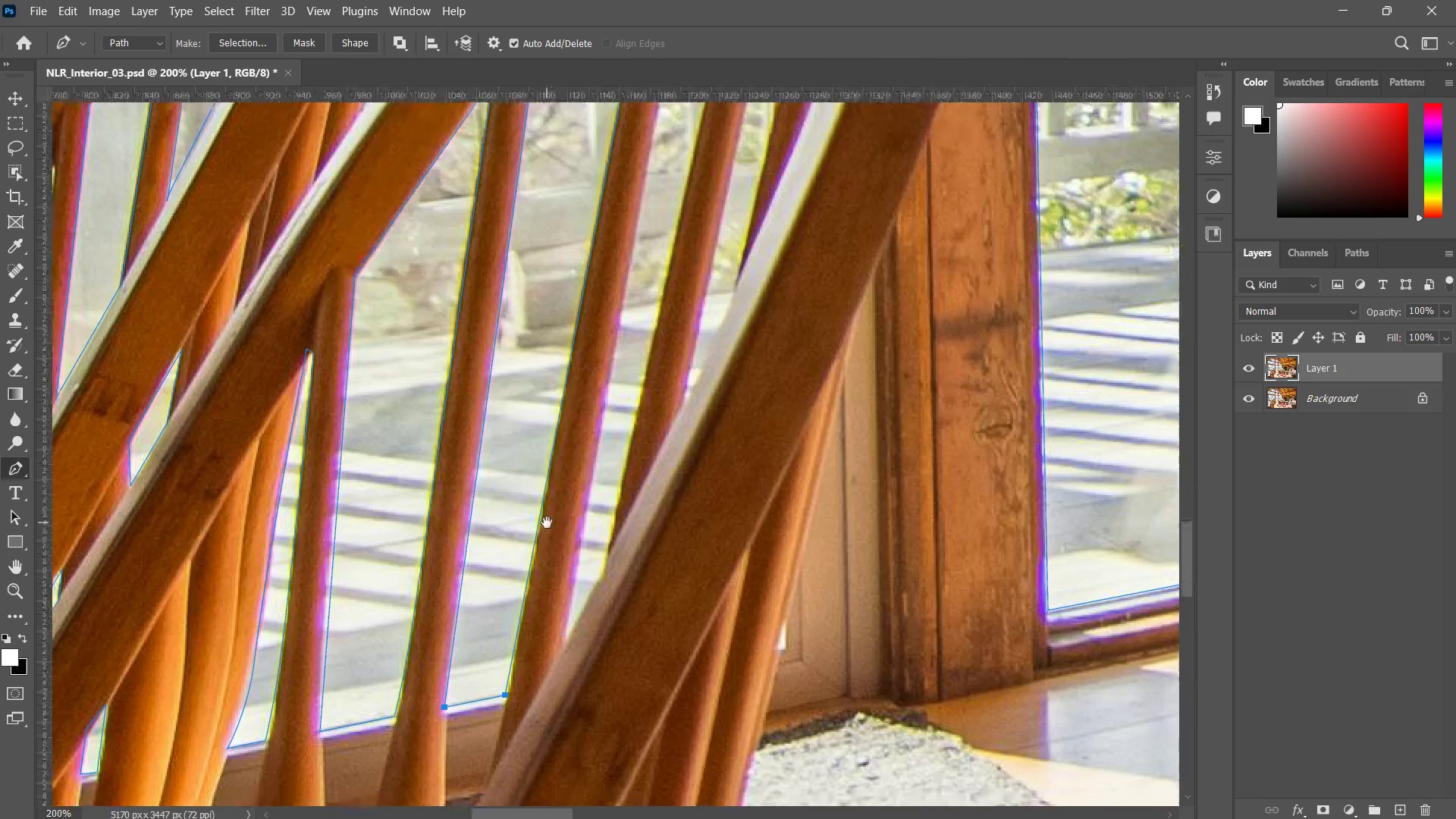 
key(Space)
 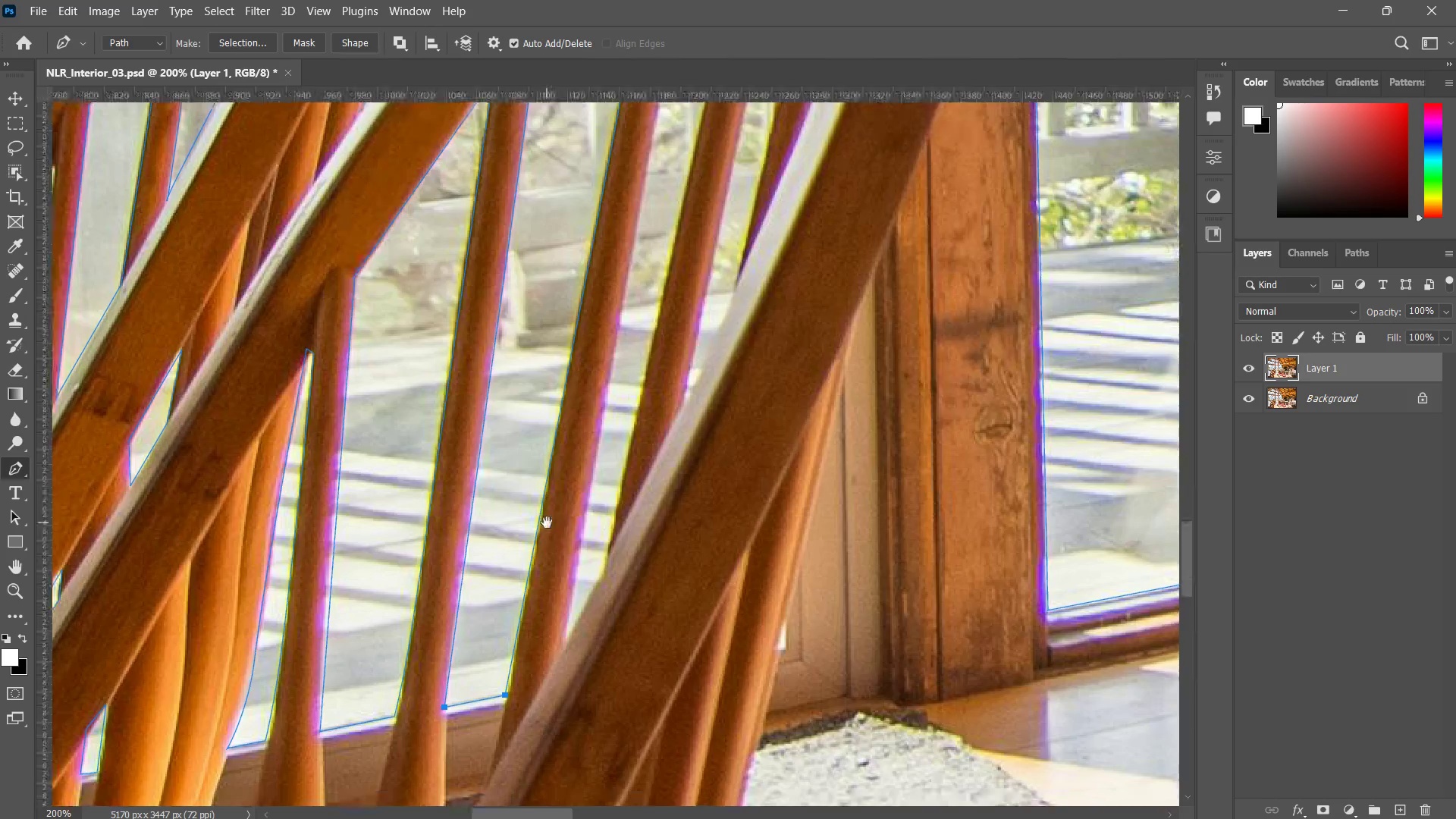 
key(Space)
 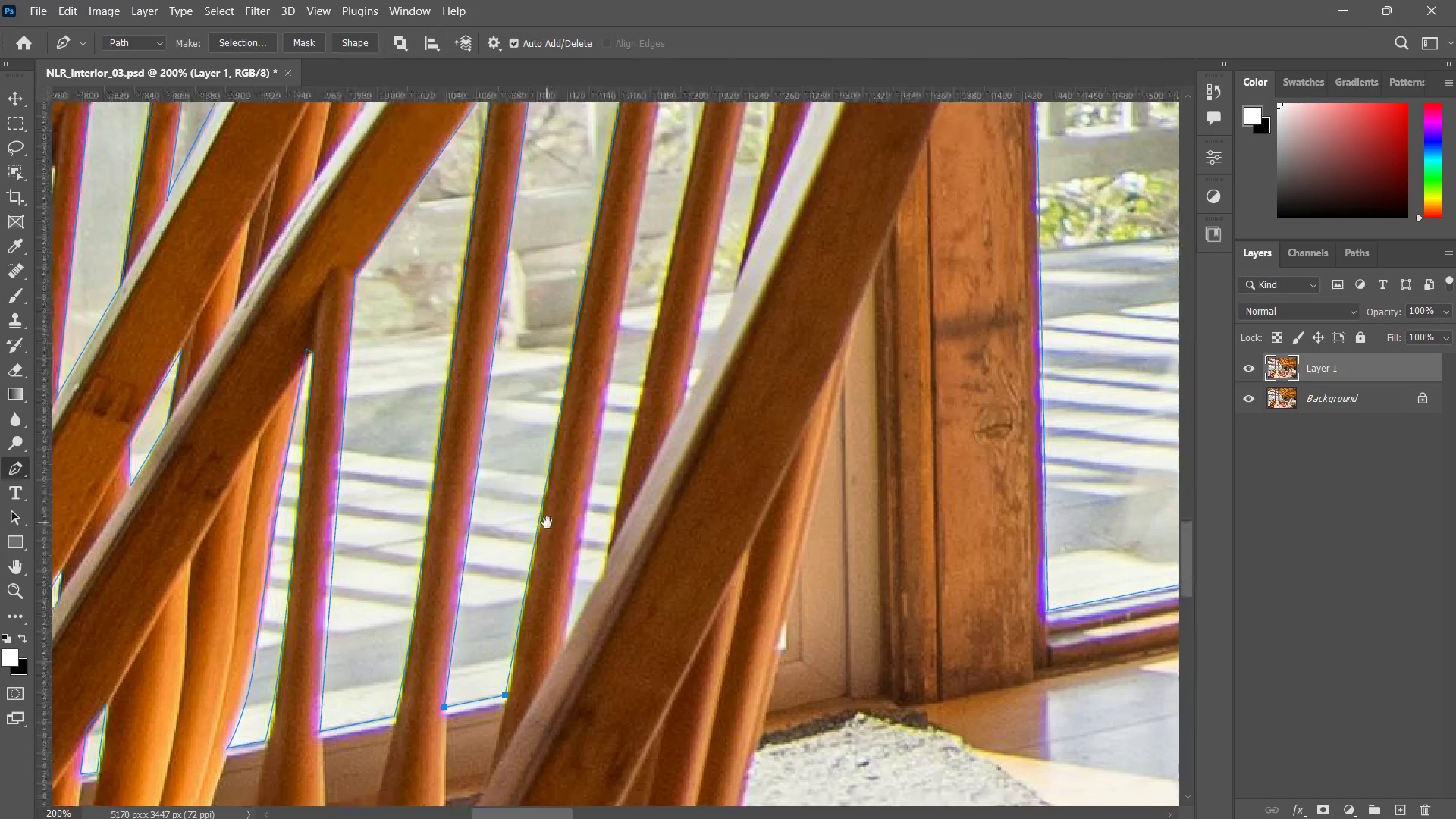 
key(Space)
 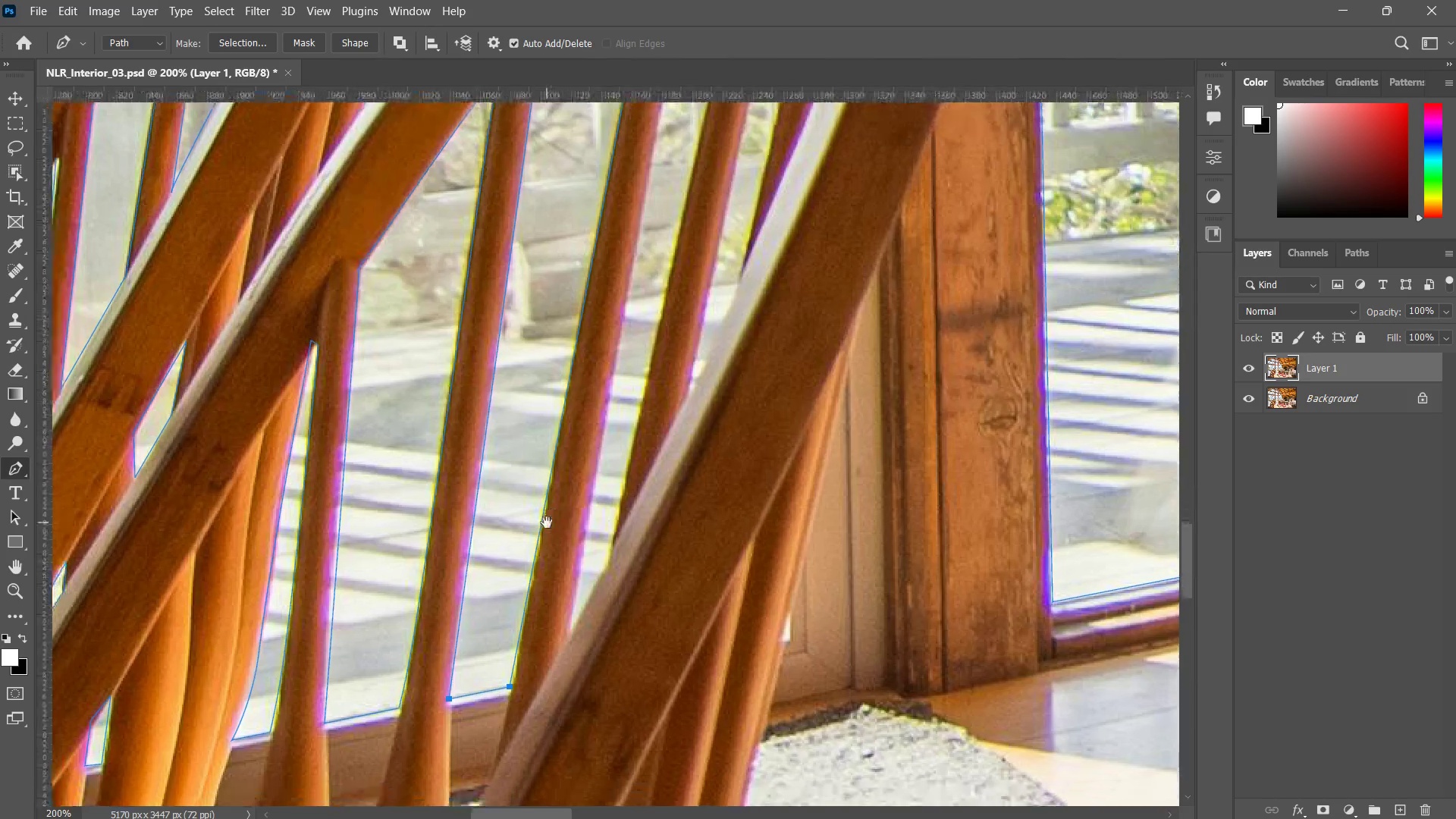 
key(Space)
 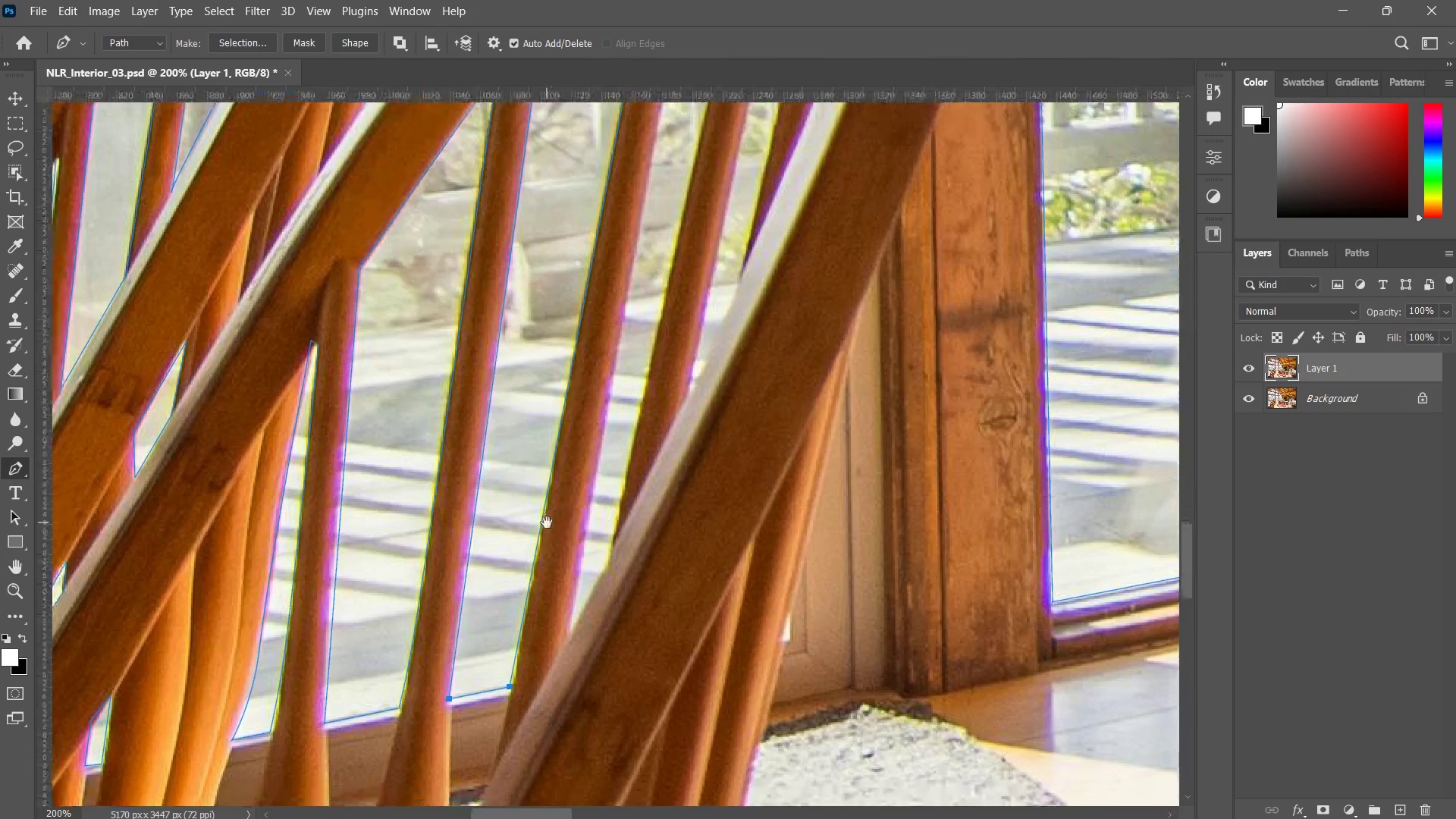 
key(Space)
 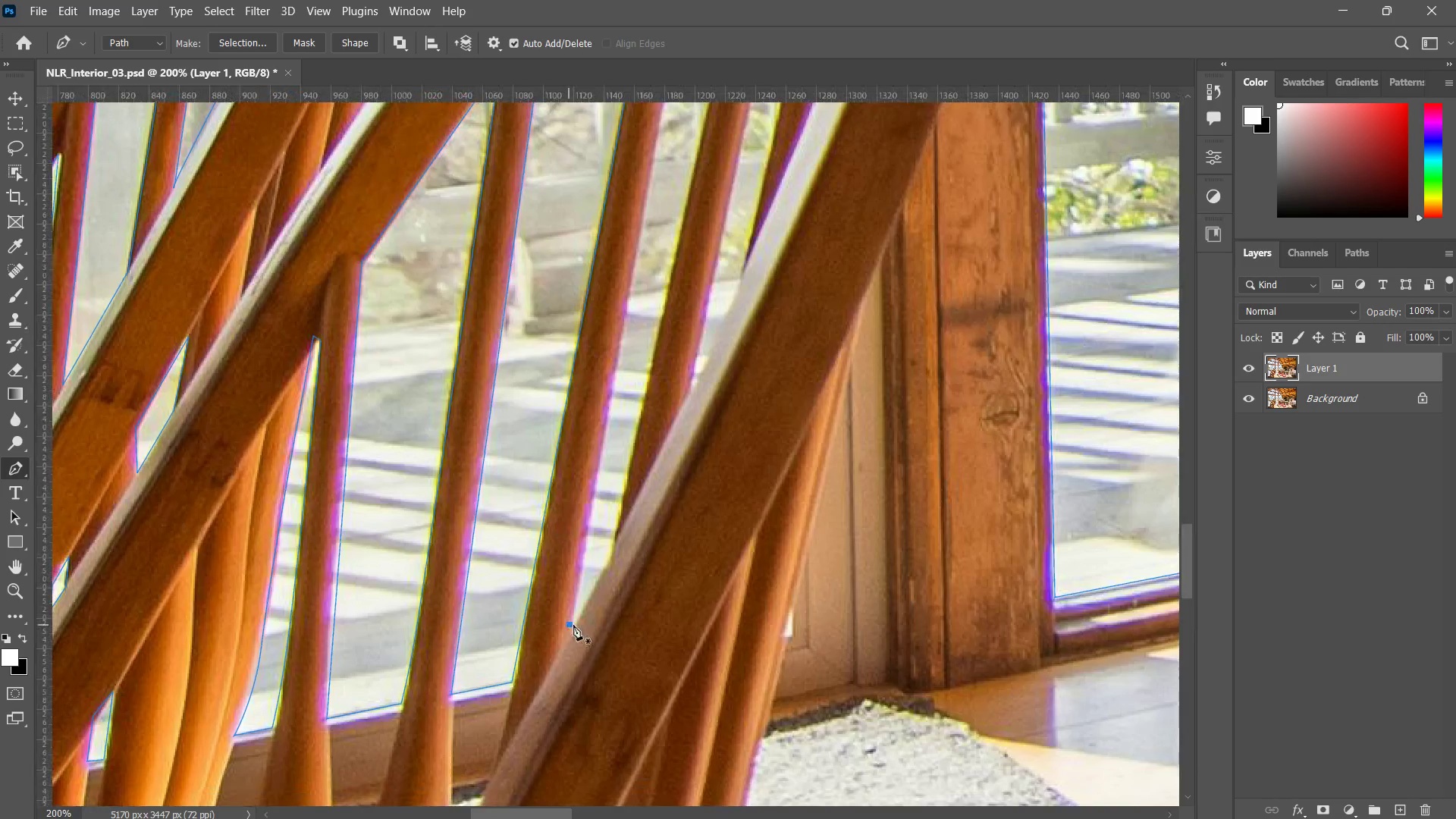 
key(Control+ControlLeft)
 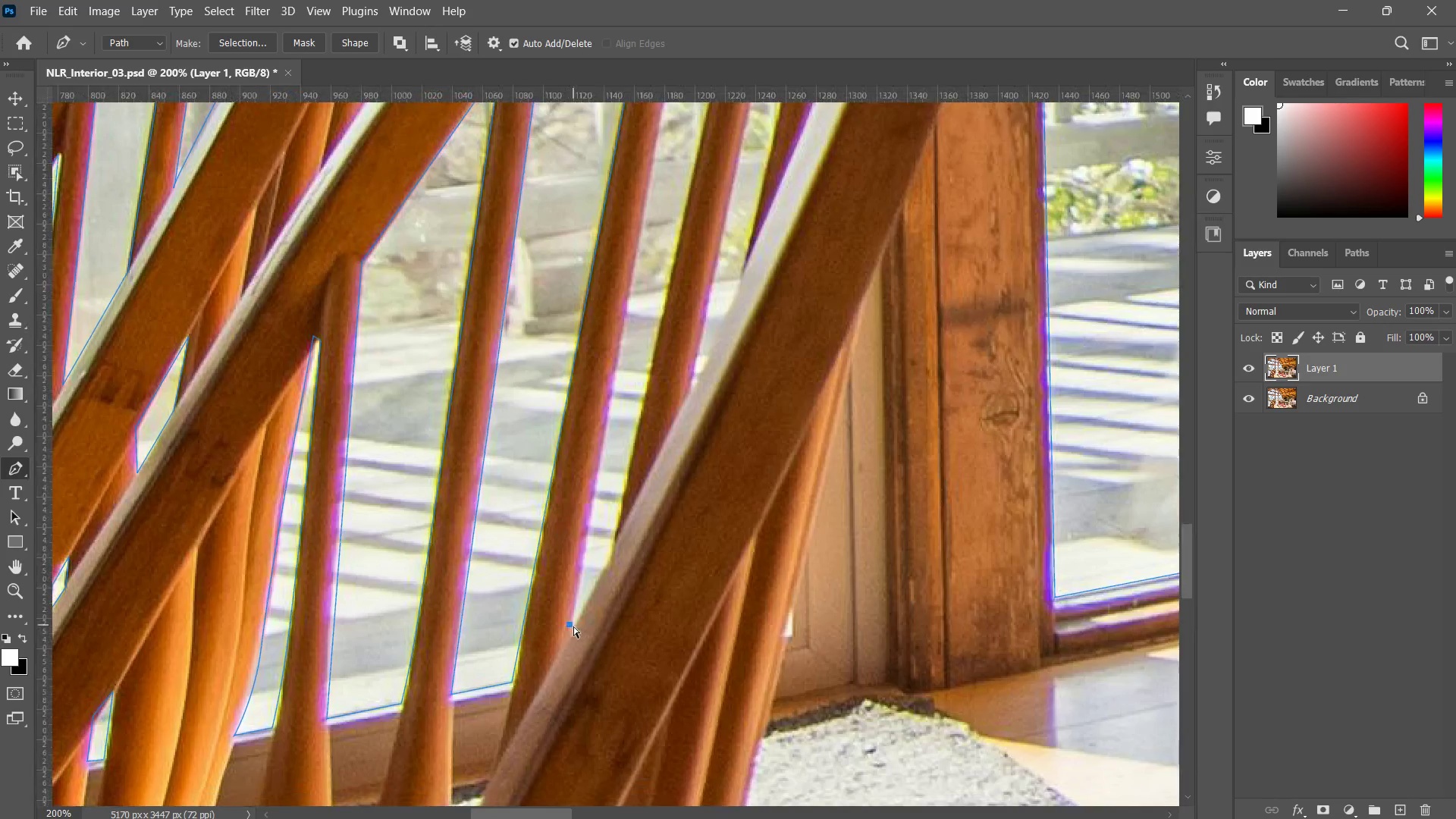 
key(Control+Z)
 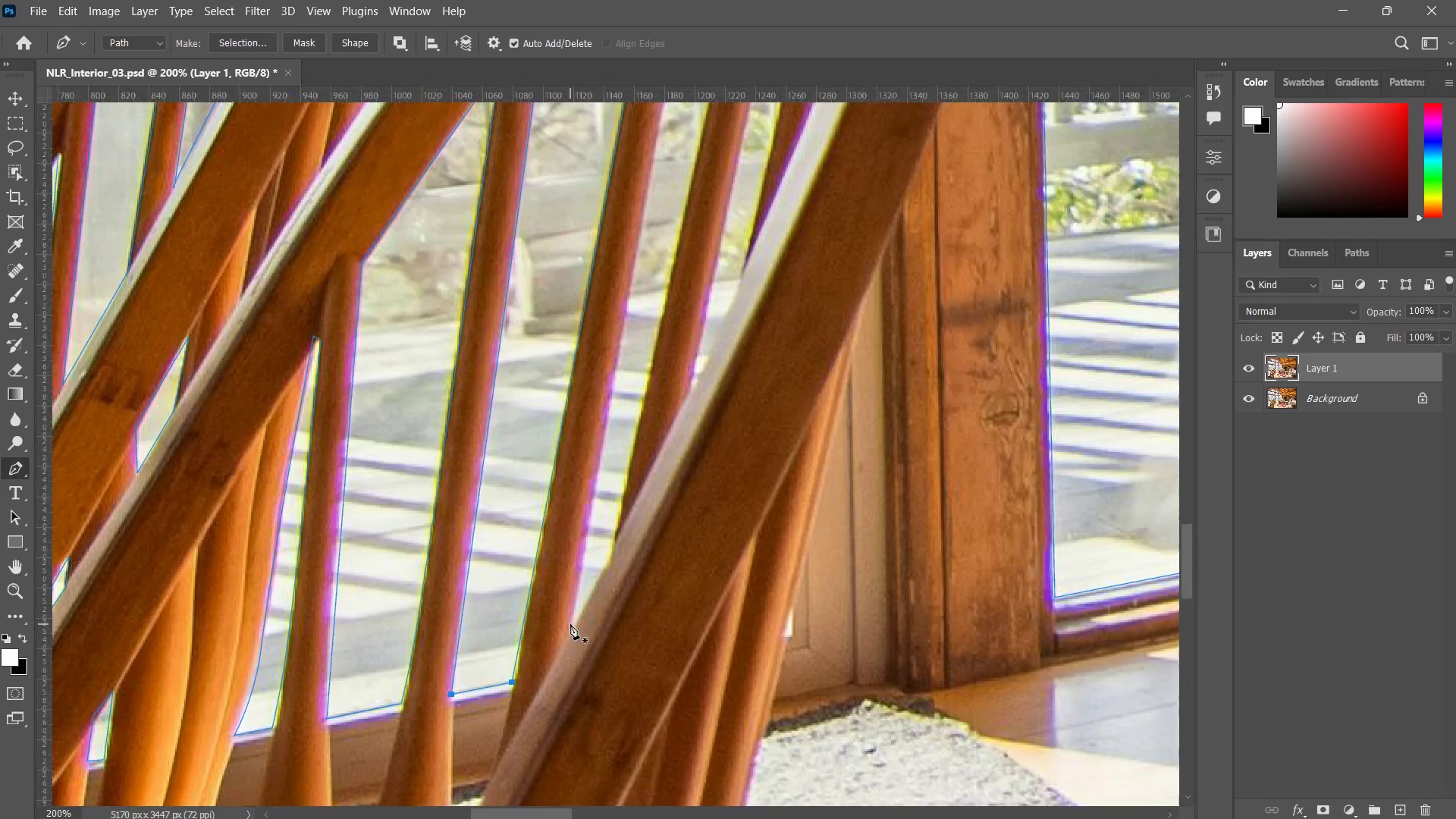 
double_click([570, 624])
 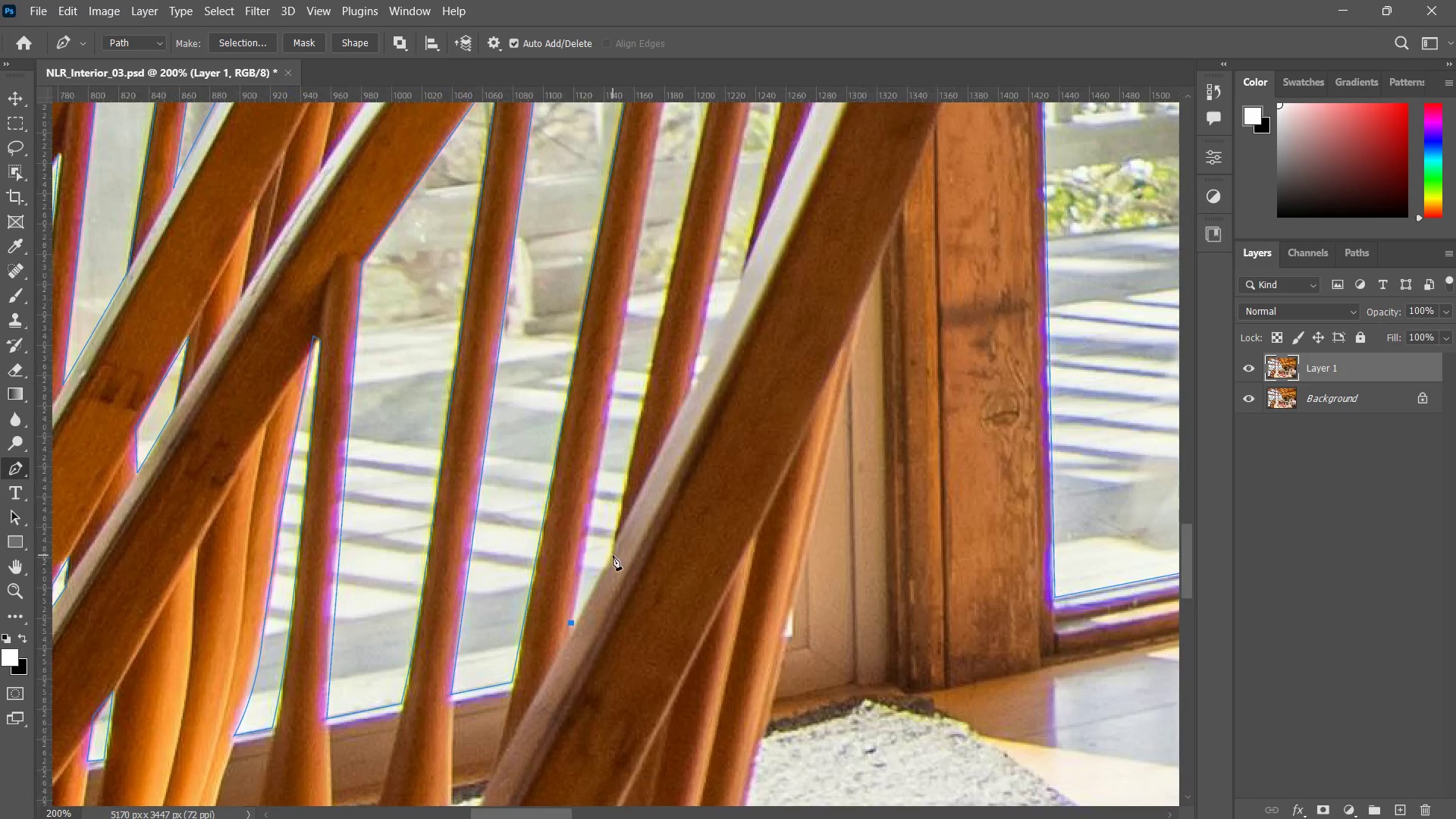 
left_click([613, 555])
 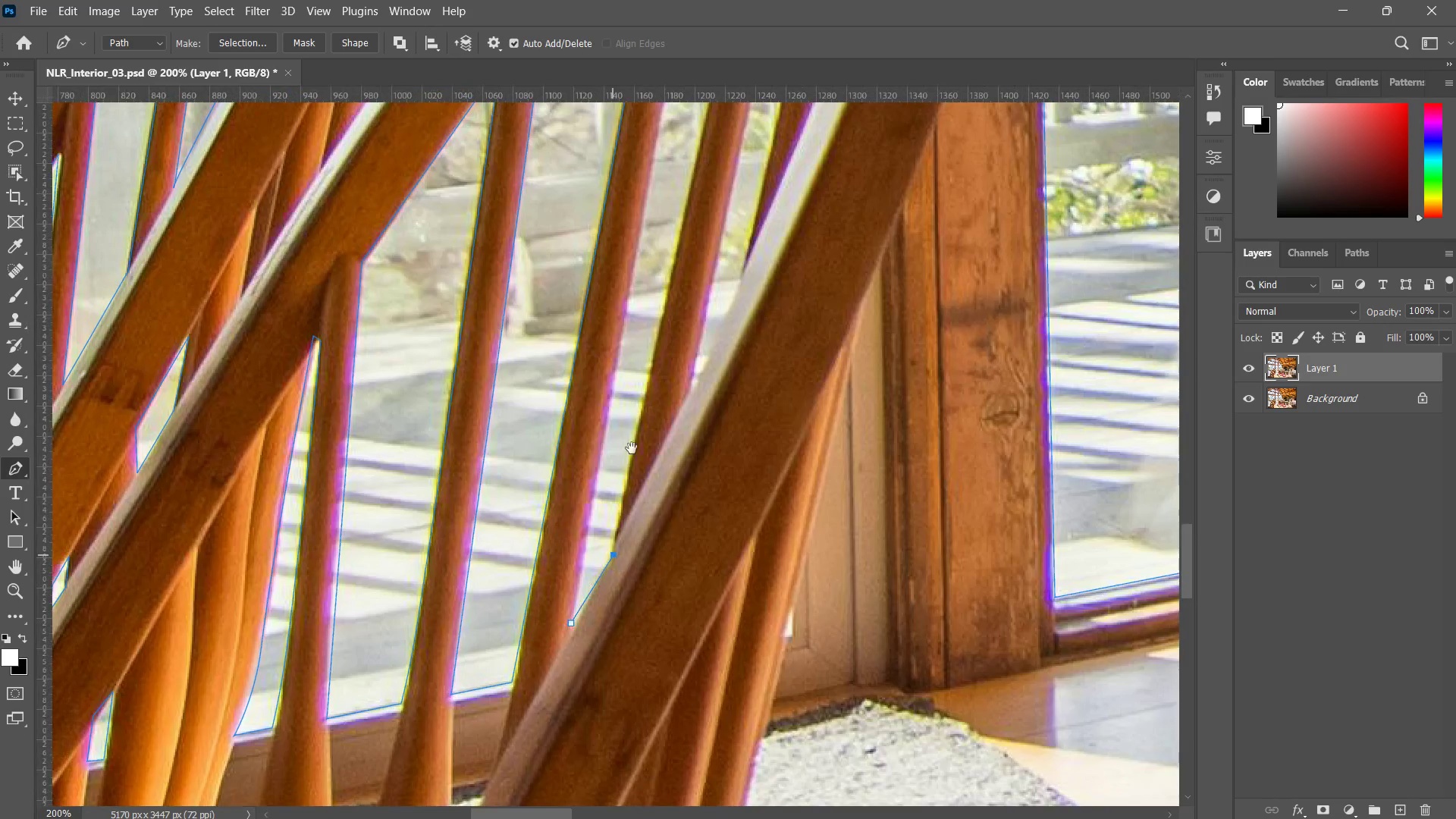 
hold_key(key=Space, duration=1.08)
 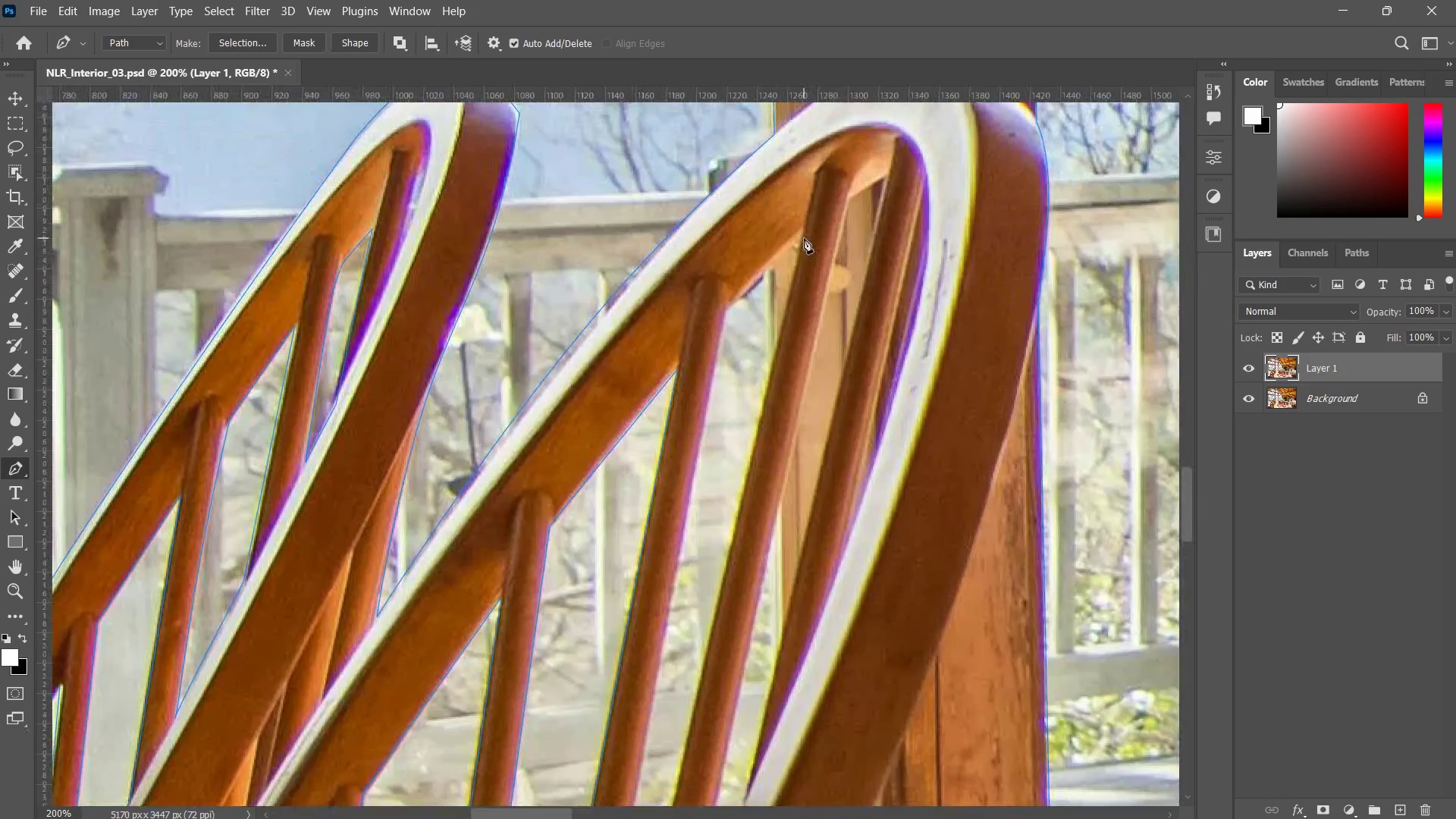 
left_click_drag(start_coordinate=[632, 466], to_coordinate=[633, 552])
 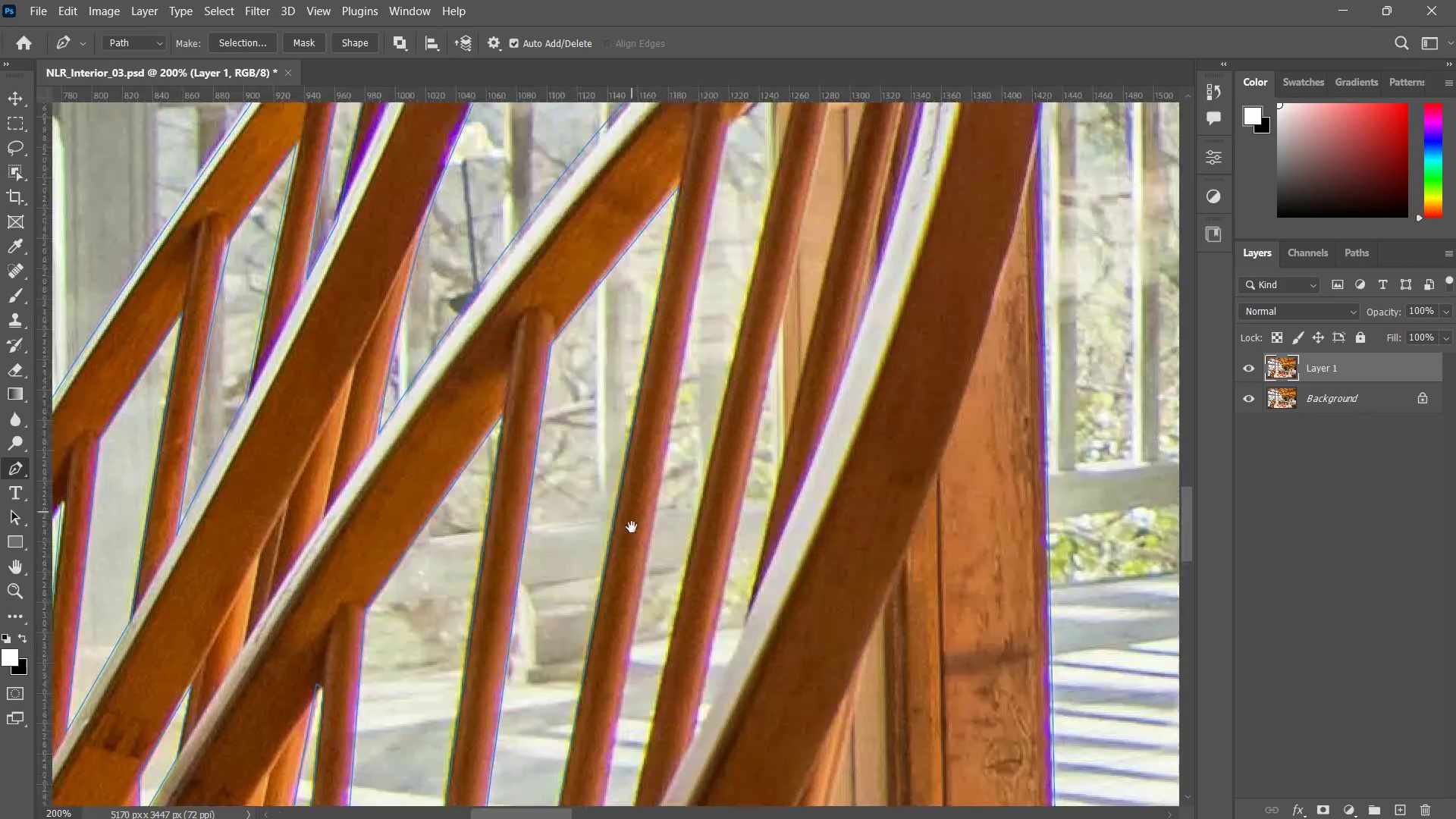 
left_click_drag(start_coordinate=[632, 502], to_coordinate=[632, 570])
 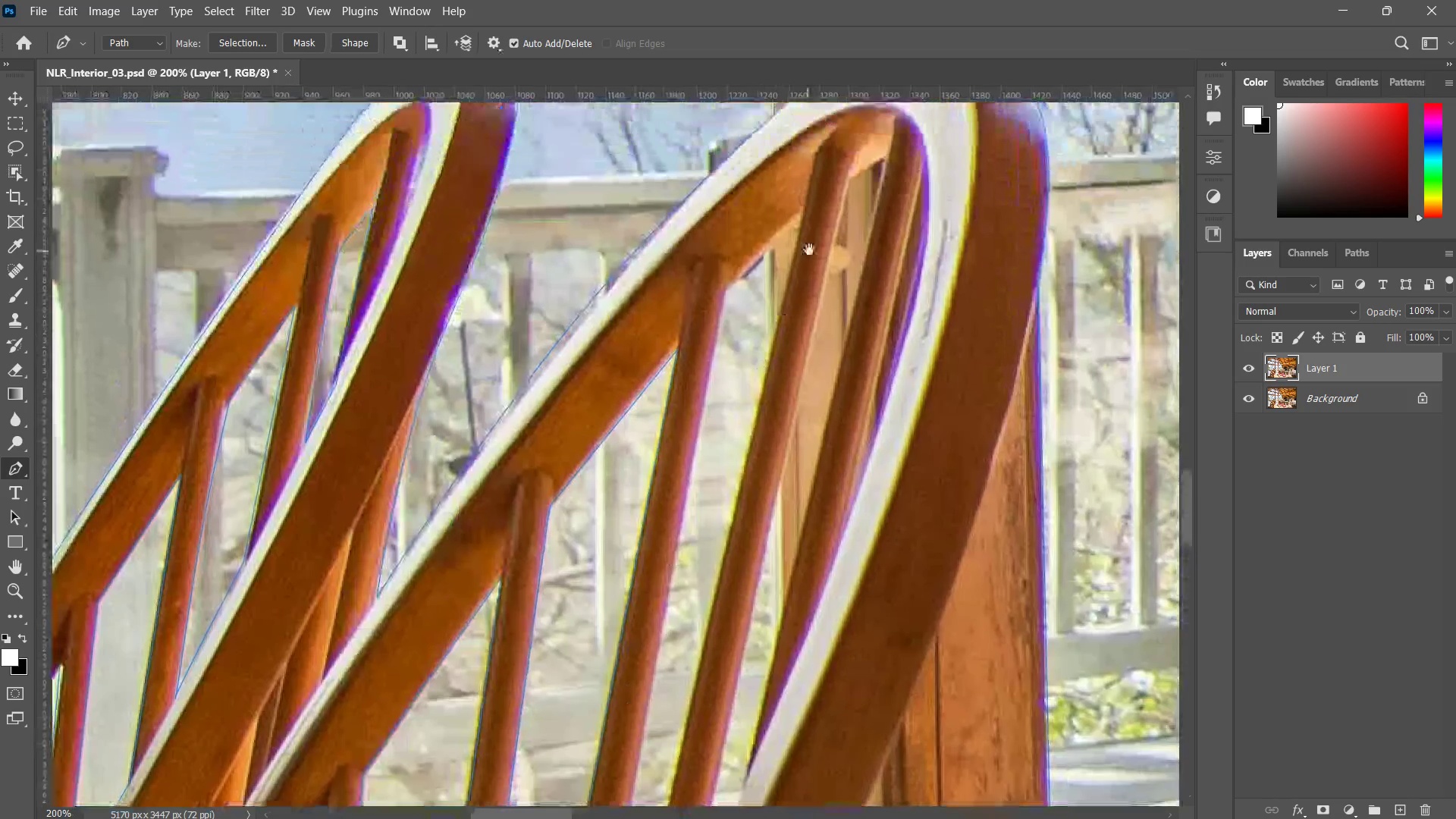 
hold_key(key=Space, duration=13.62)
 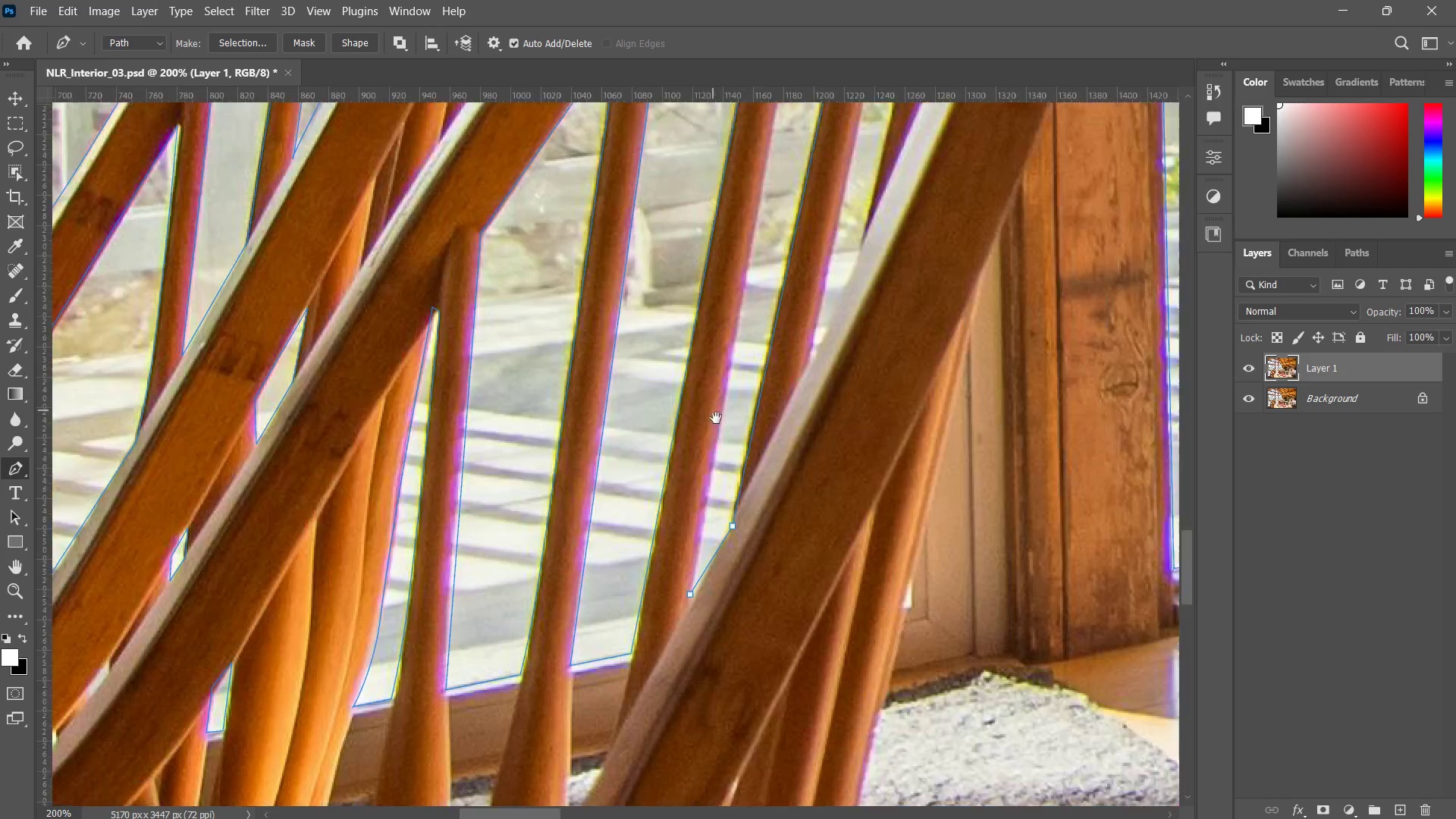 
double_click([802, 237])
 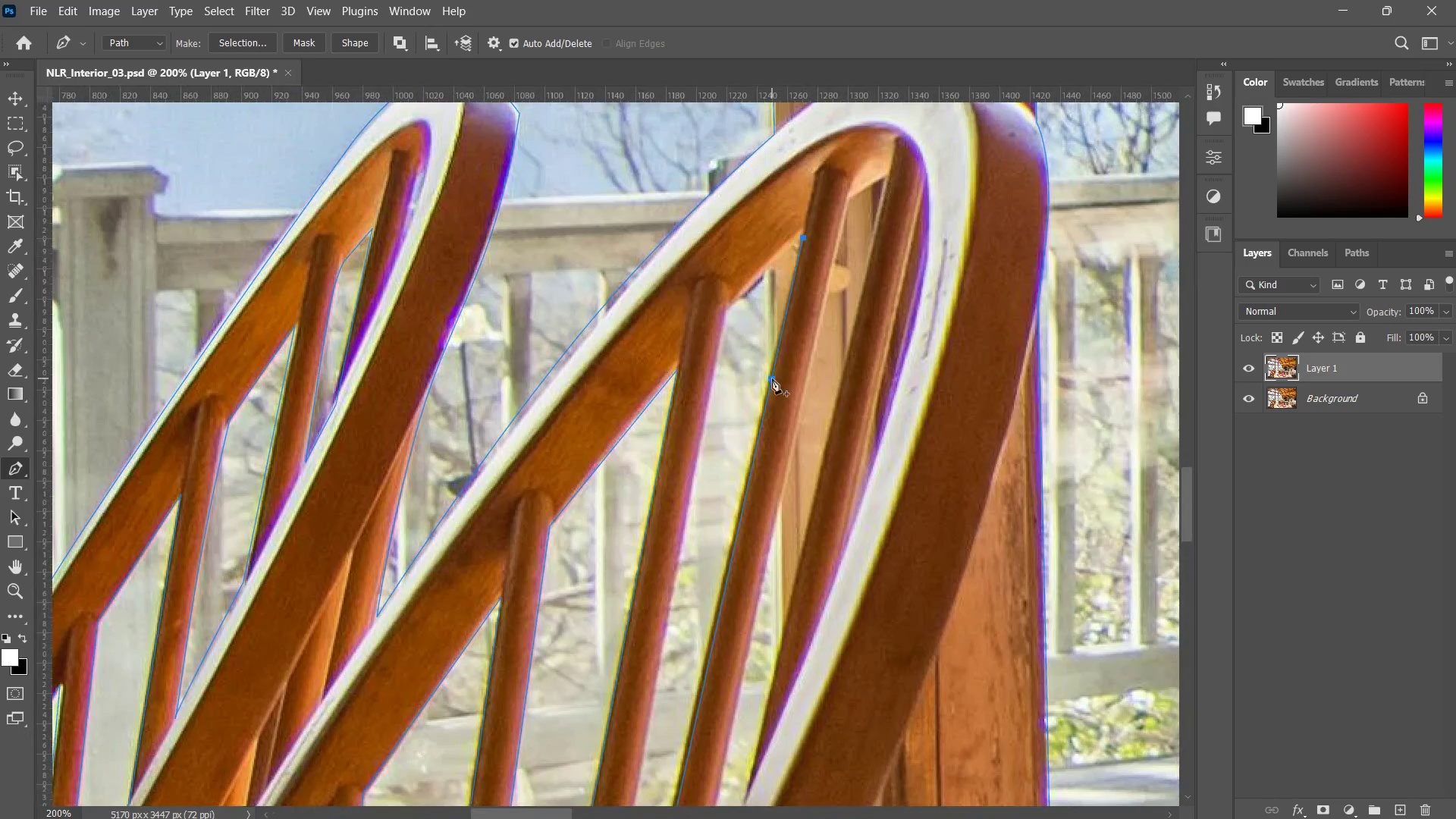 
left_click([772, 378])
 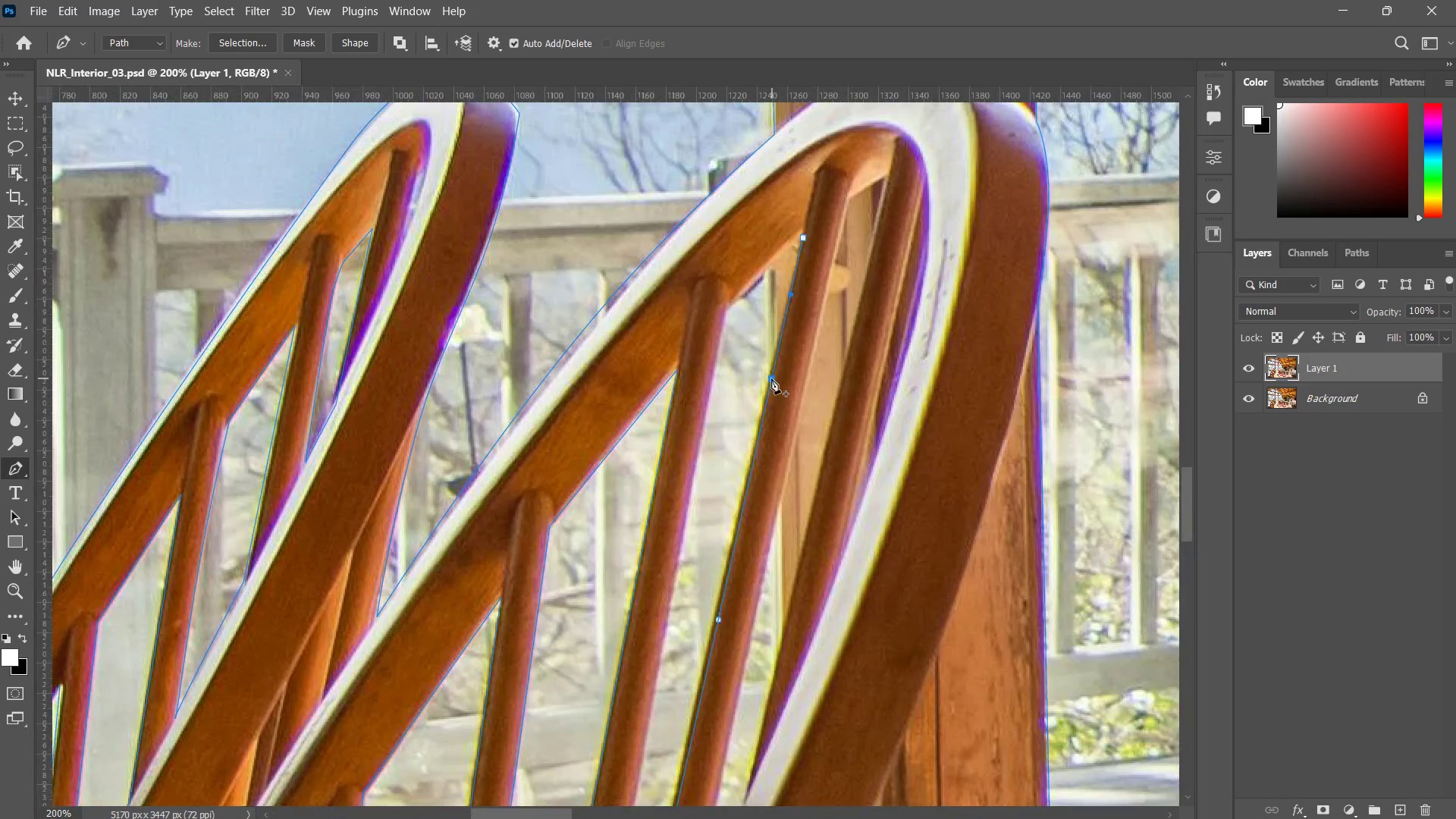 
hold_key(key=ControlLeft, duration=3.73)
triple_click([762, 376])
 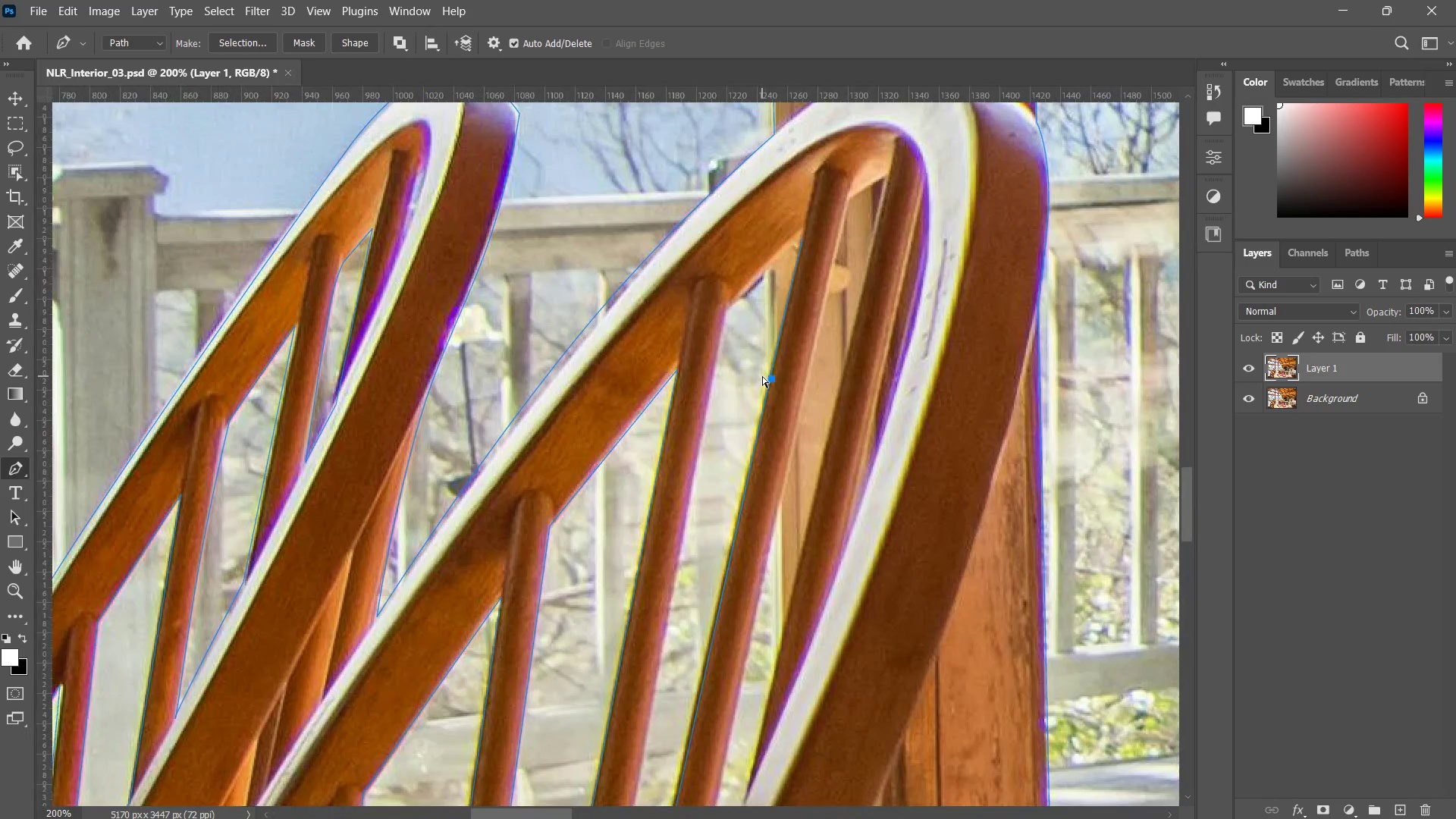 
triple_click([762, 376])
 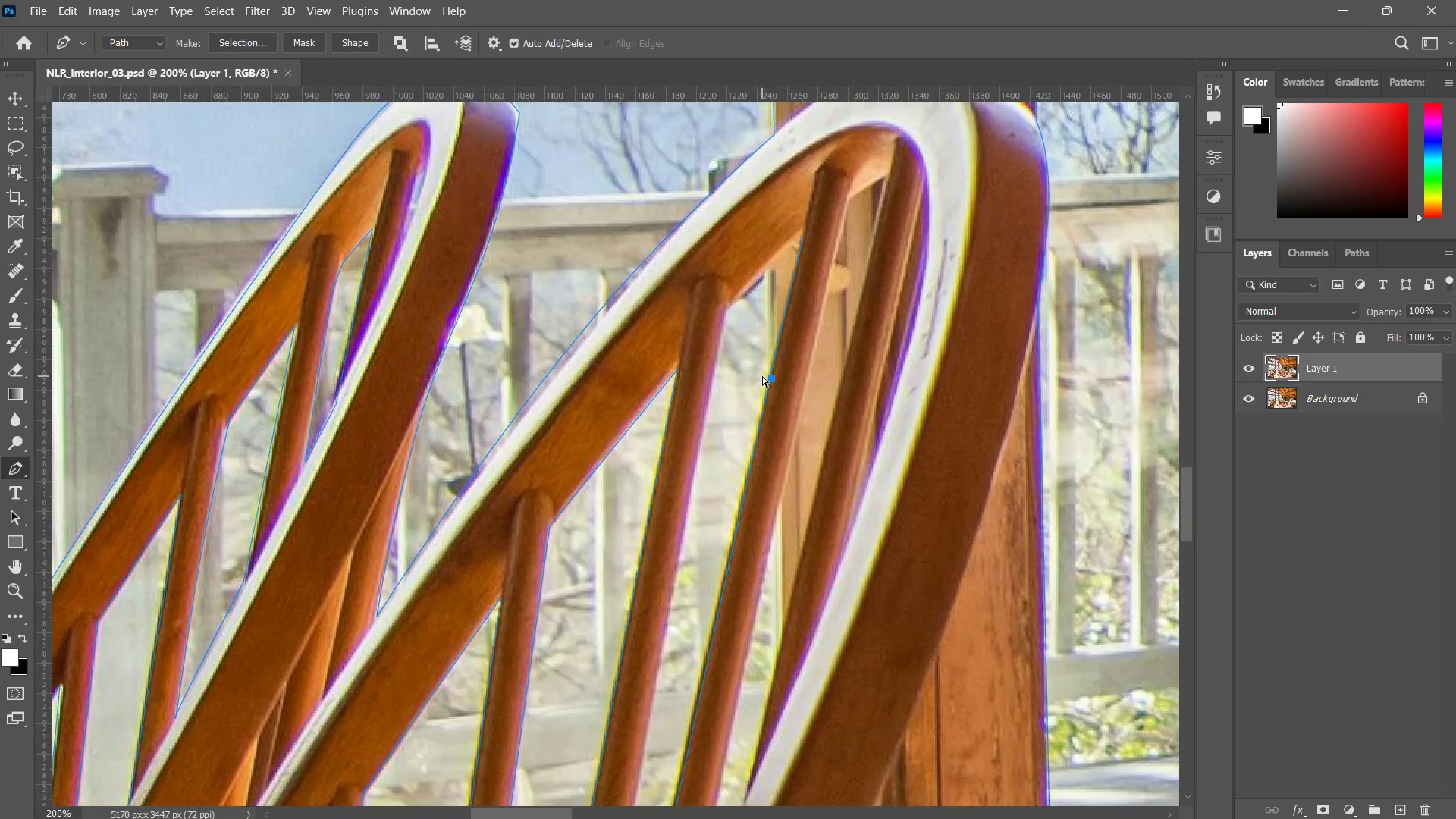 
triple_click([762, 376])
 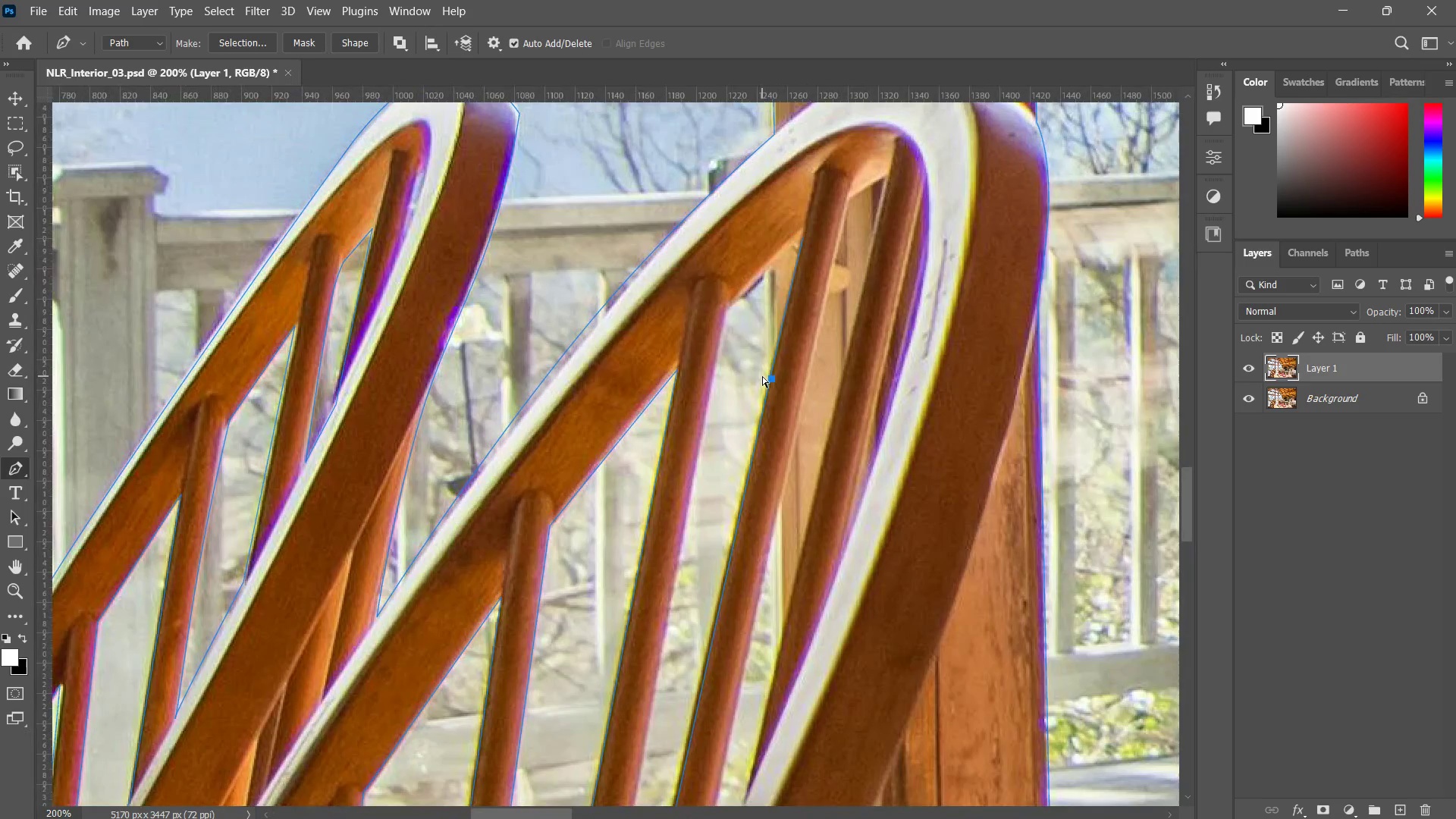 
triple_click([762, 376])
 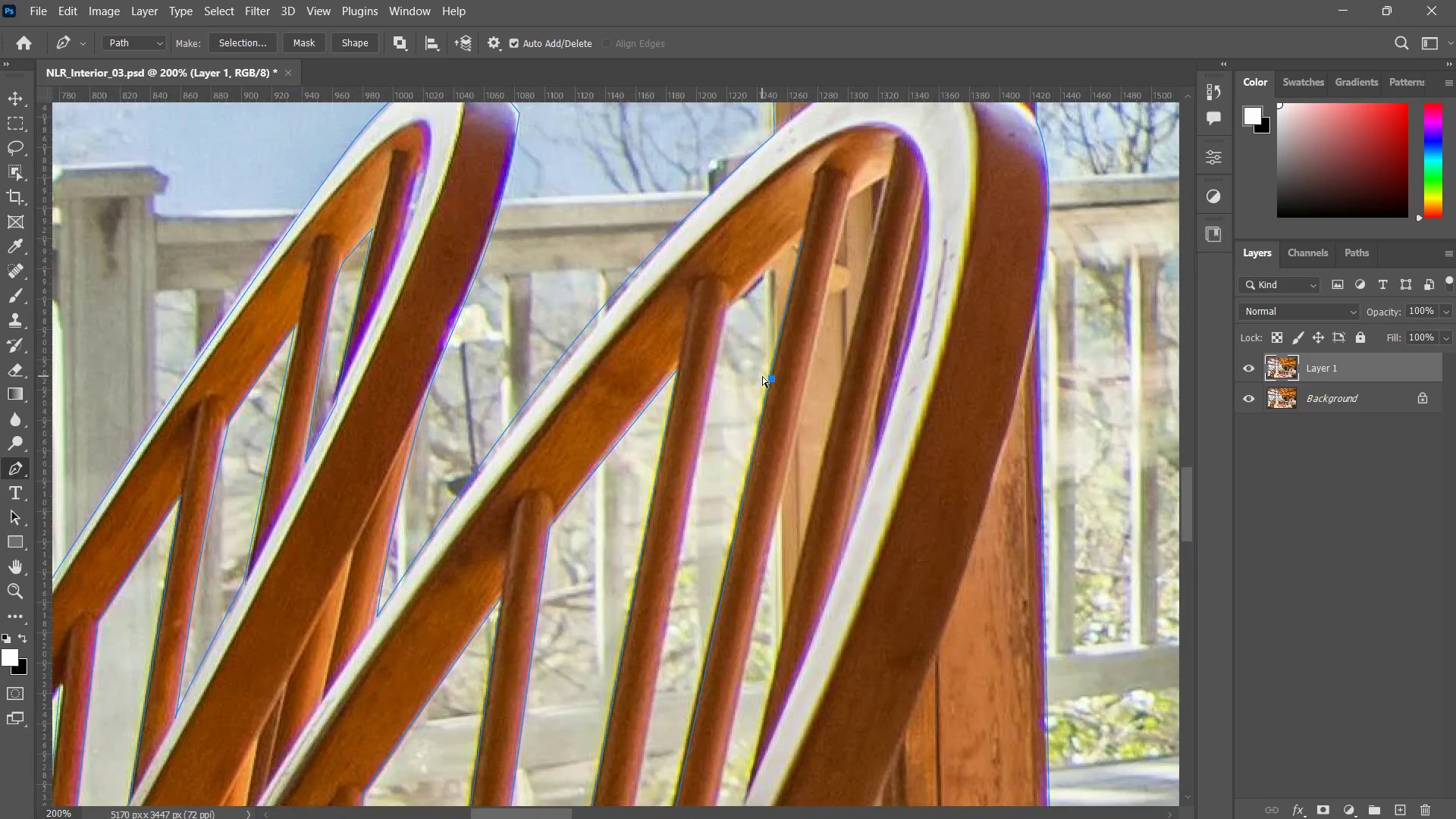 
triple_click([762, 376])
 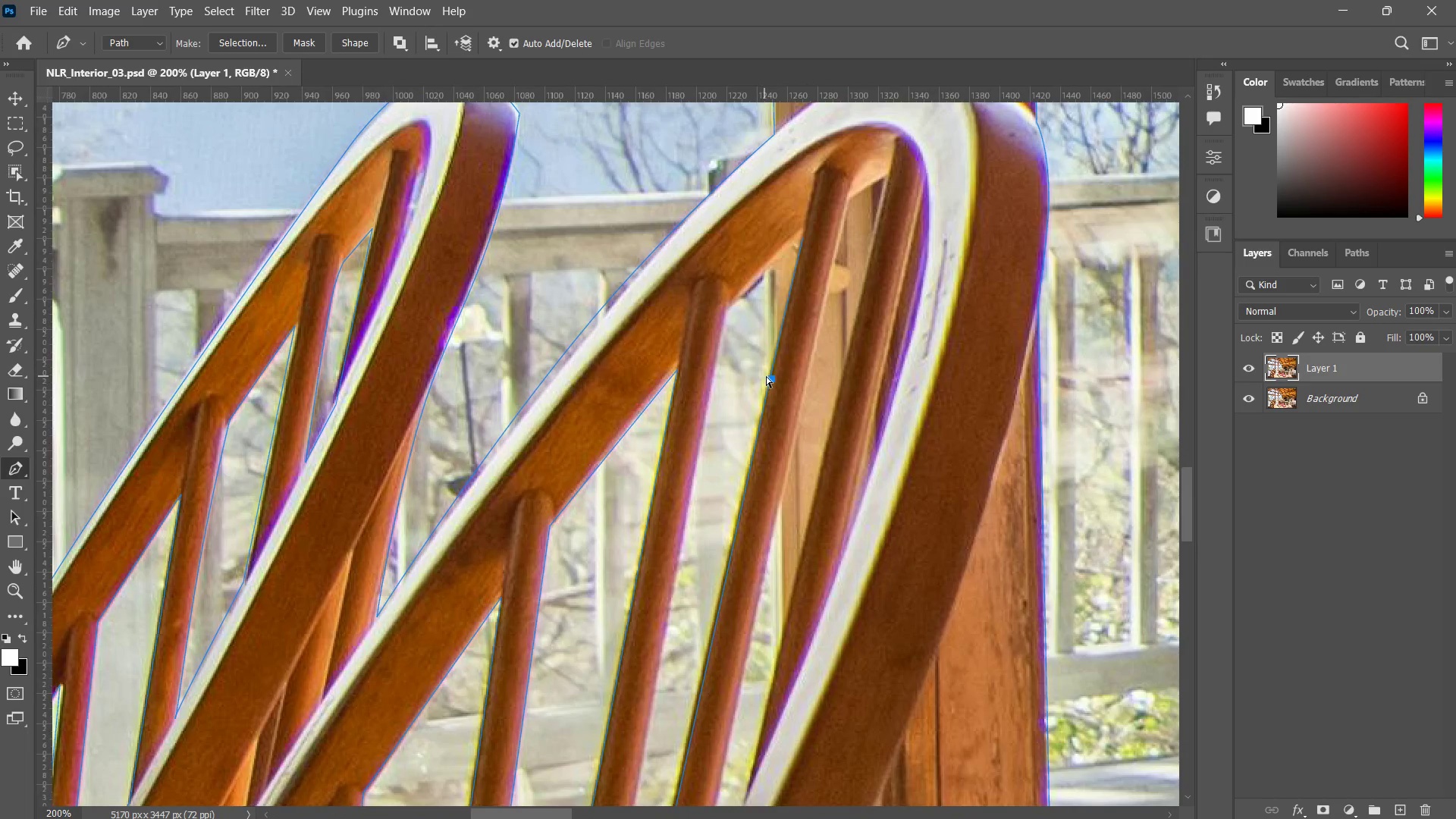 
triple_click([762, 376])
 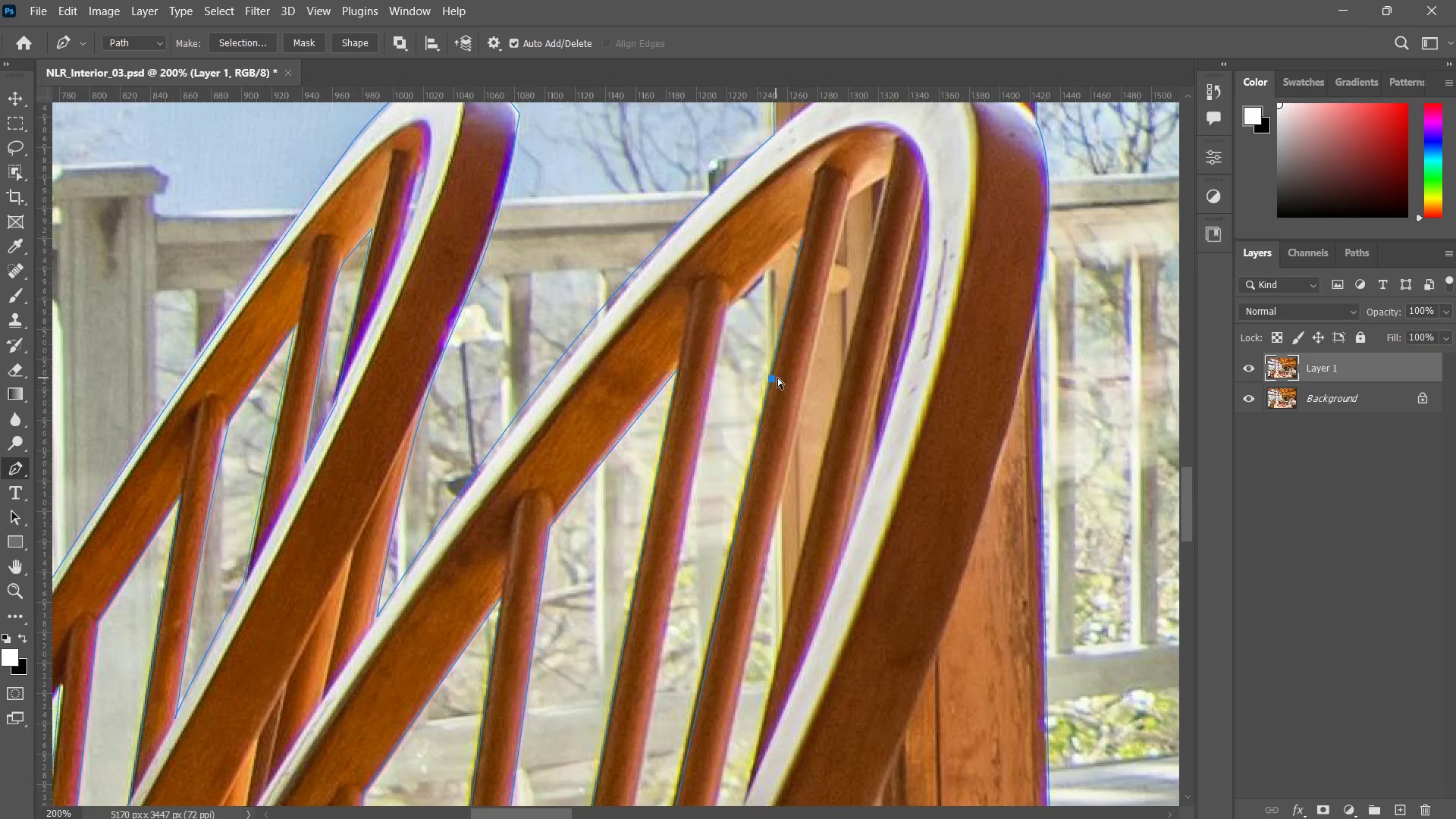 
left_click_drag(start_coordinate=[770, 378], to_coordinate=[757, 374])
 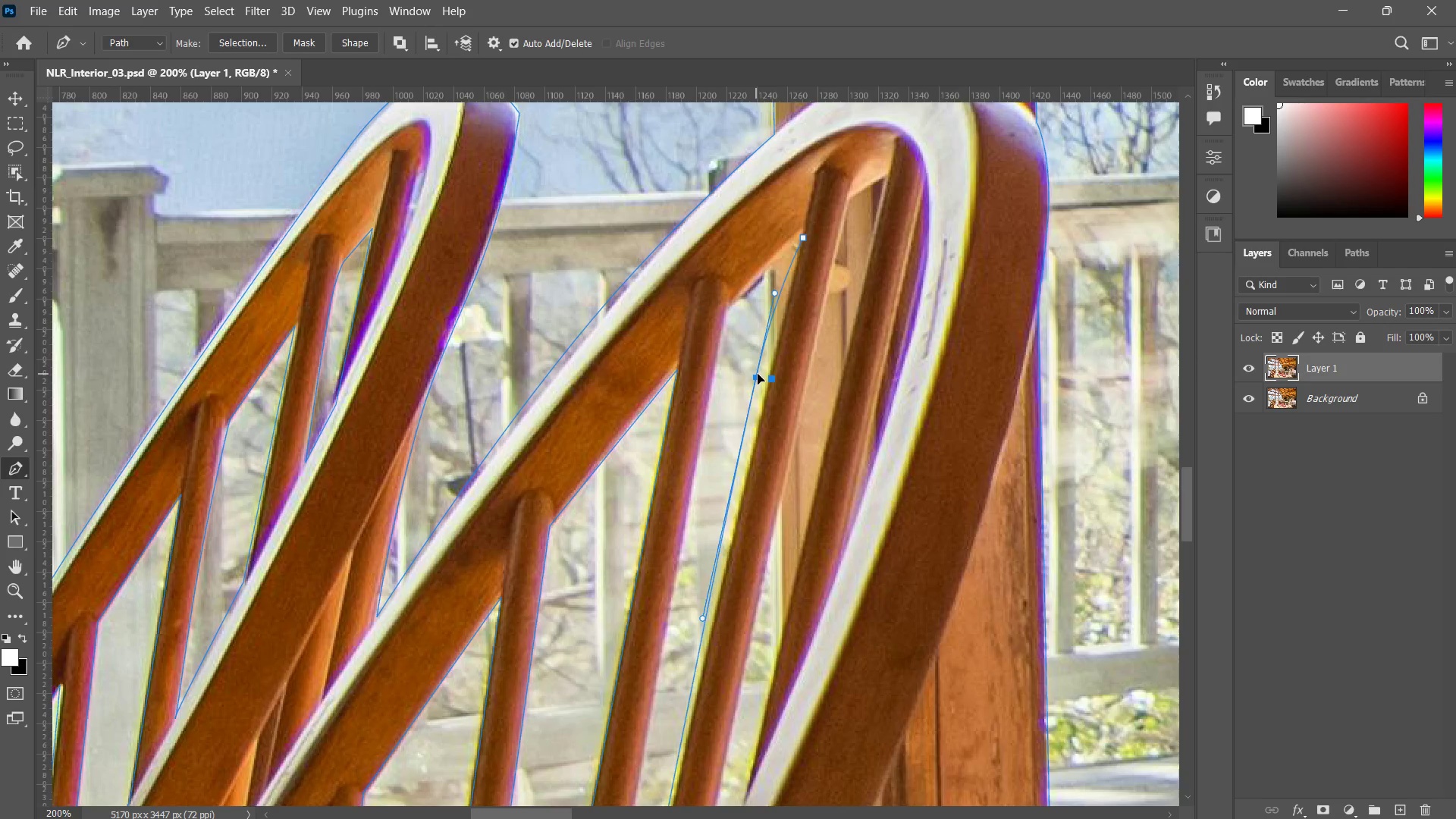 
left_click_drag(start_coordinate=[757, 374], to_coordinate=[767, 381])
 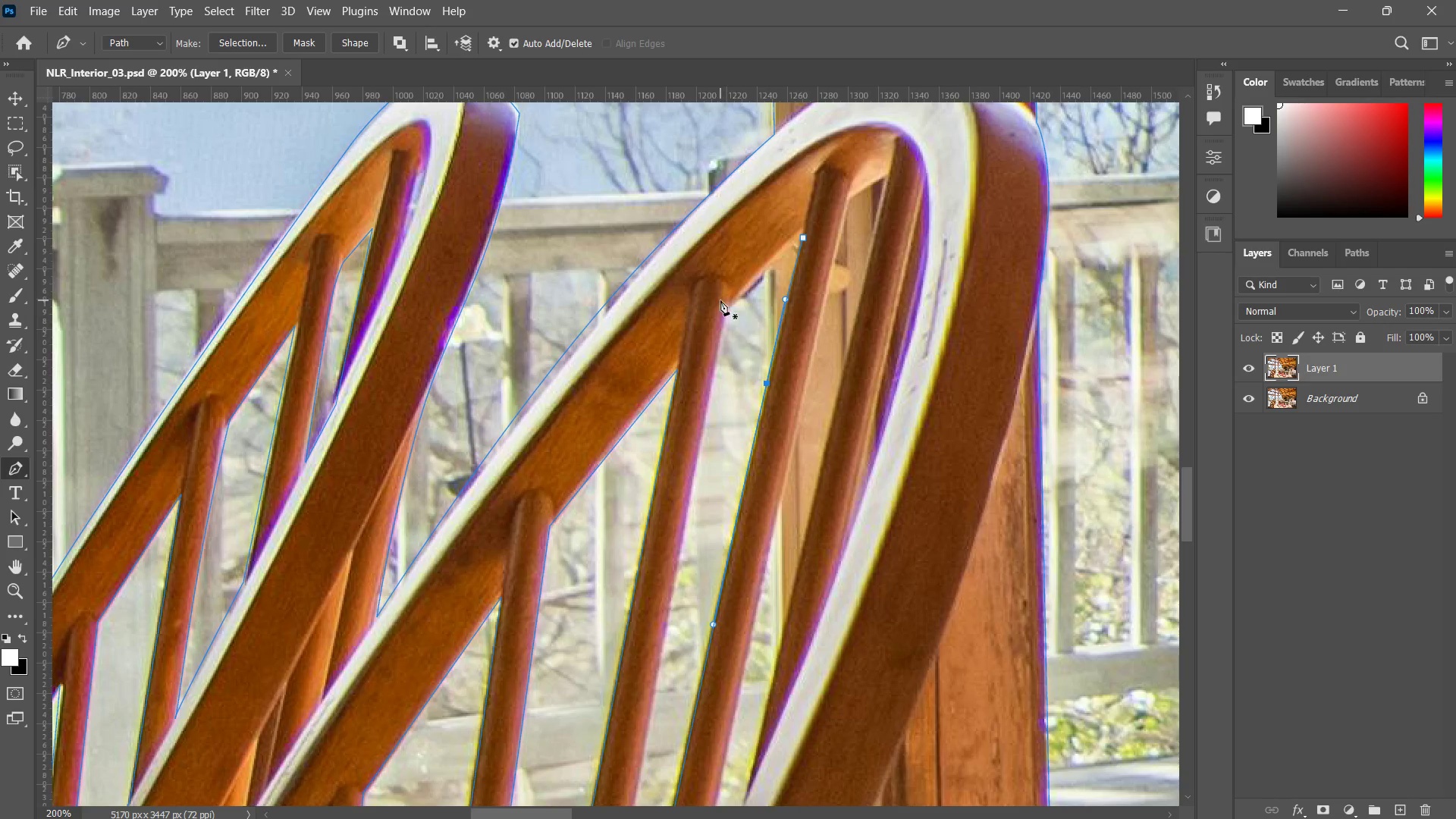 
left_click_drag(start_coordinate=[720, 300], to_coordinate=[729, 308])
 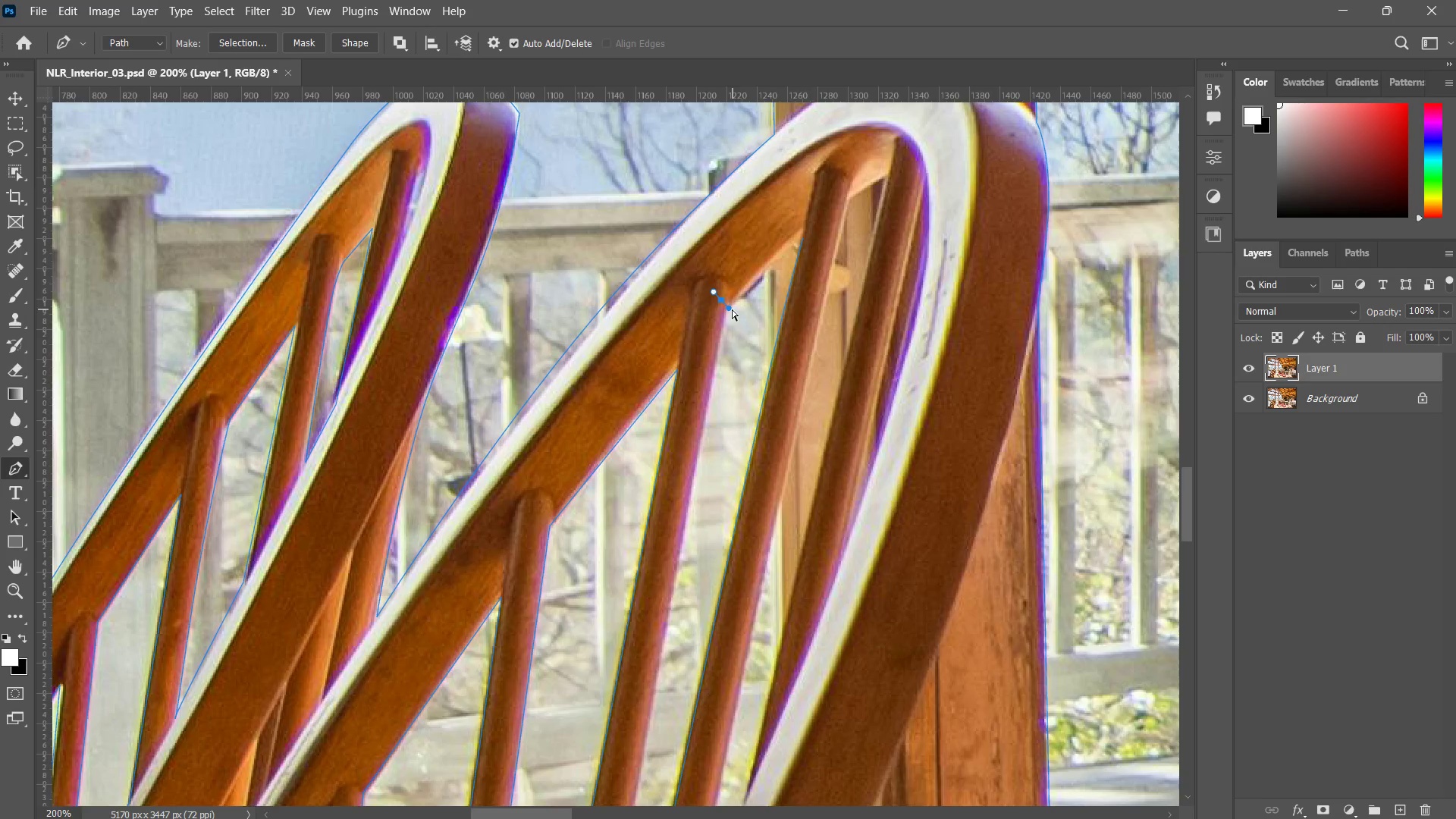 
key(Control+ControlLeft)
 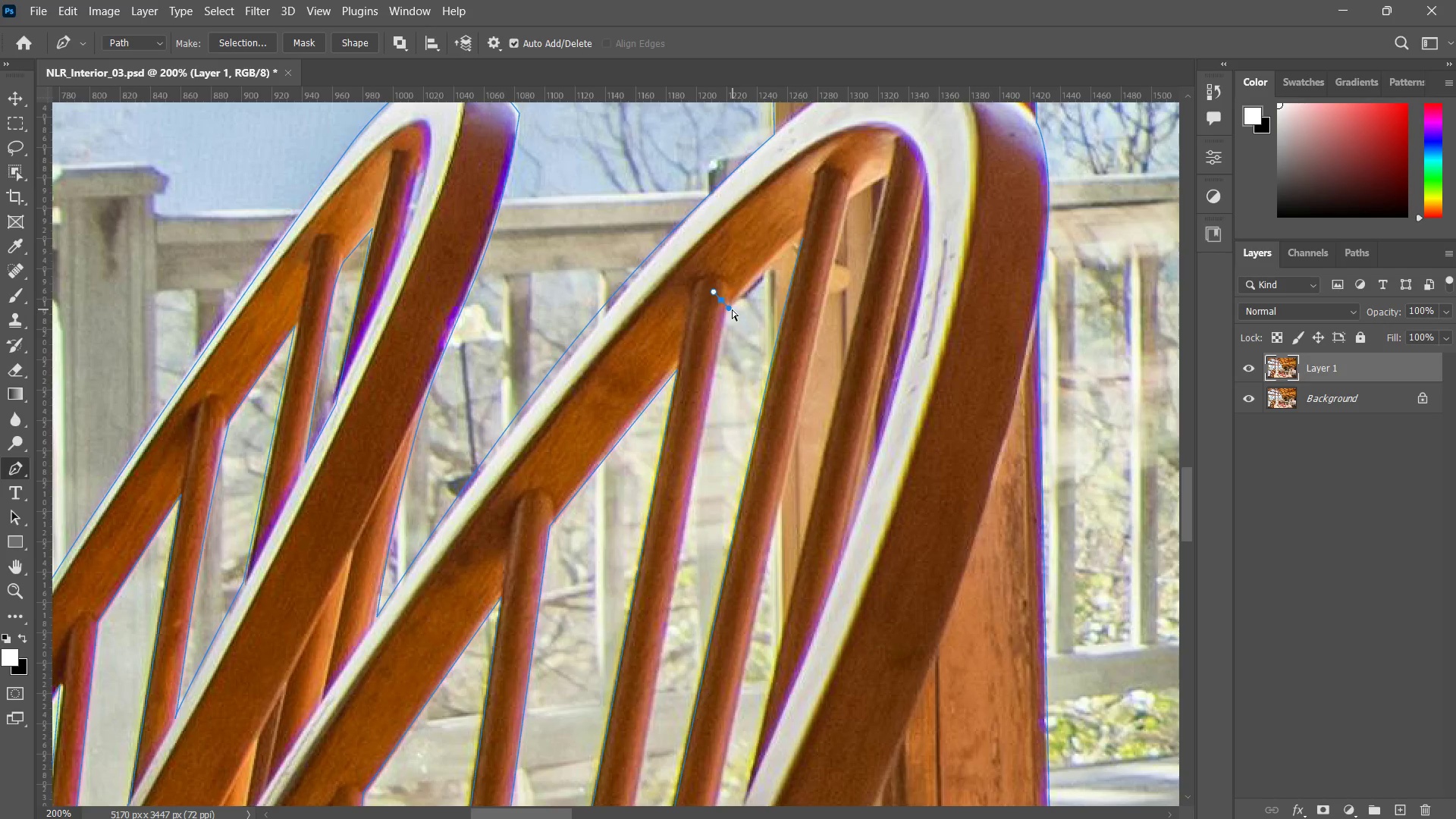 
key(Control+Z)
 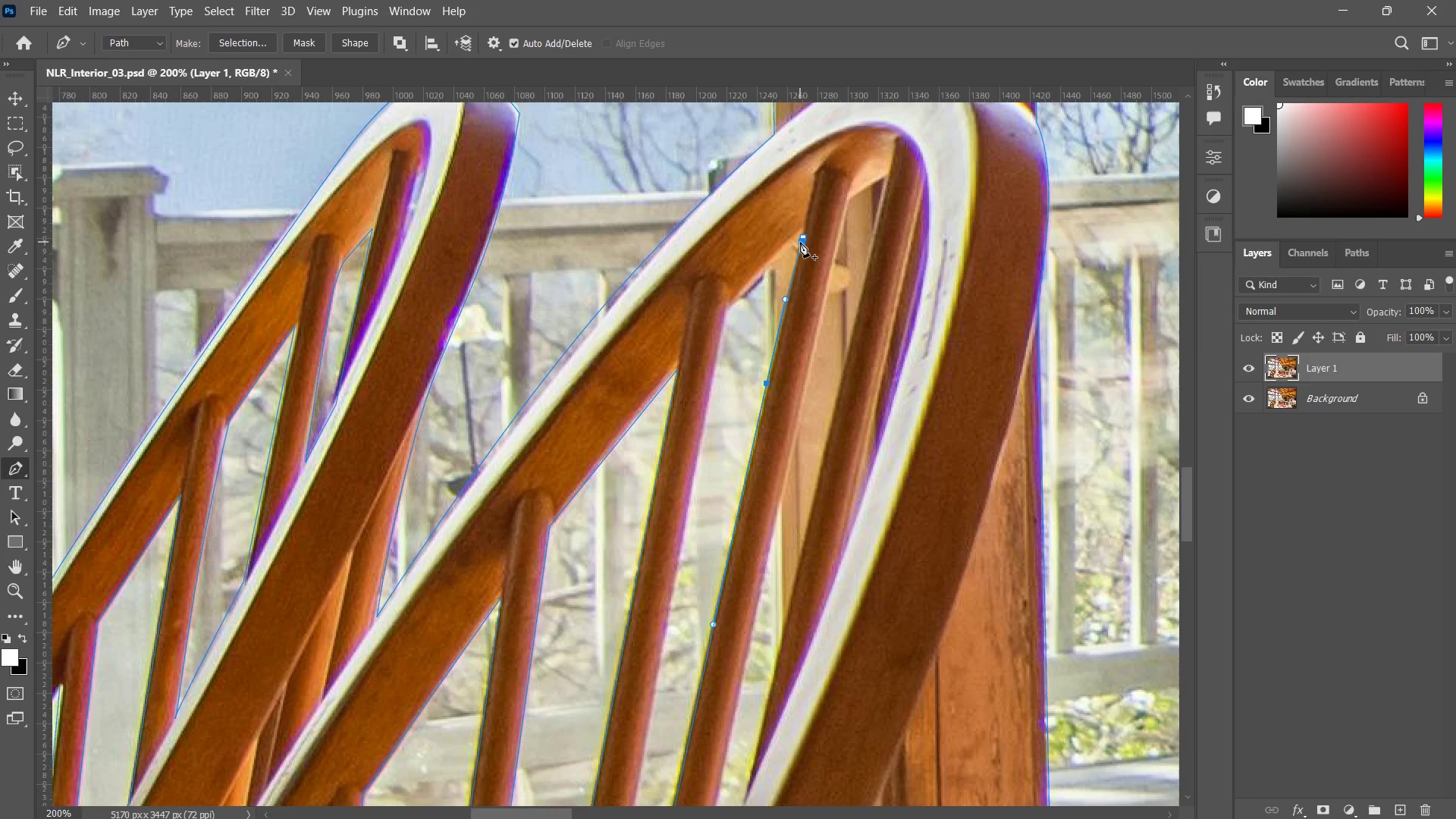 
left_click([801, 242])
 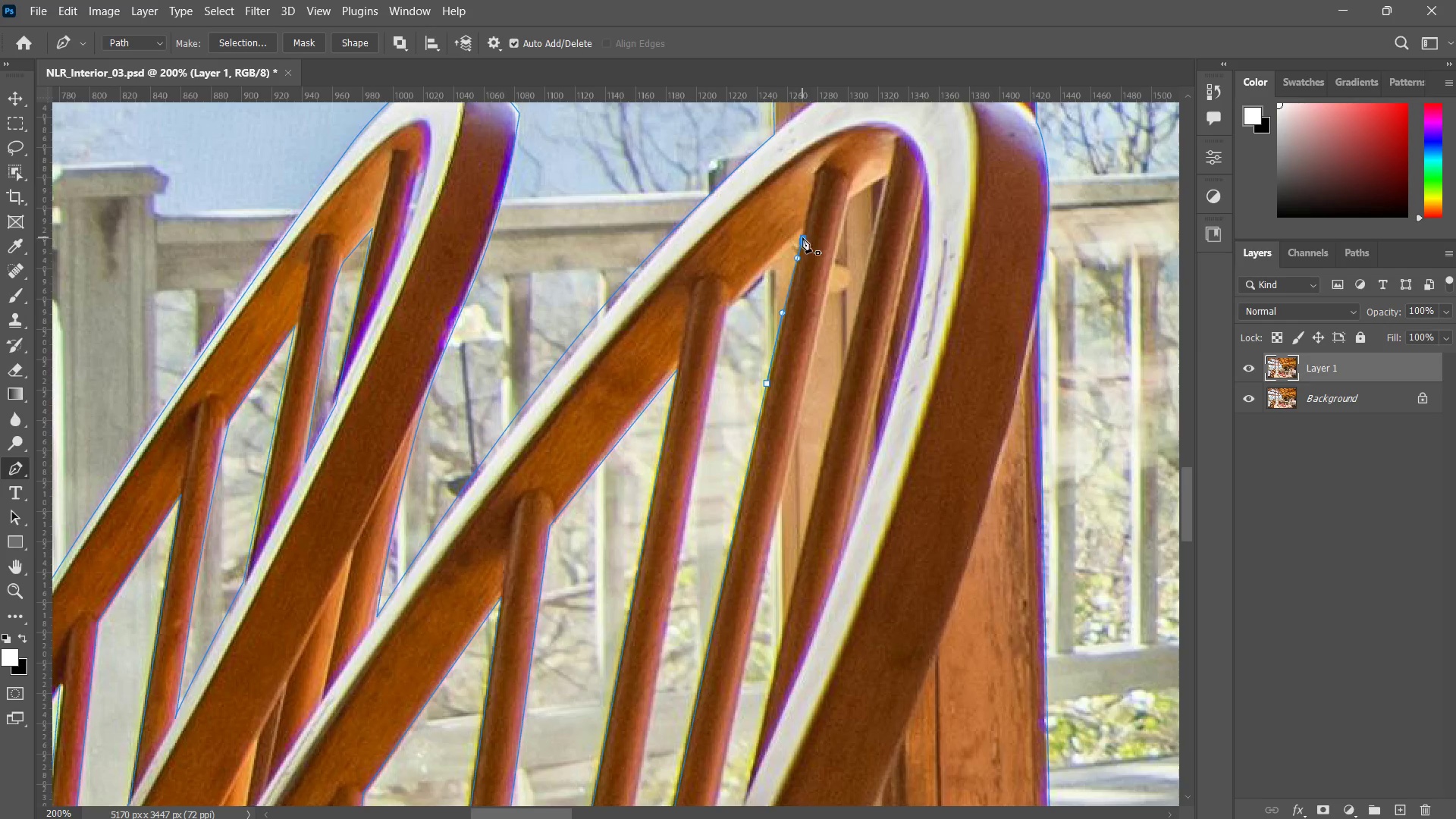 
key(Control+ControlLeft)
 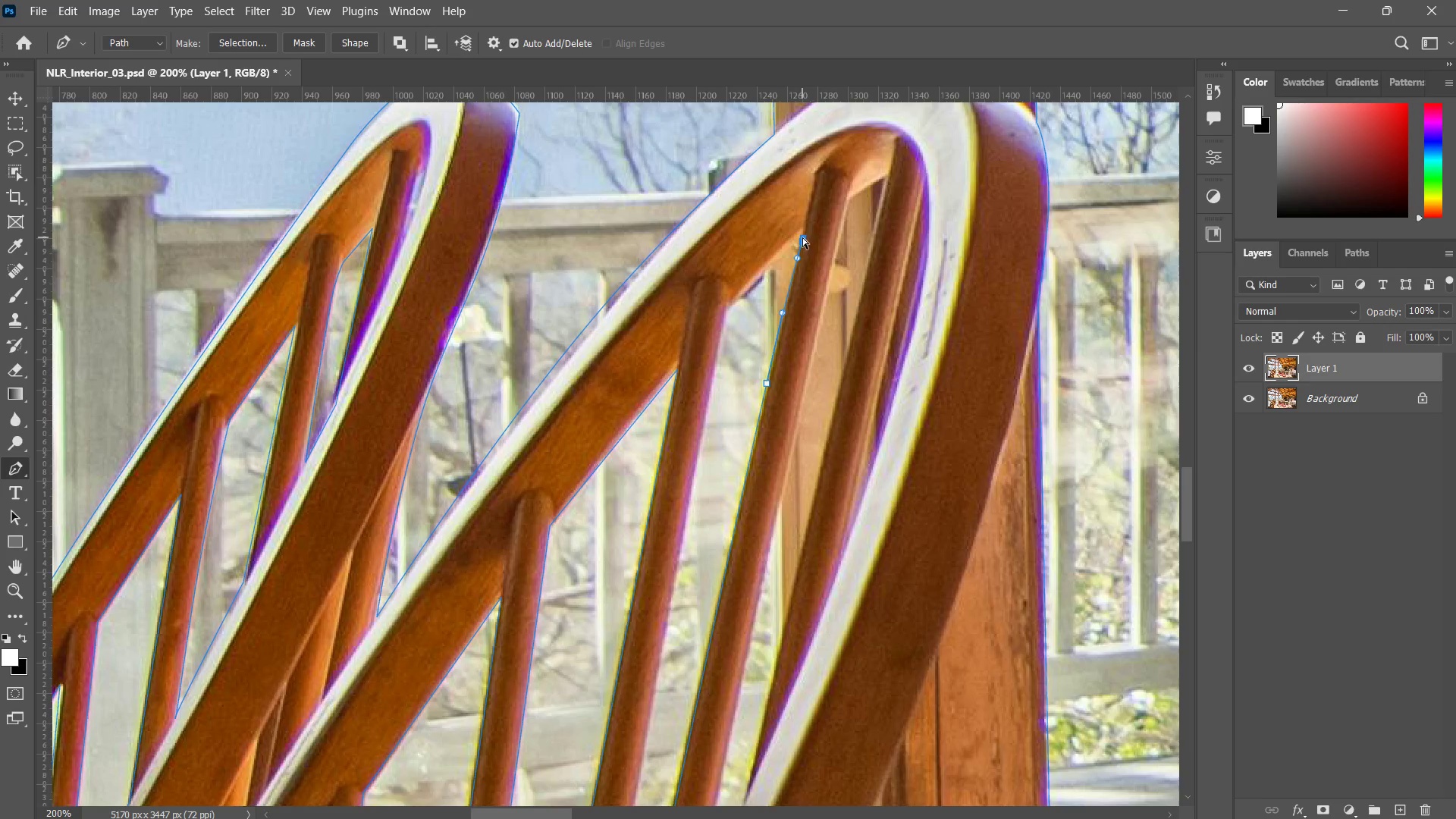 
key(Control+Z)
 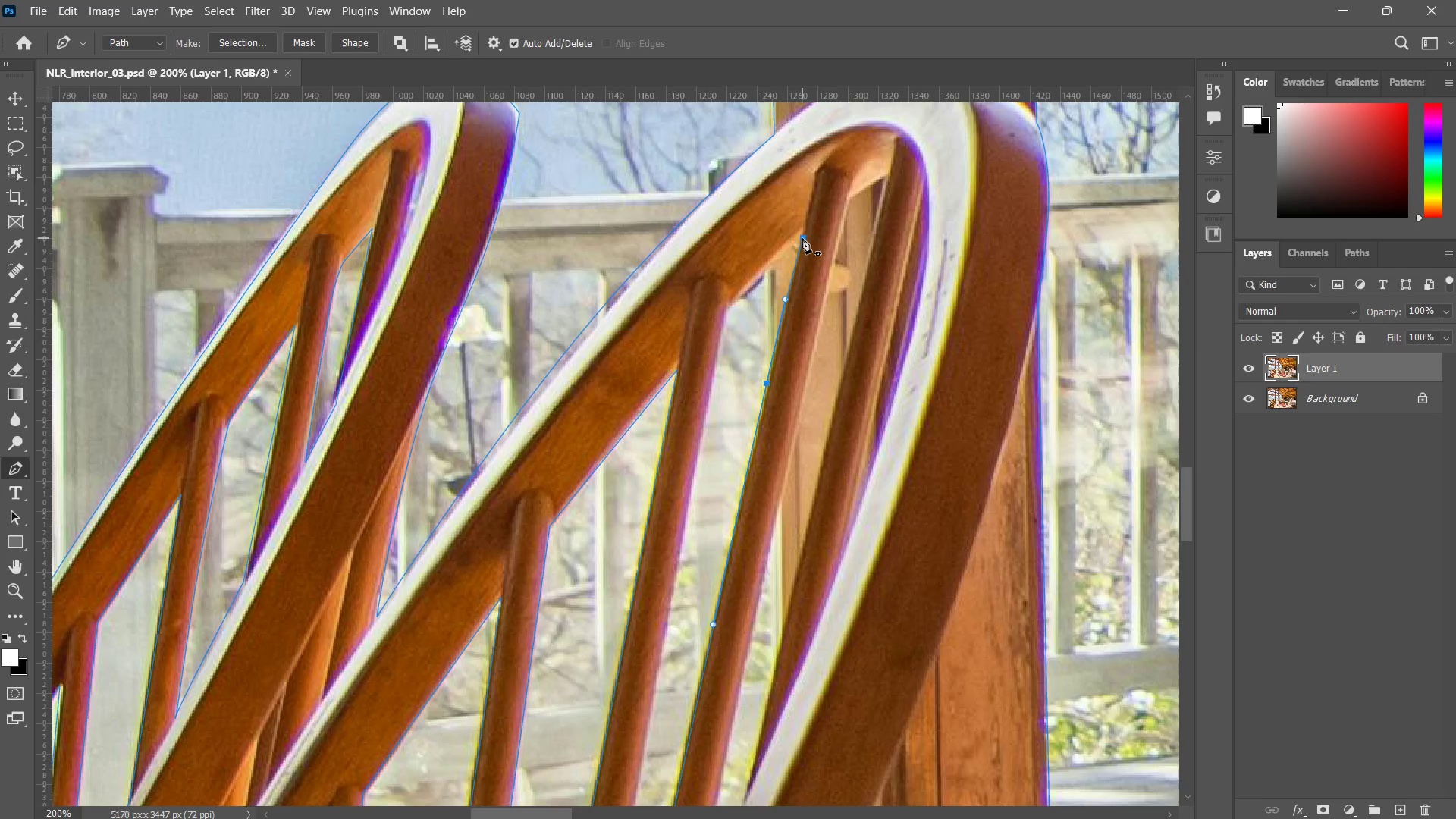 
left_click([802, 238])
 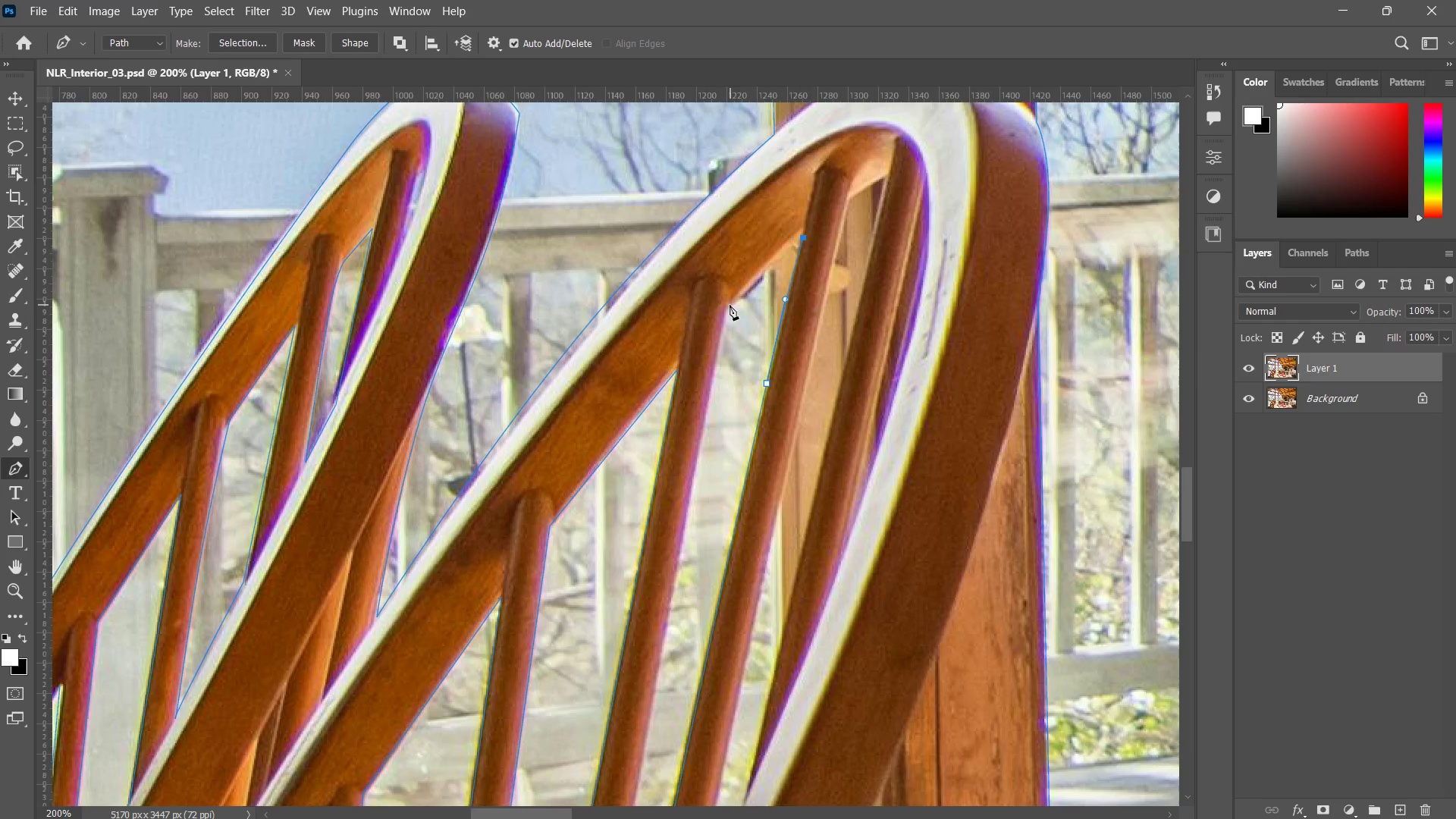 
left_click([730, 305])
 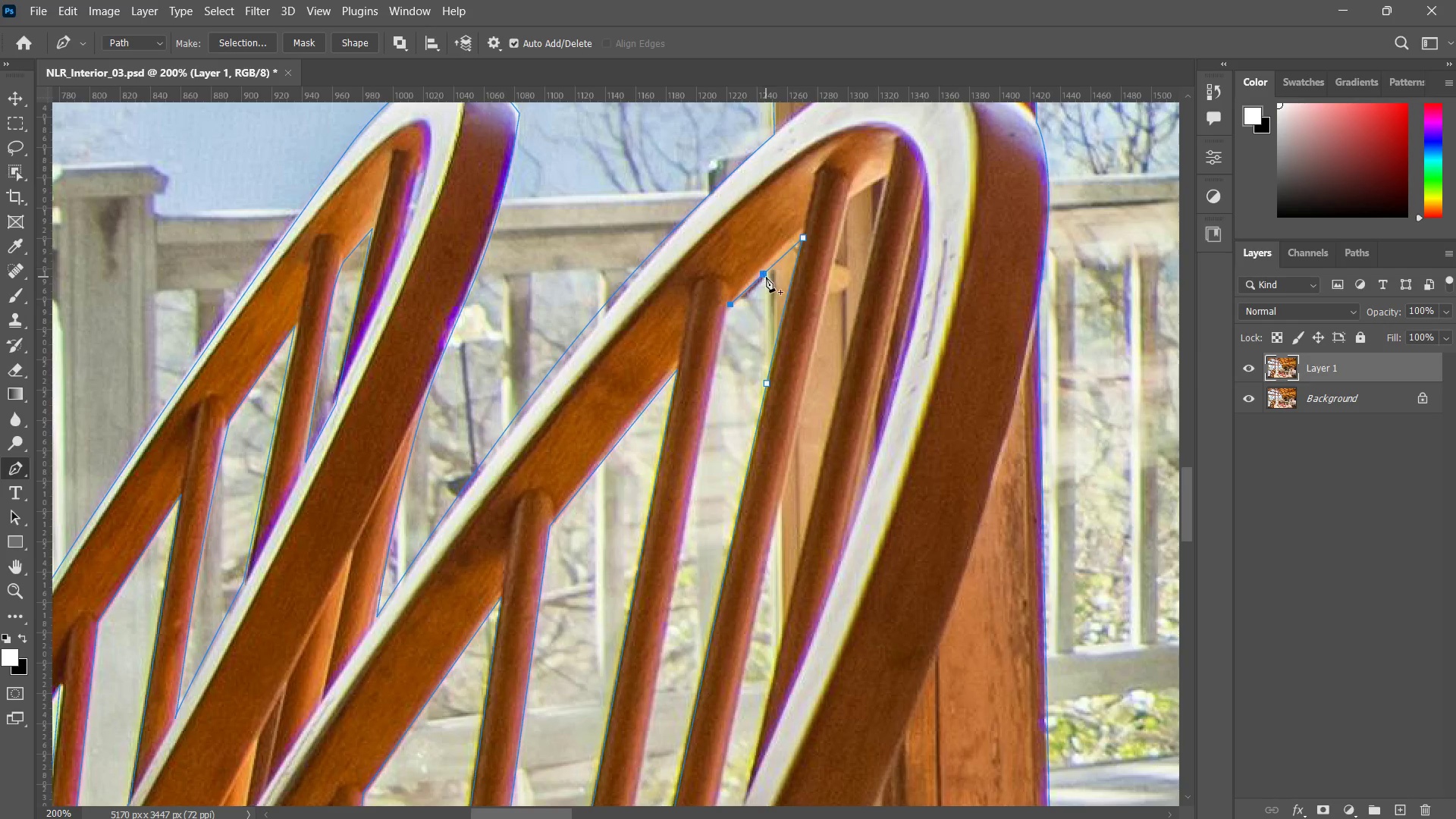 
left_click([766, 277])
 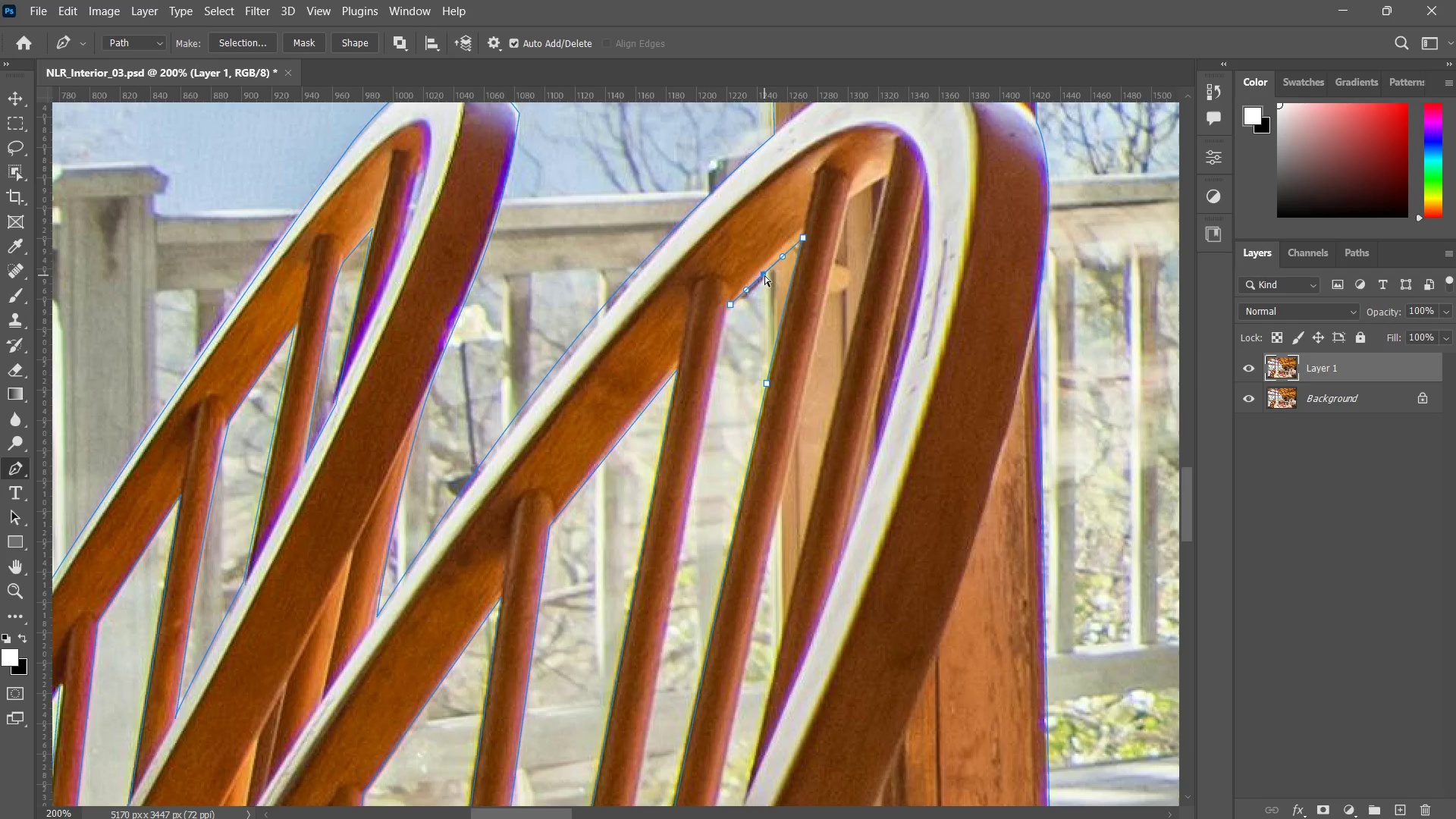 
hold_key(key=ControlLeft, duration=2.36)
double_click([763, 275])
 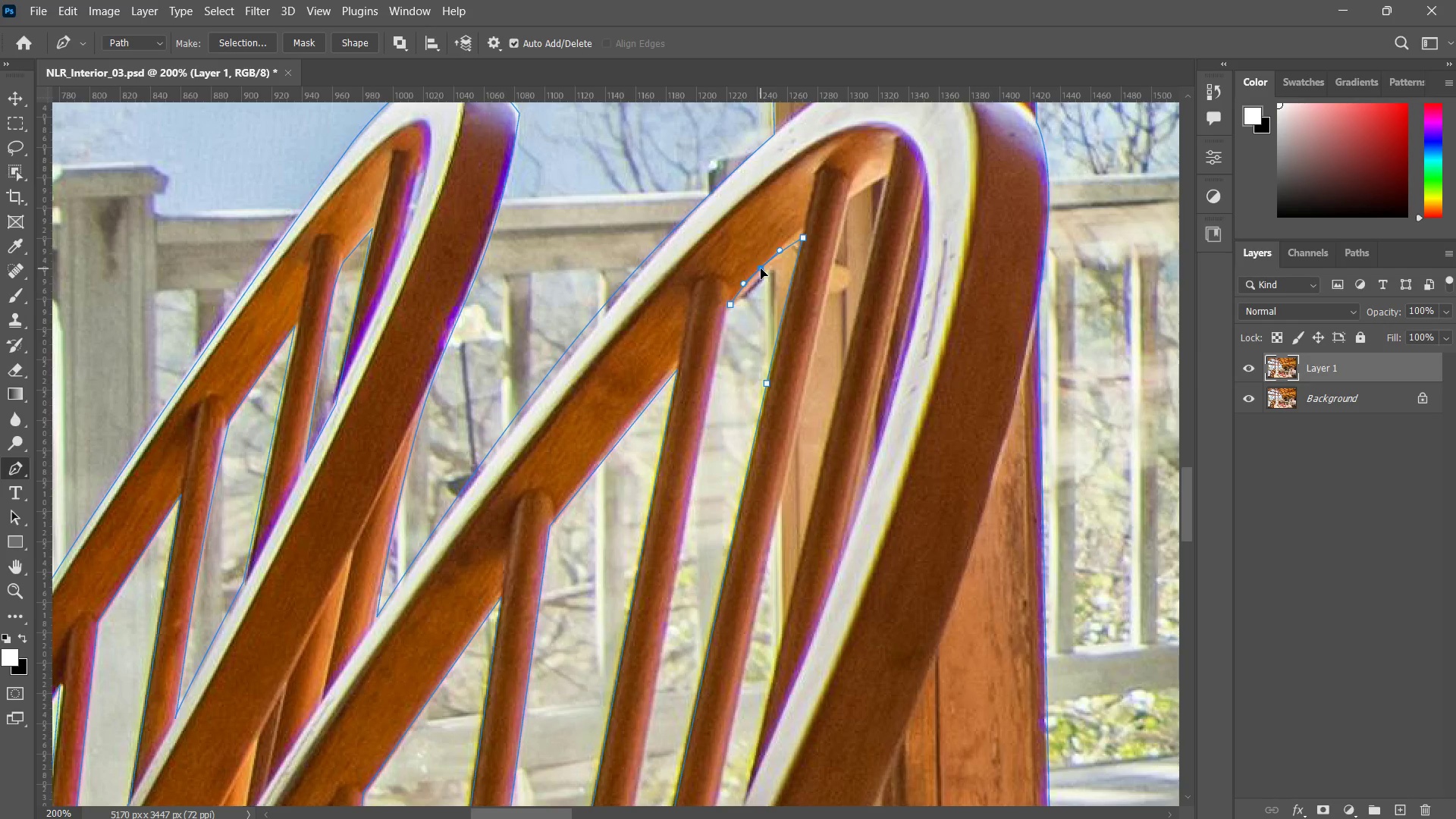 
left_click_drag(start_coordinate=[768, 278], to_coordinate=[764, 272])
 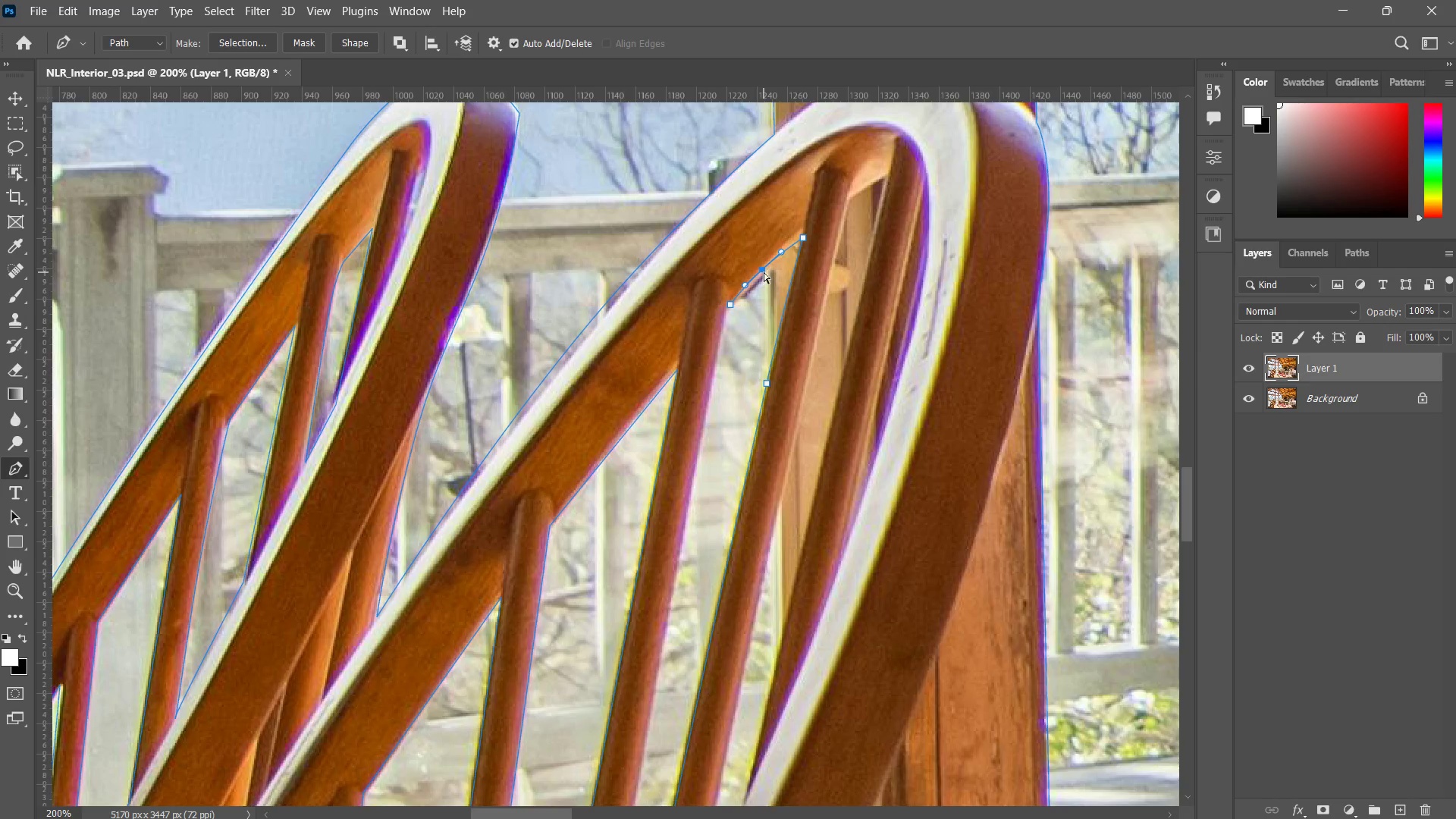 
left_click([764, 272])
 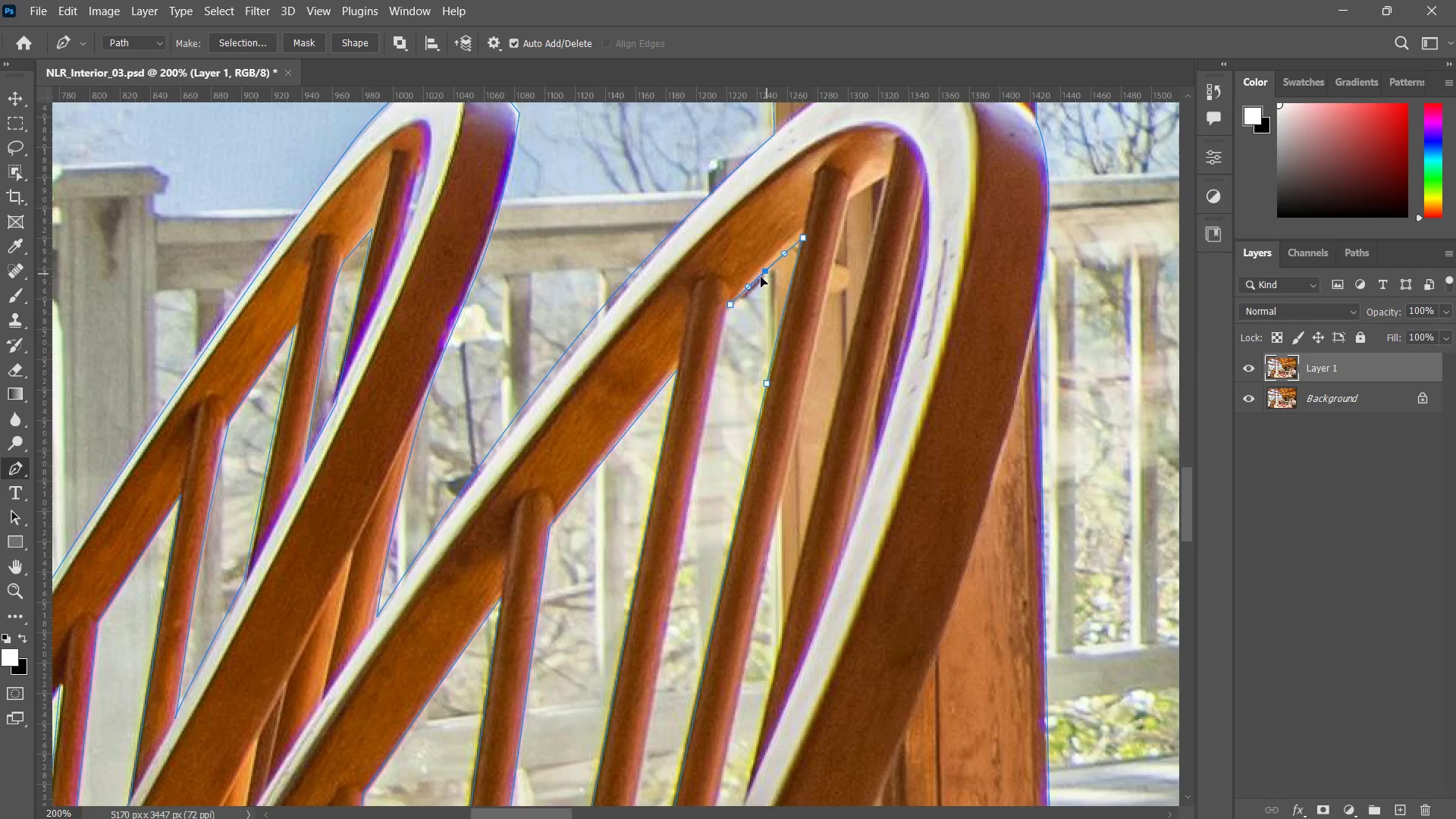 
hold_key(key=Space, duration=1.0)
 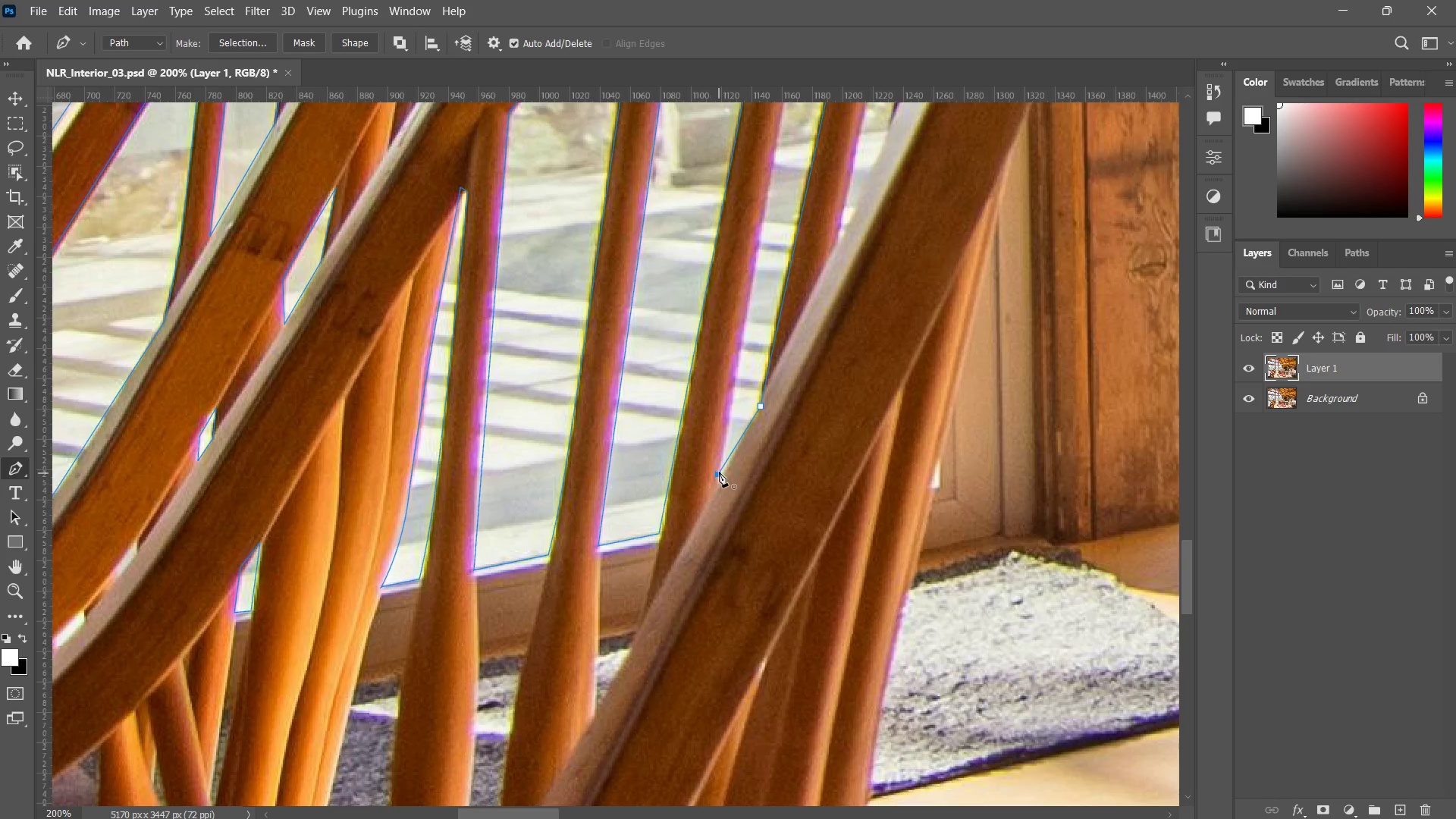 
double_click([700, 384])
 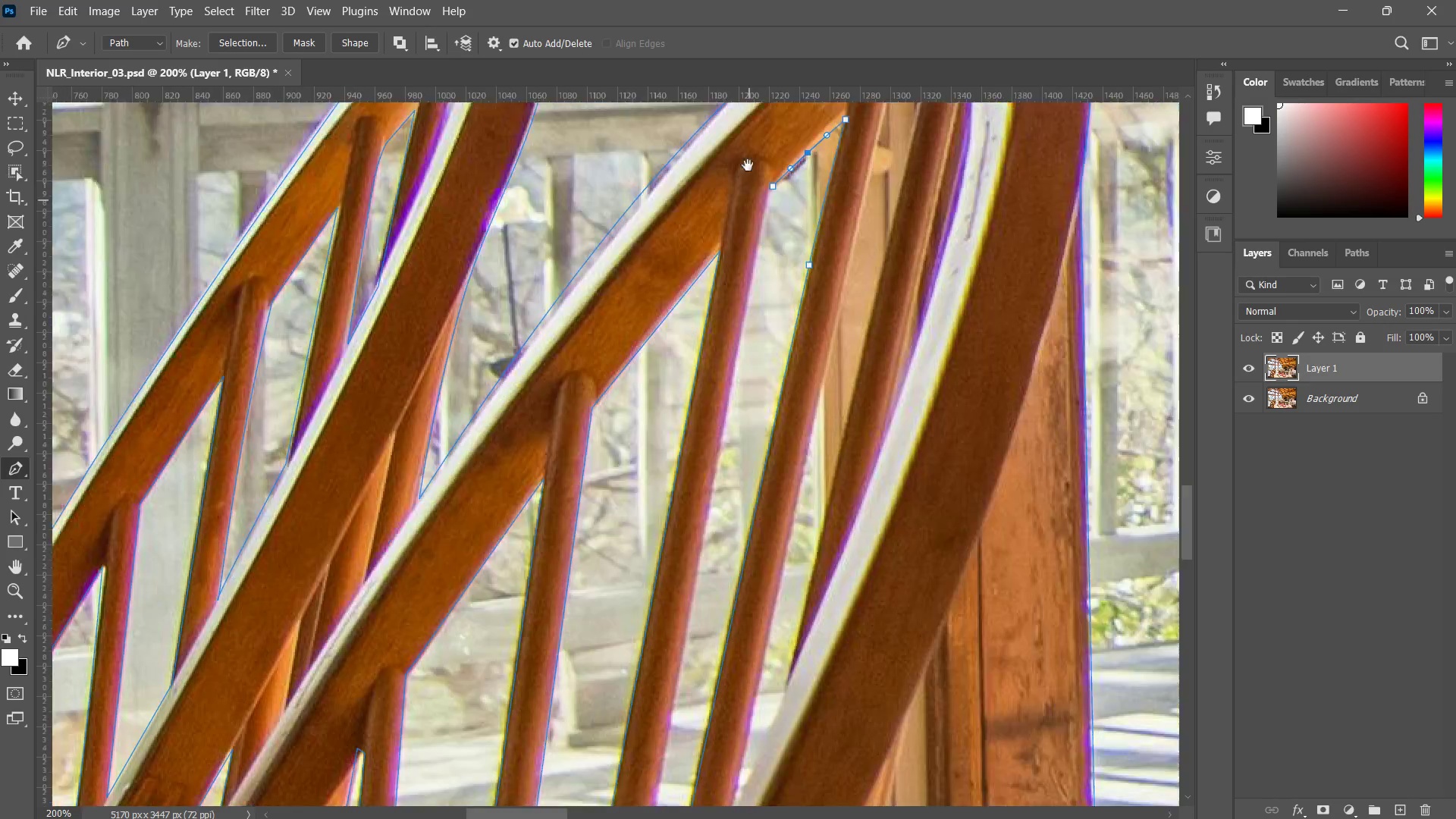 
left_click_drag(start_coordinate=[700, 384], to_coordinate=[747, 160])
 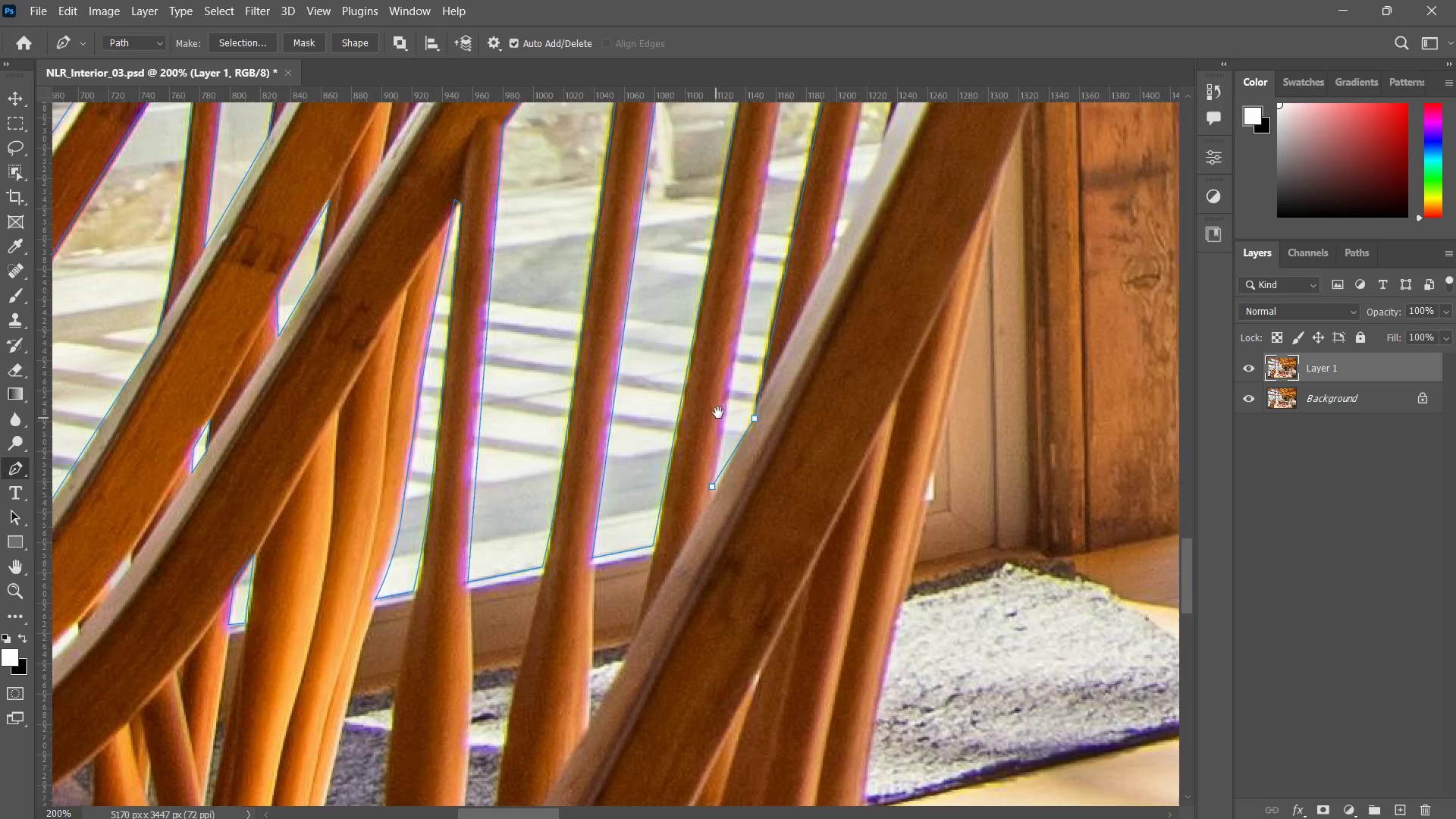 
triple_click([716, 418])
 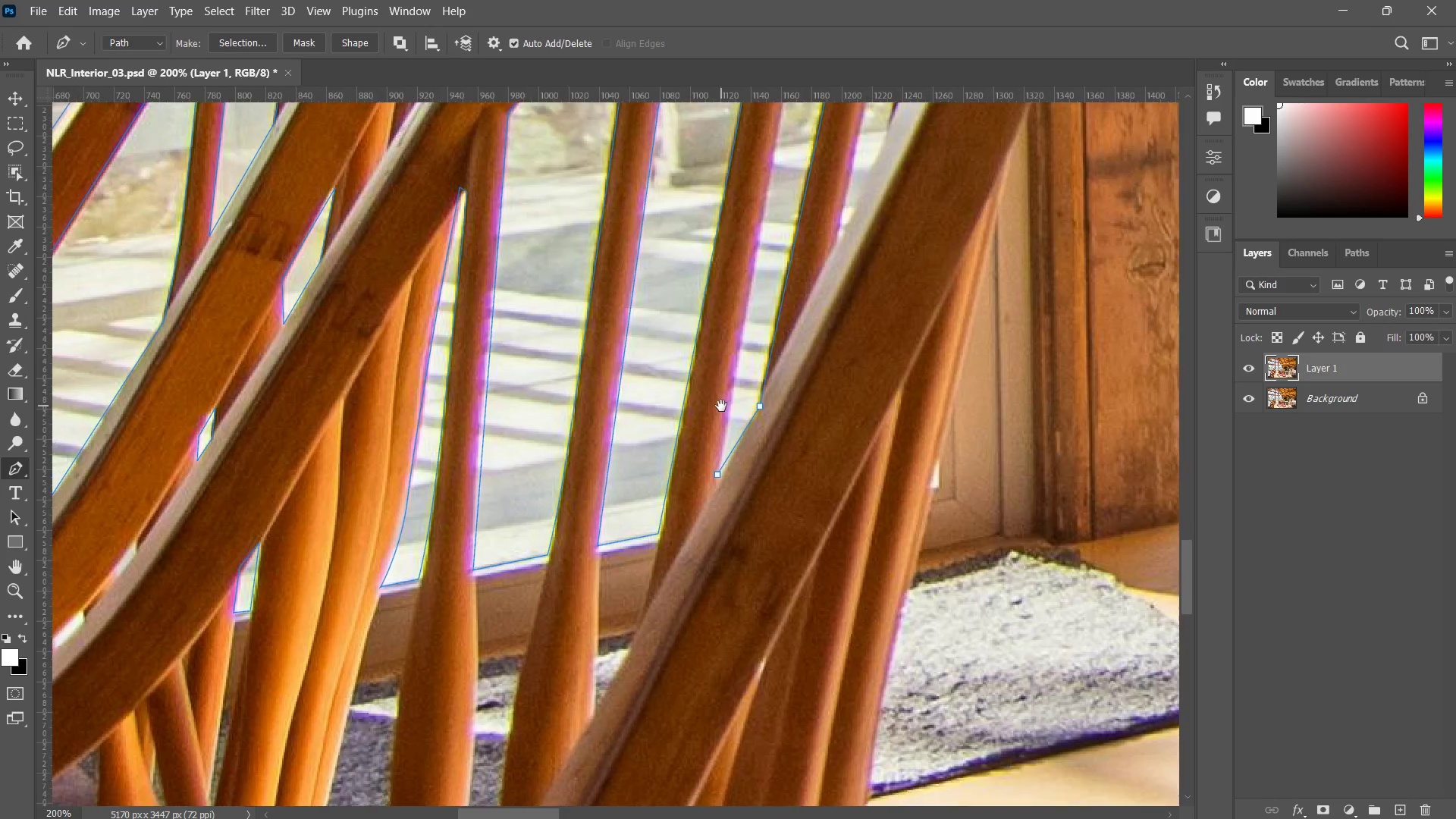 
left_click_drag(start_coordinate=[716, 418], to_coordinate=[722, 406])
 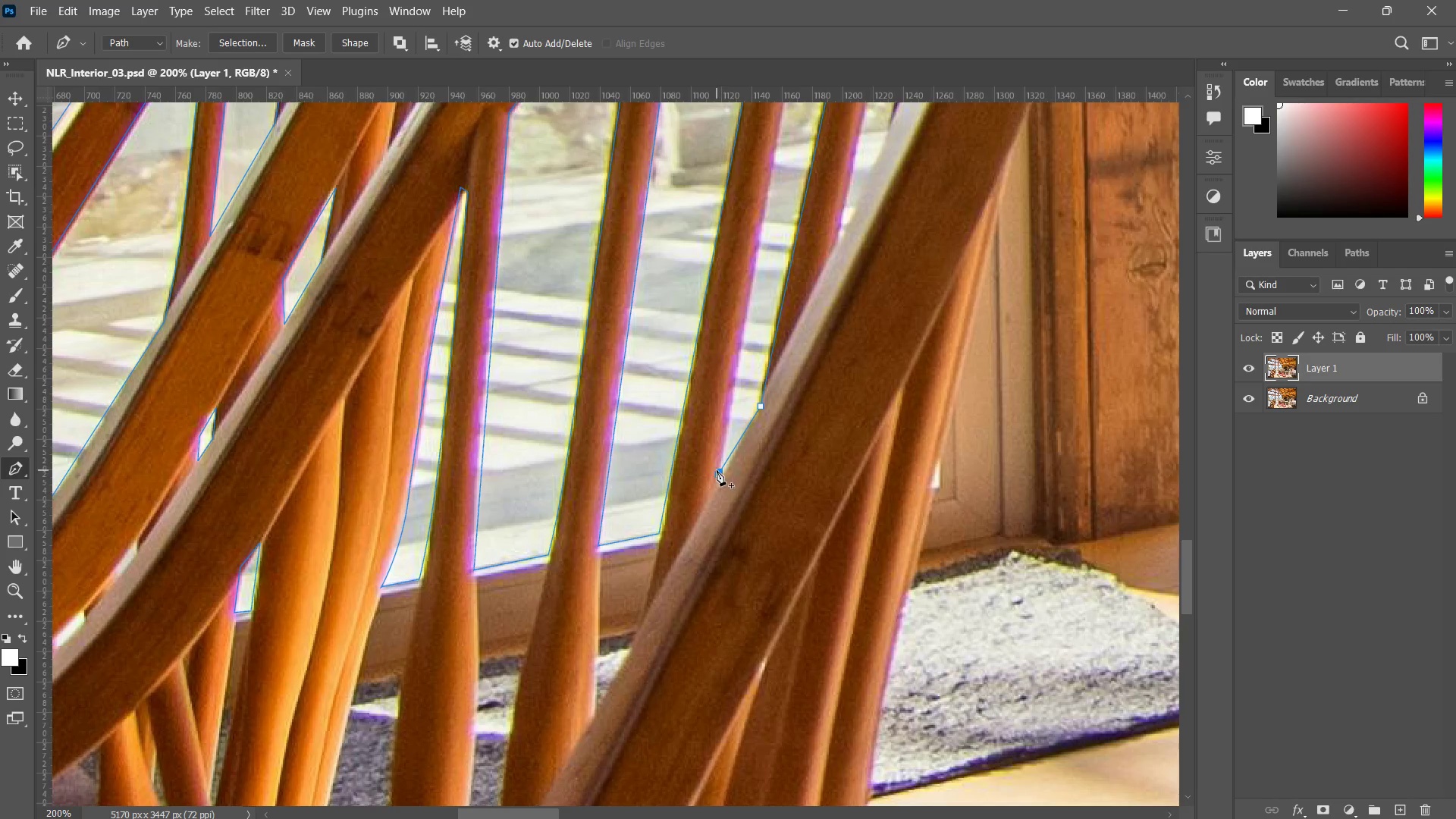 
double_click([717, 470])
 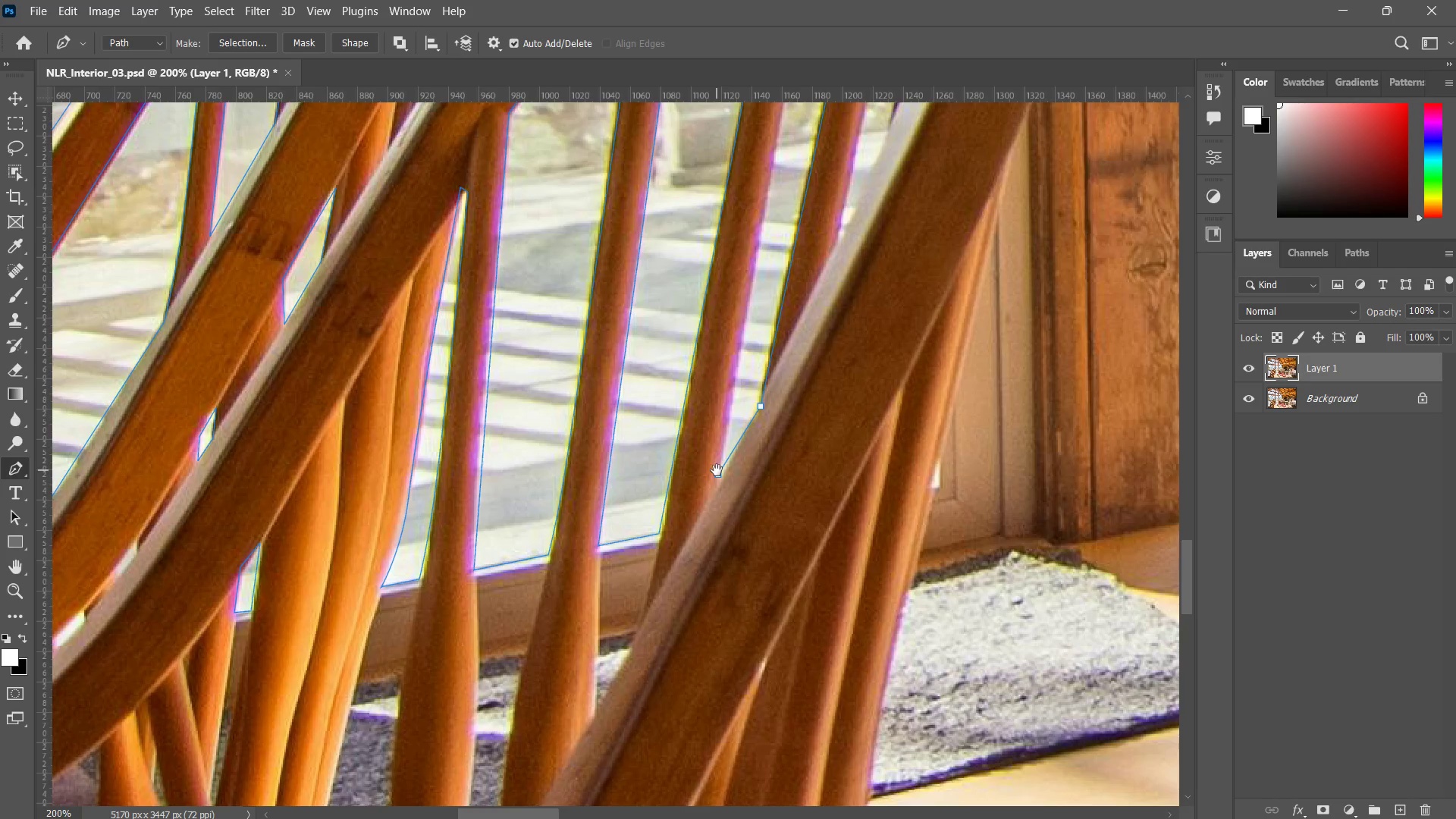 
hold_key(key=Space, duration=1.48)
 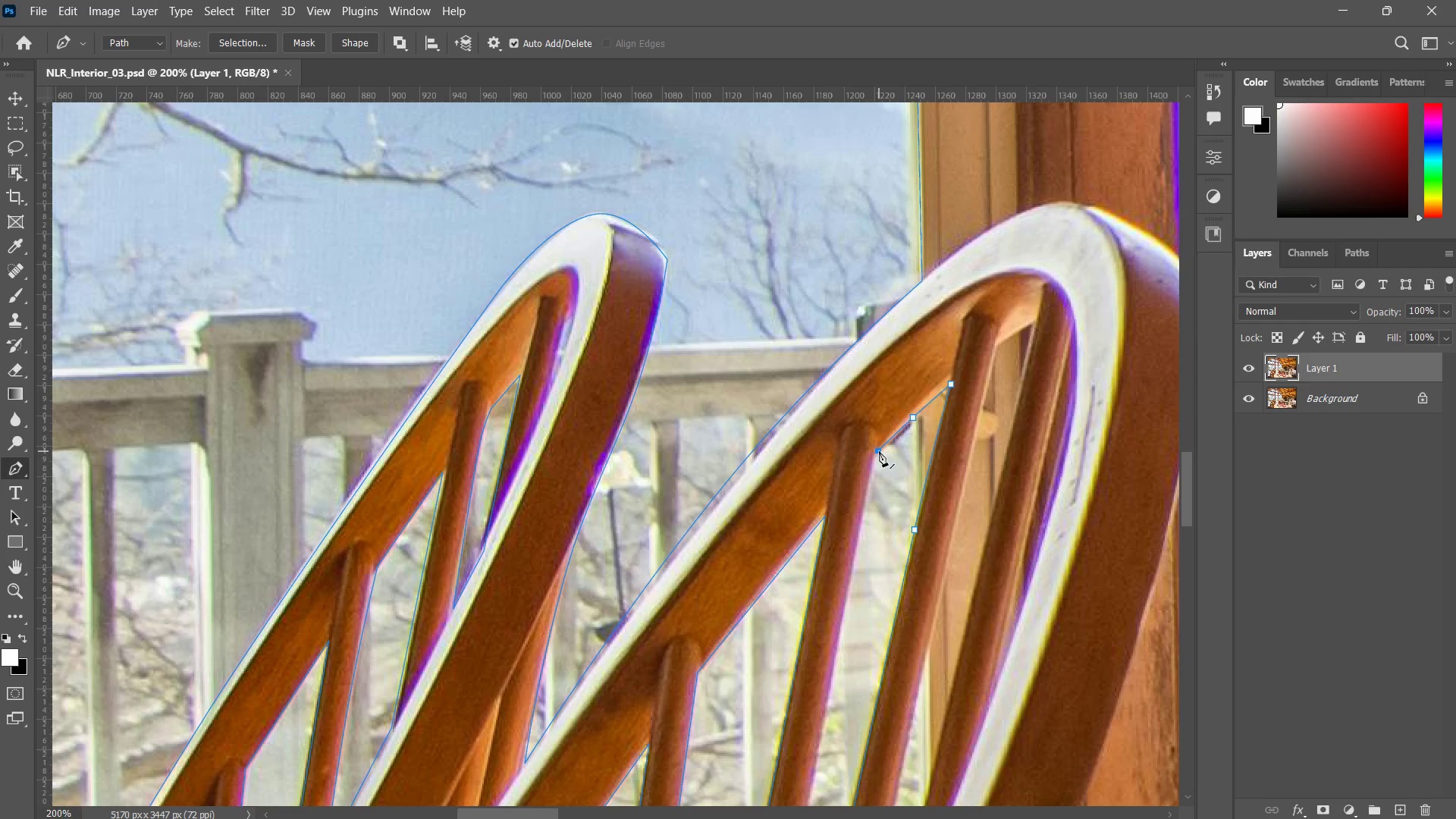 
left_click_drag(start_coordinate=[758, 369], to_coordinate=[761, 394])
 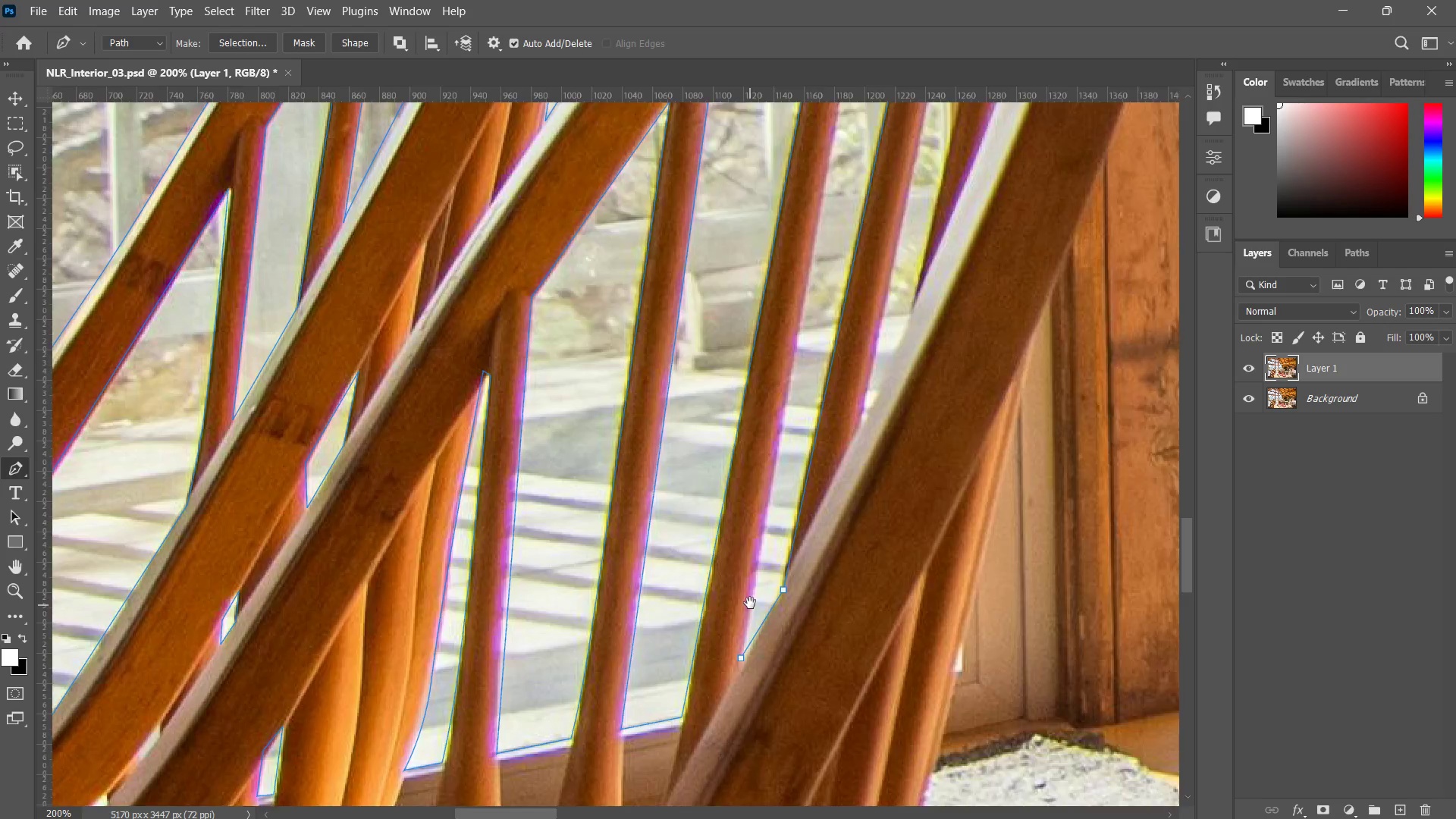 
left_click_drag(start_coordinate=[763, 423], to_coordinate=[750, 605])
 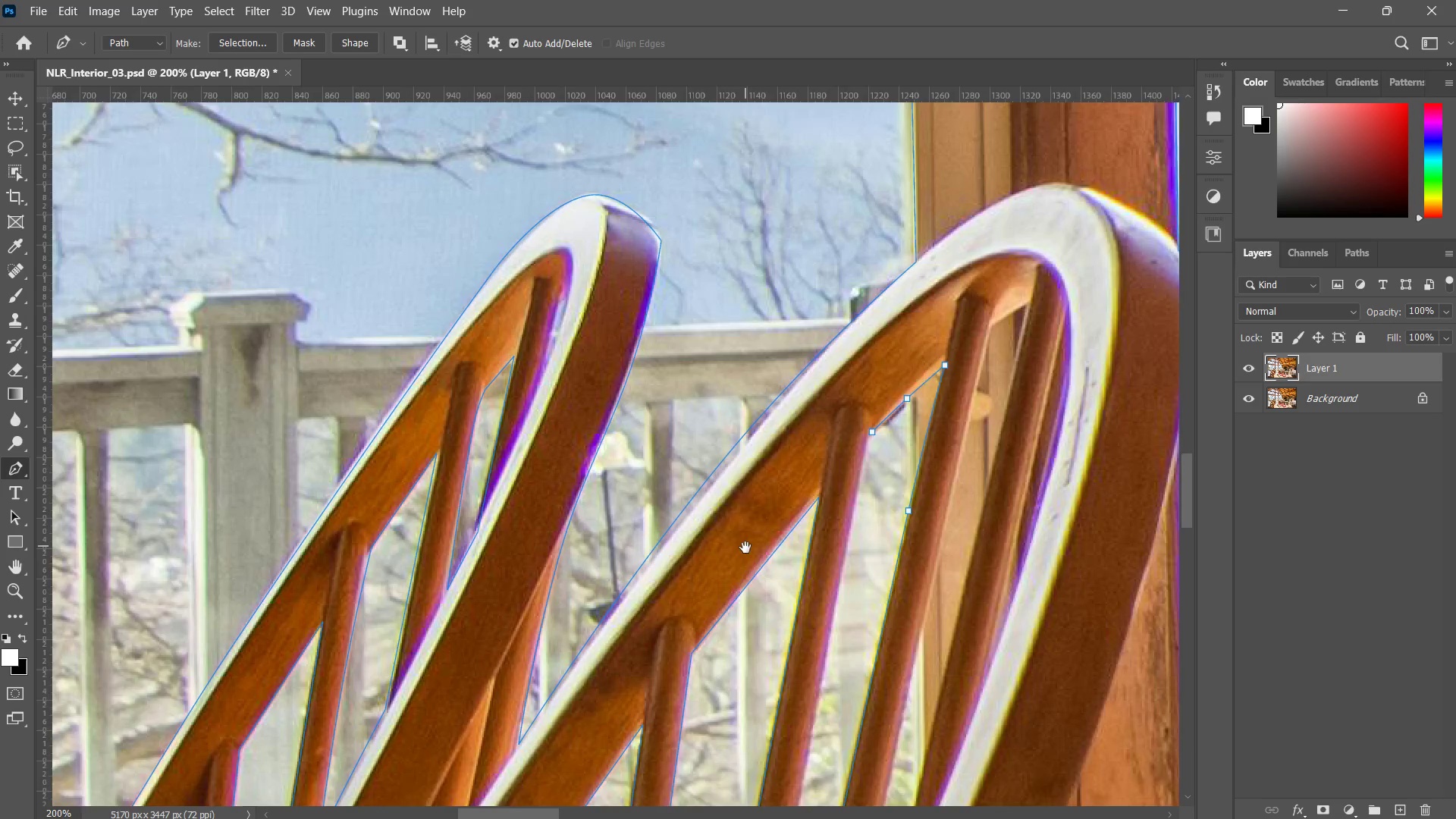 
left_click_drag(start_coordinate=[739, 529], to_coordinate=[745, 548])
 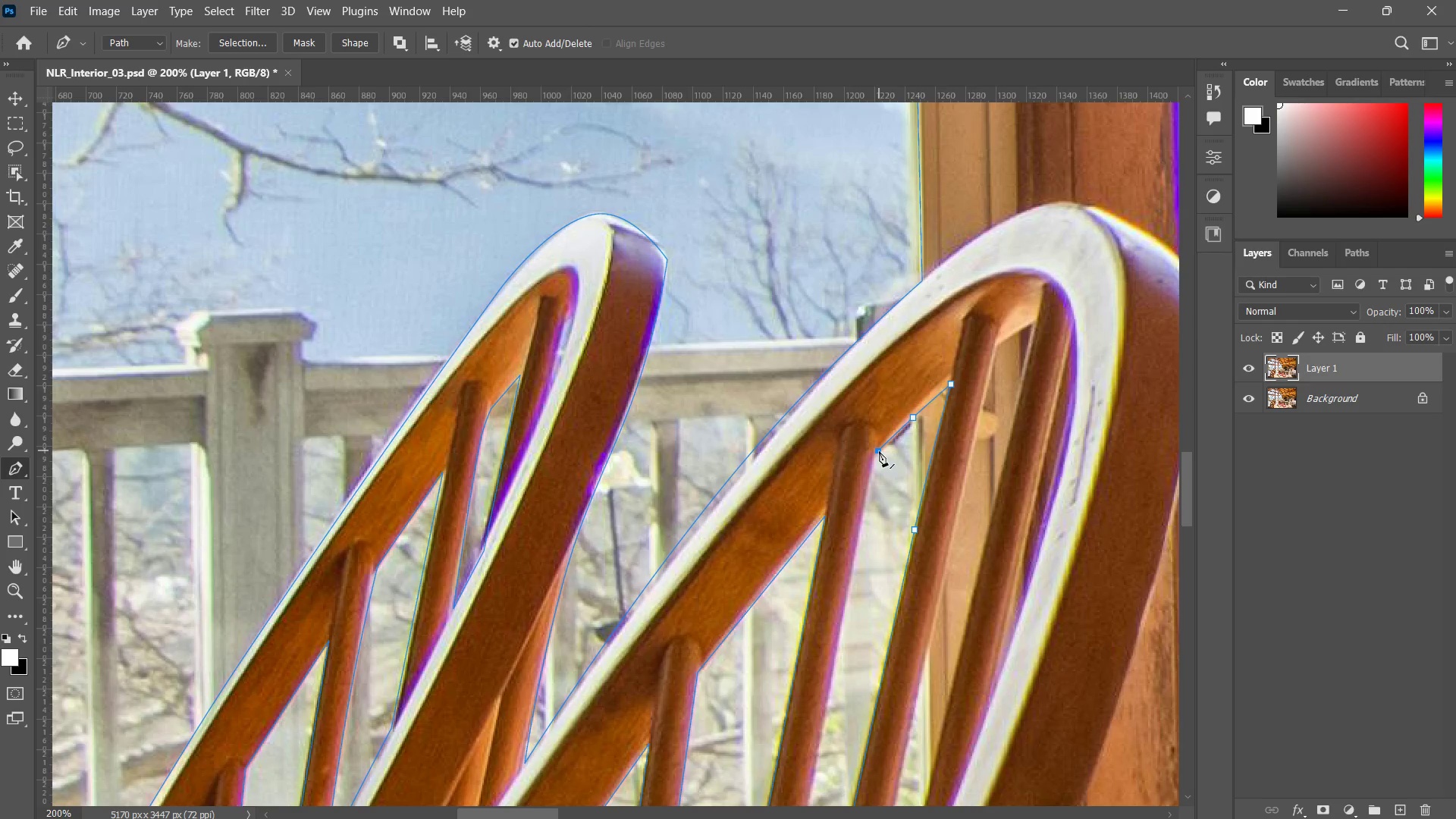 
double_click([879, 451])
 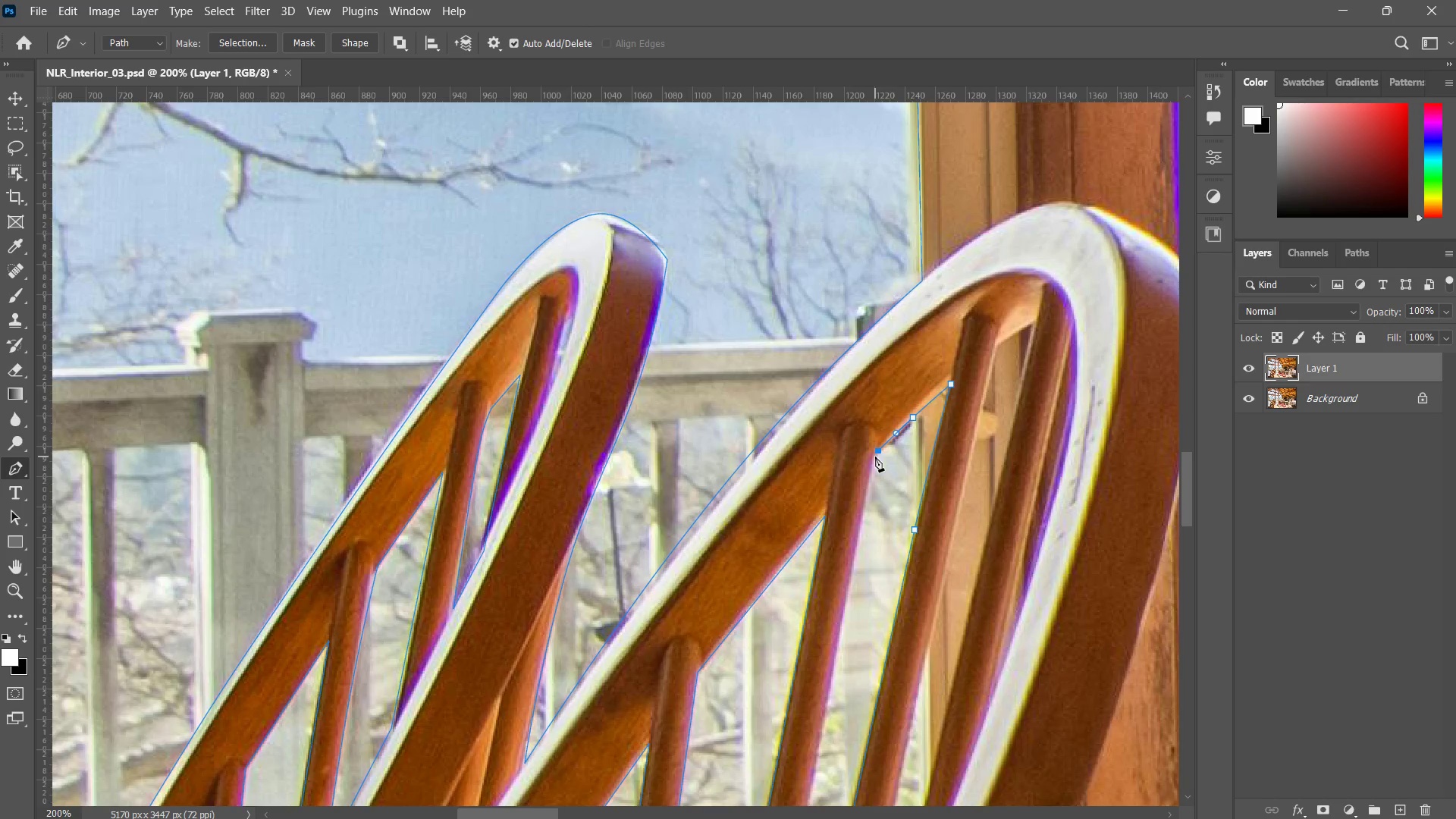 
hold_key(key=Space, duration=0.73)
 